 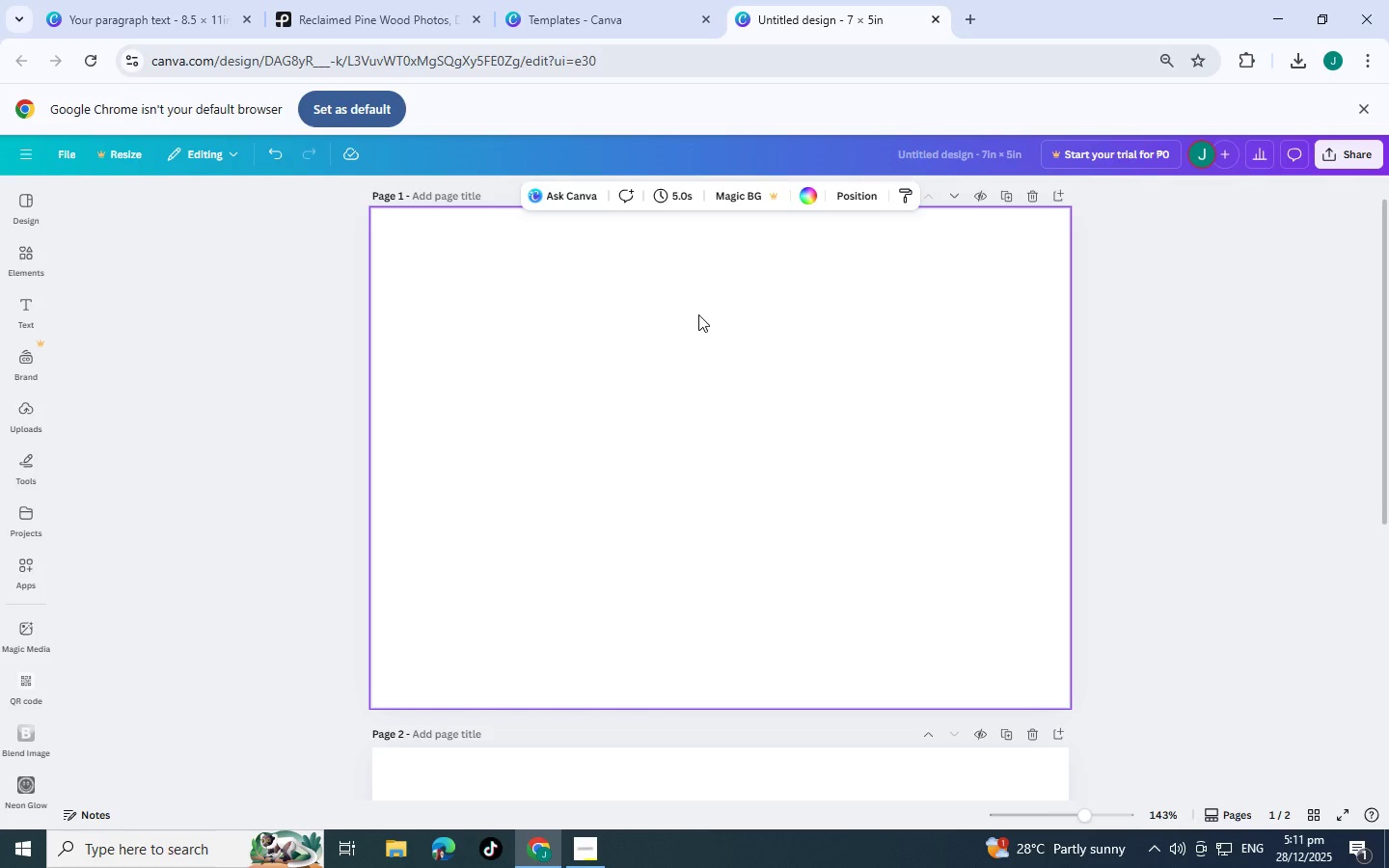 
mouse_move([61, 296])
 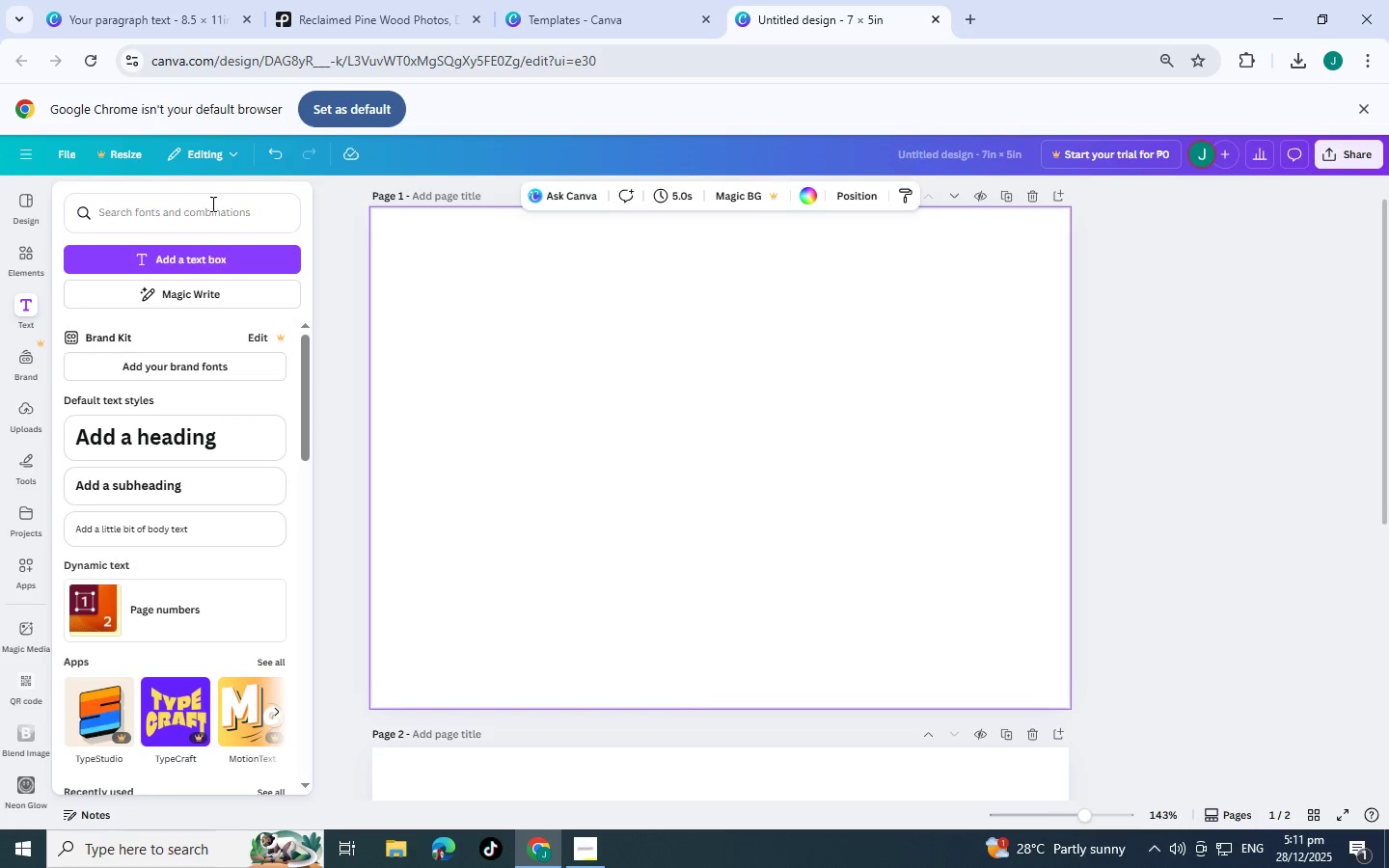 
left_click([212, 204])
 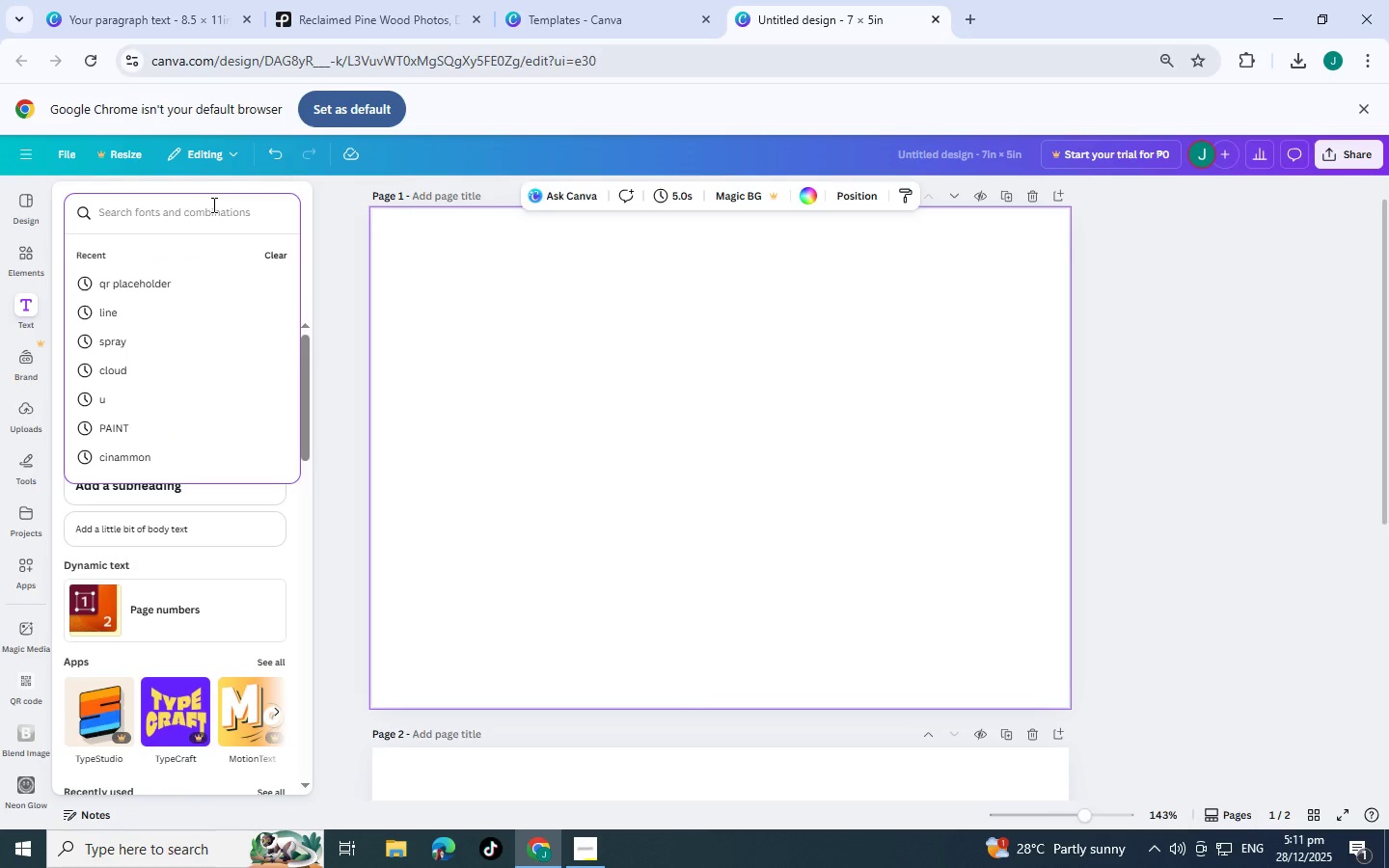 
type(wooden kitchen)
 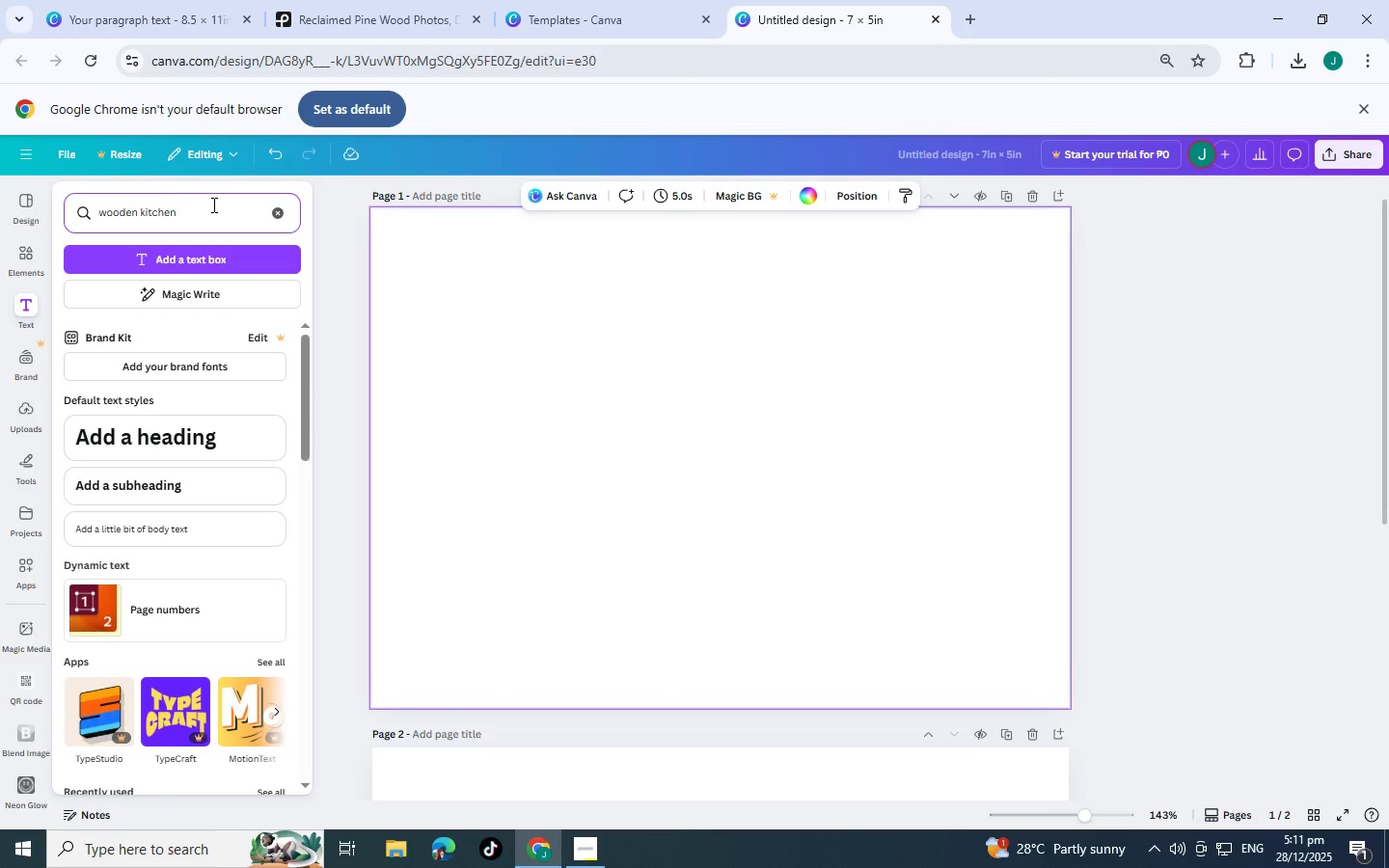 
left_click_drag(start_coordinate=[212, 204], to_coordinate=[0, 205])
 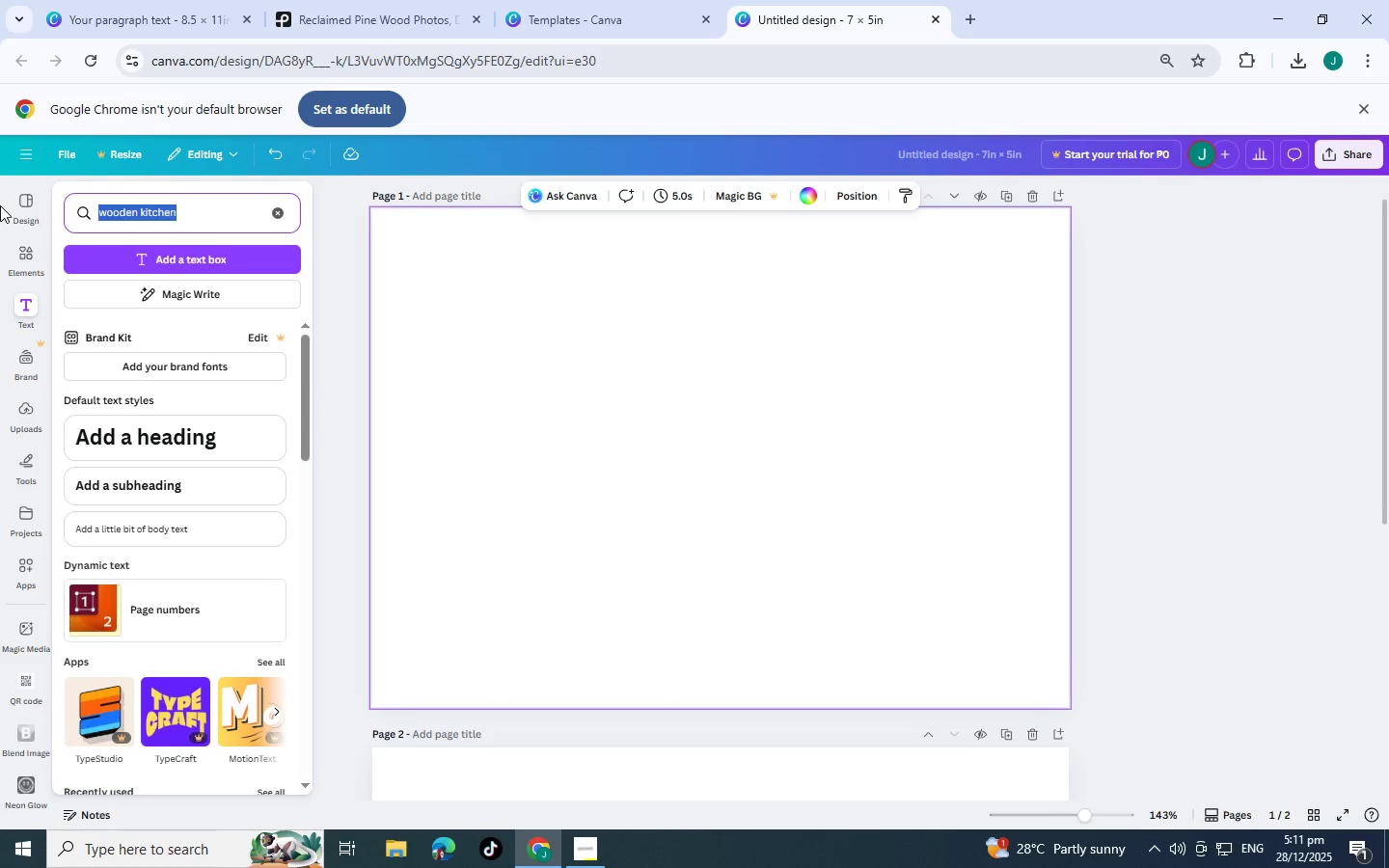 
key(Control+C)
 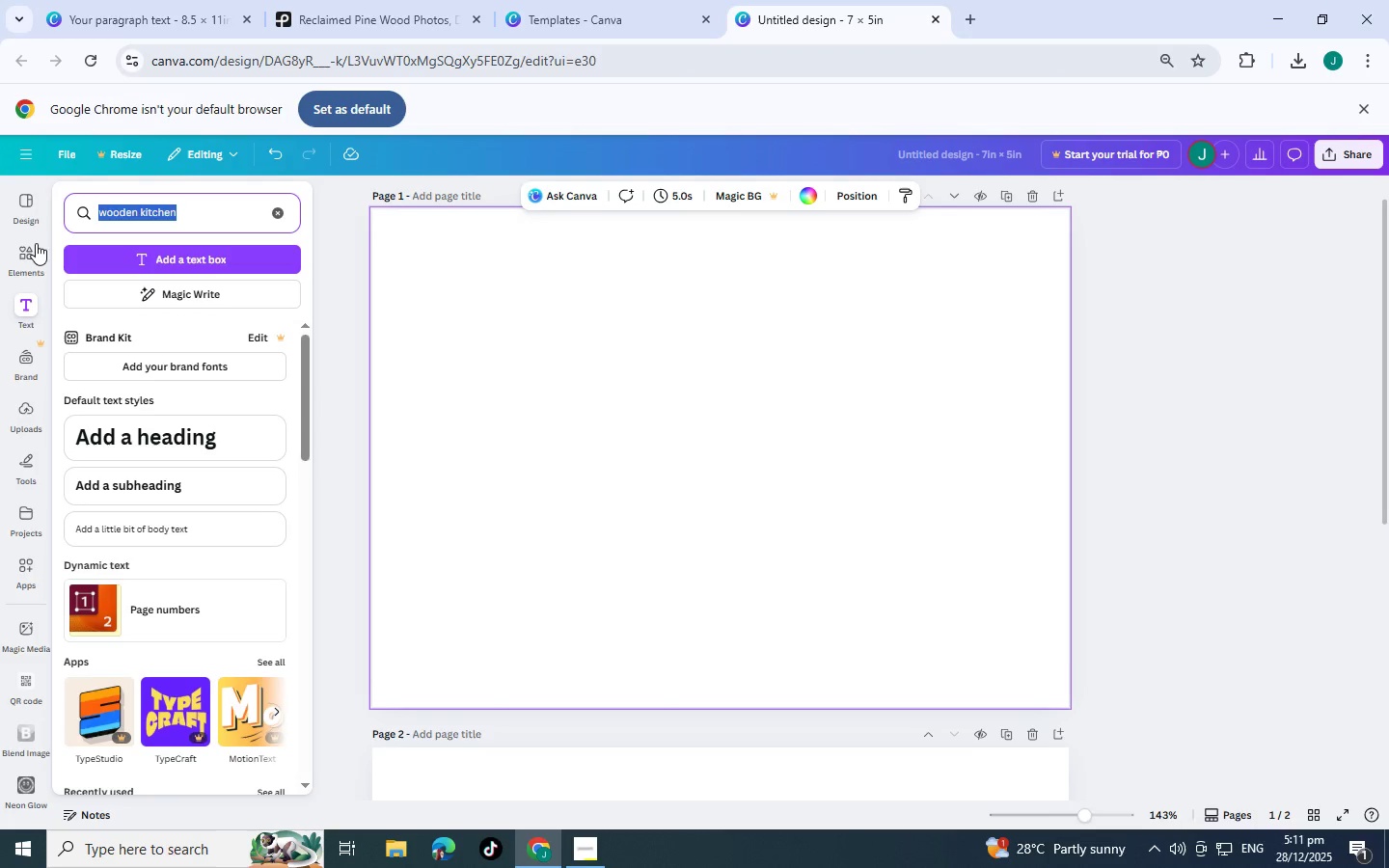 
left_click([33, 244])
 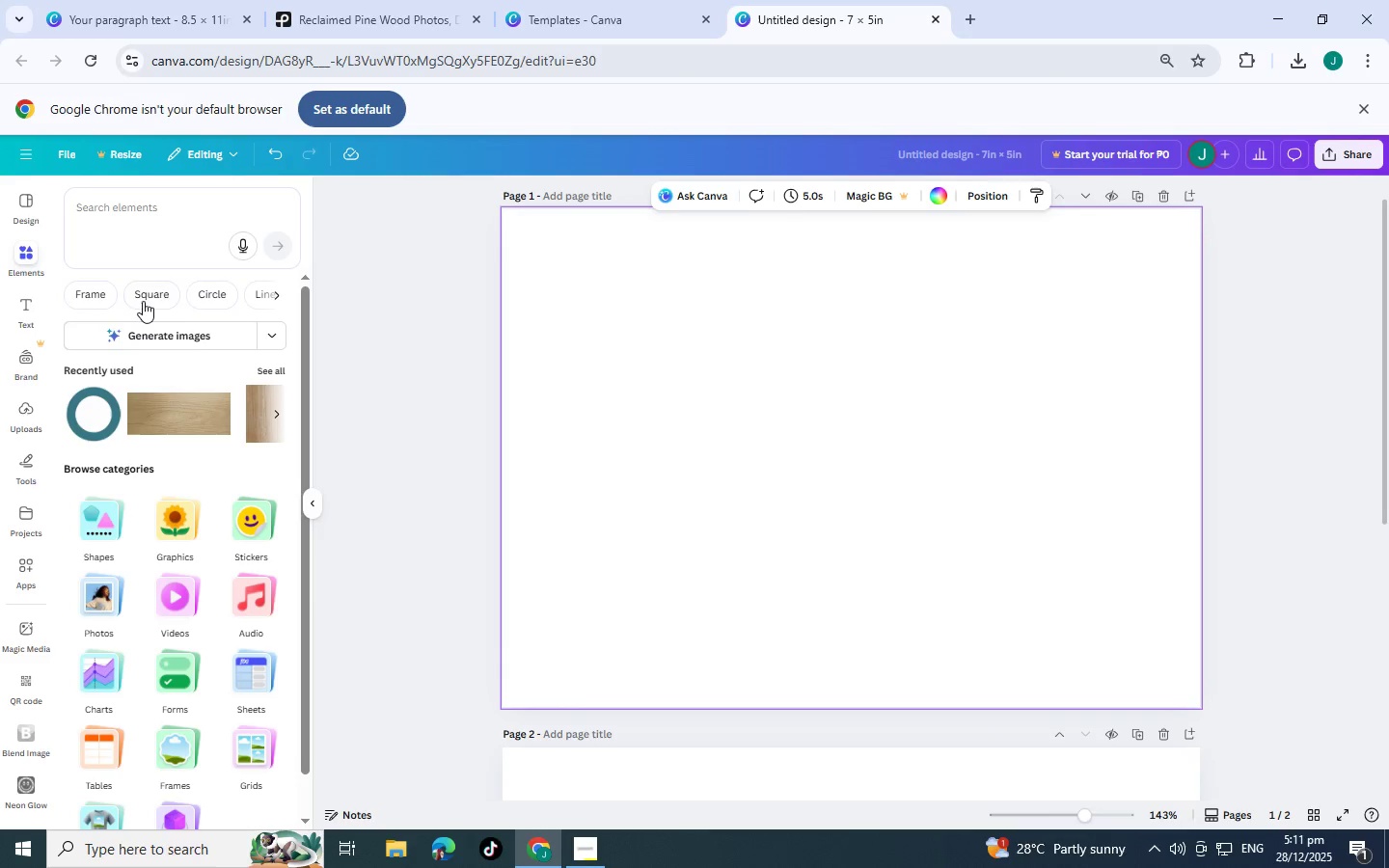 
left_click([160, 220])
 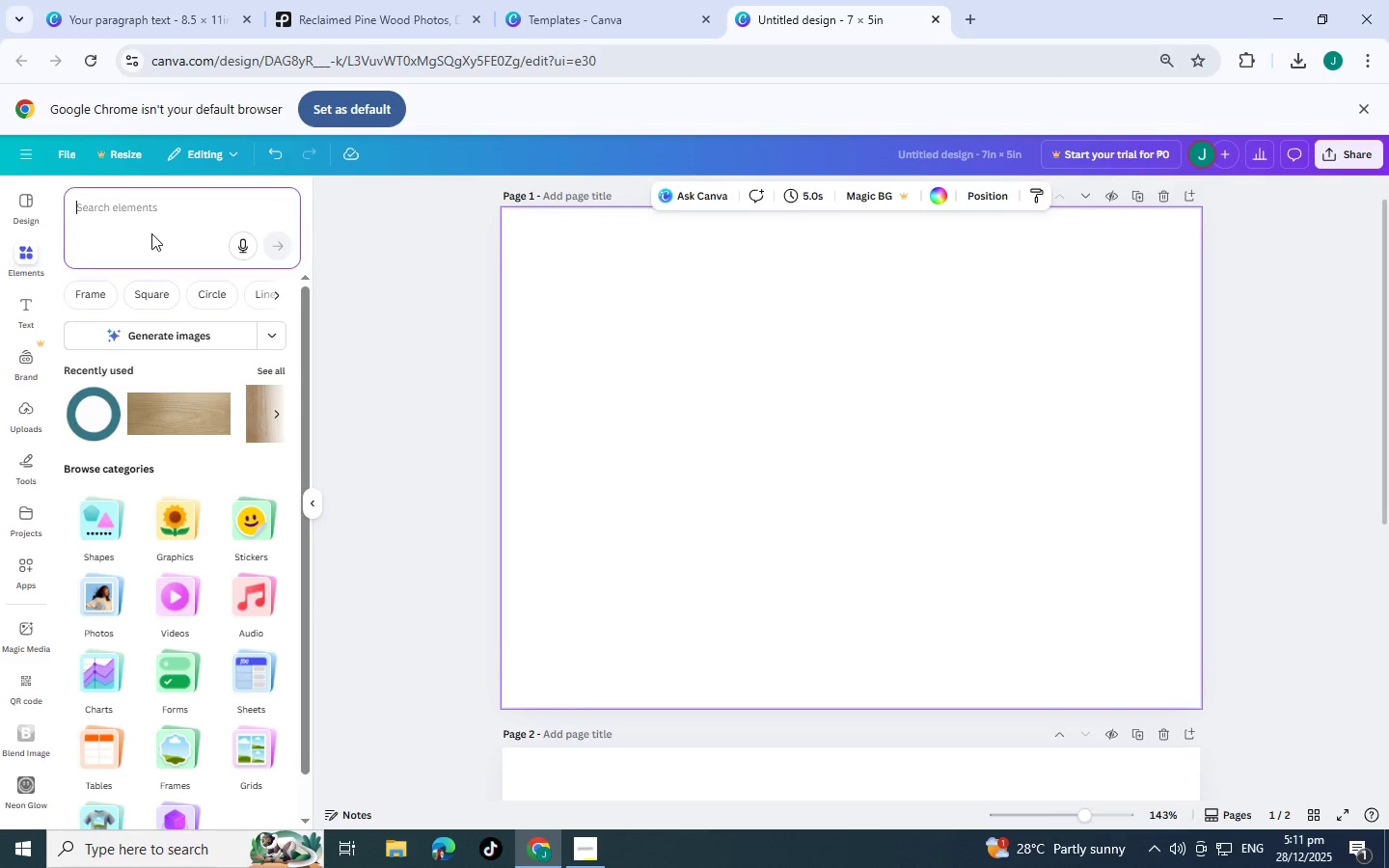 
key(Control+V)
 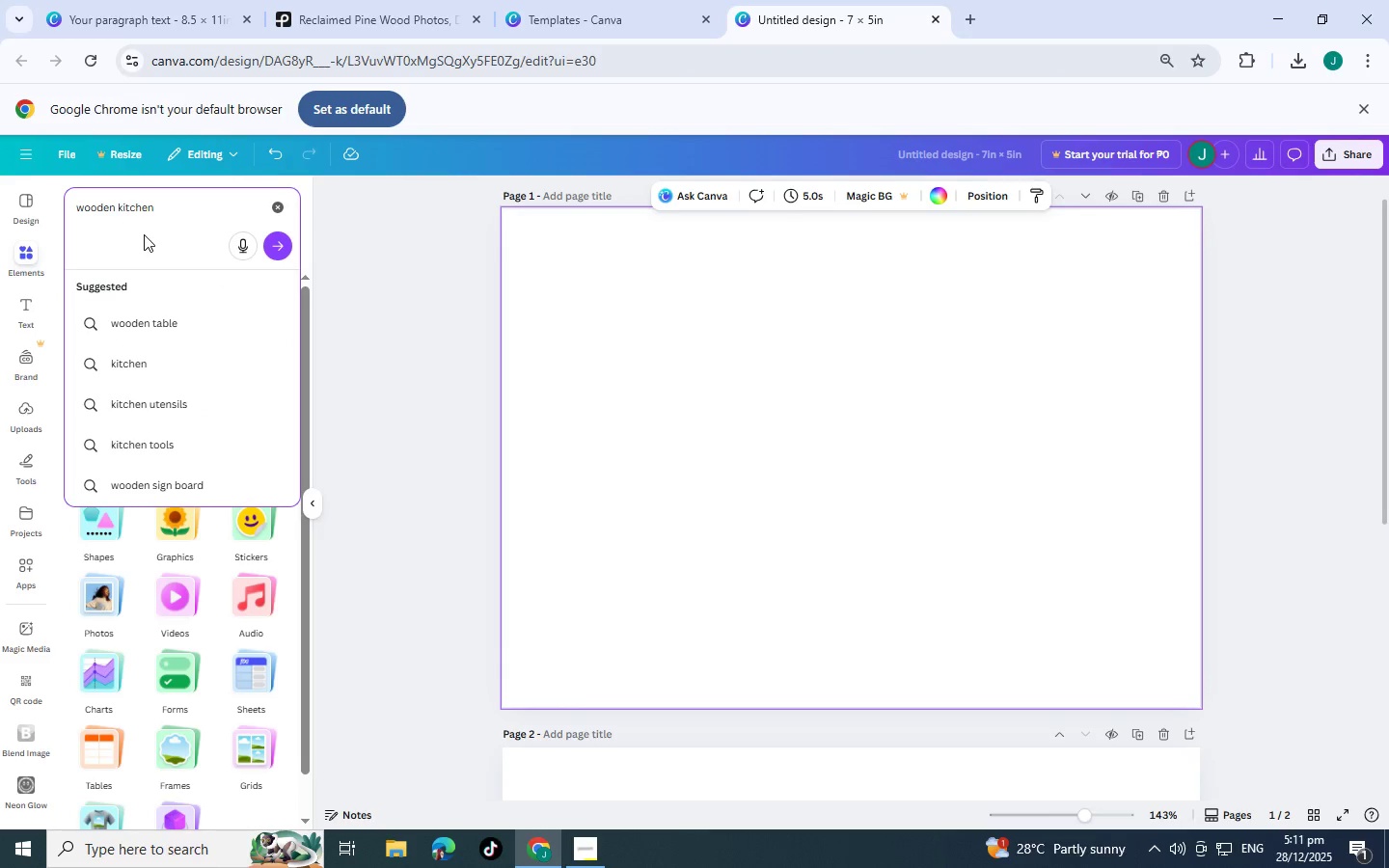 
key(Enter)
 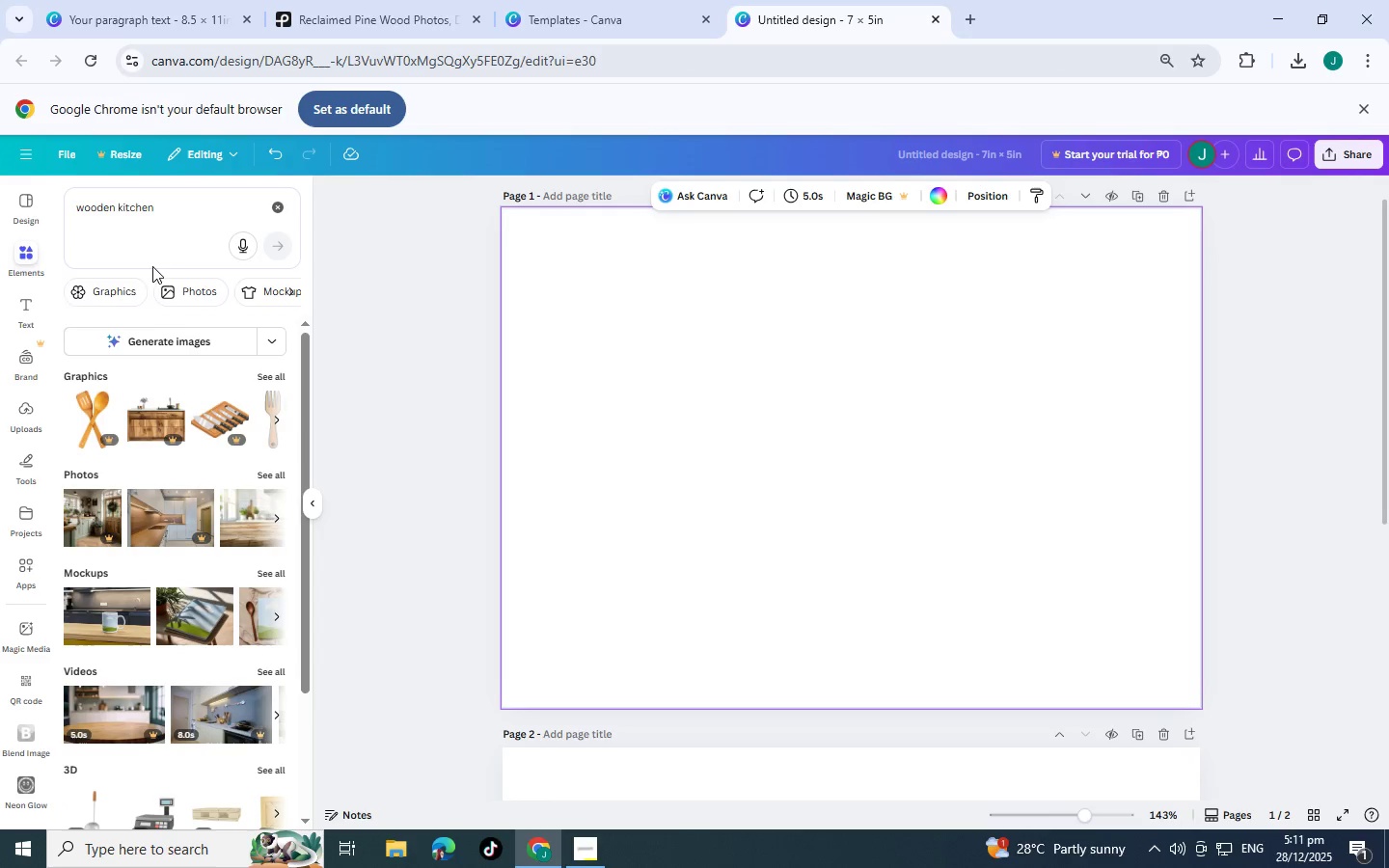 
wait(7.81)
 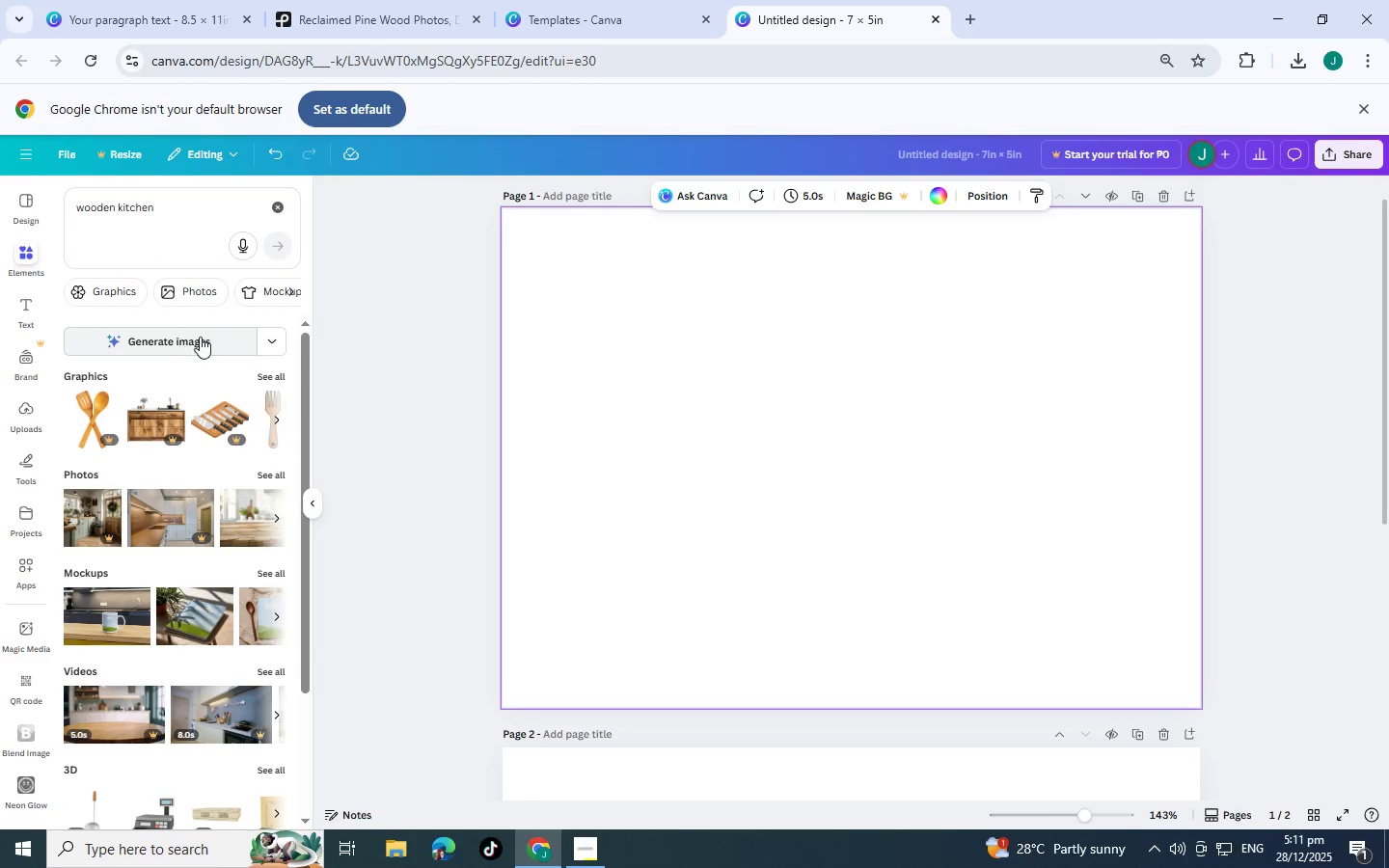 
left_click([276, 463])
 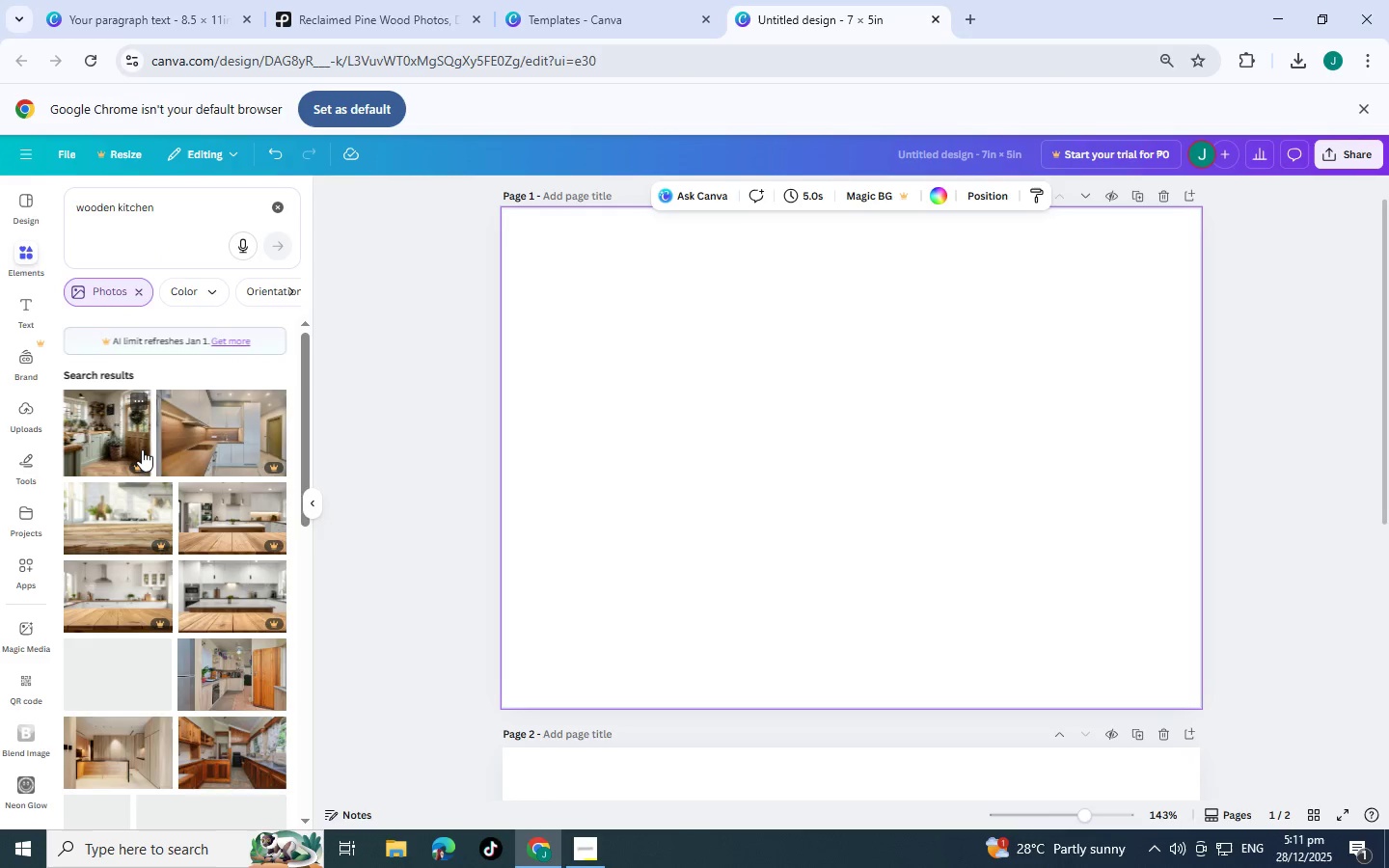 
scroll: coordinate [142, 449], scroll_direction: down, amount: 2.0
 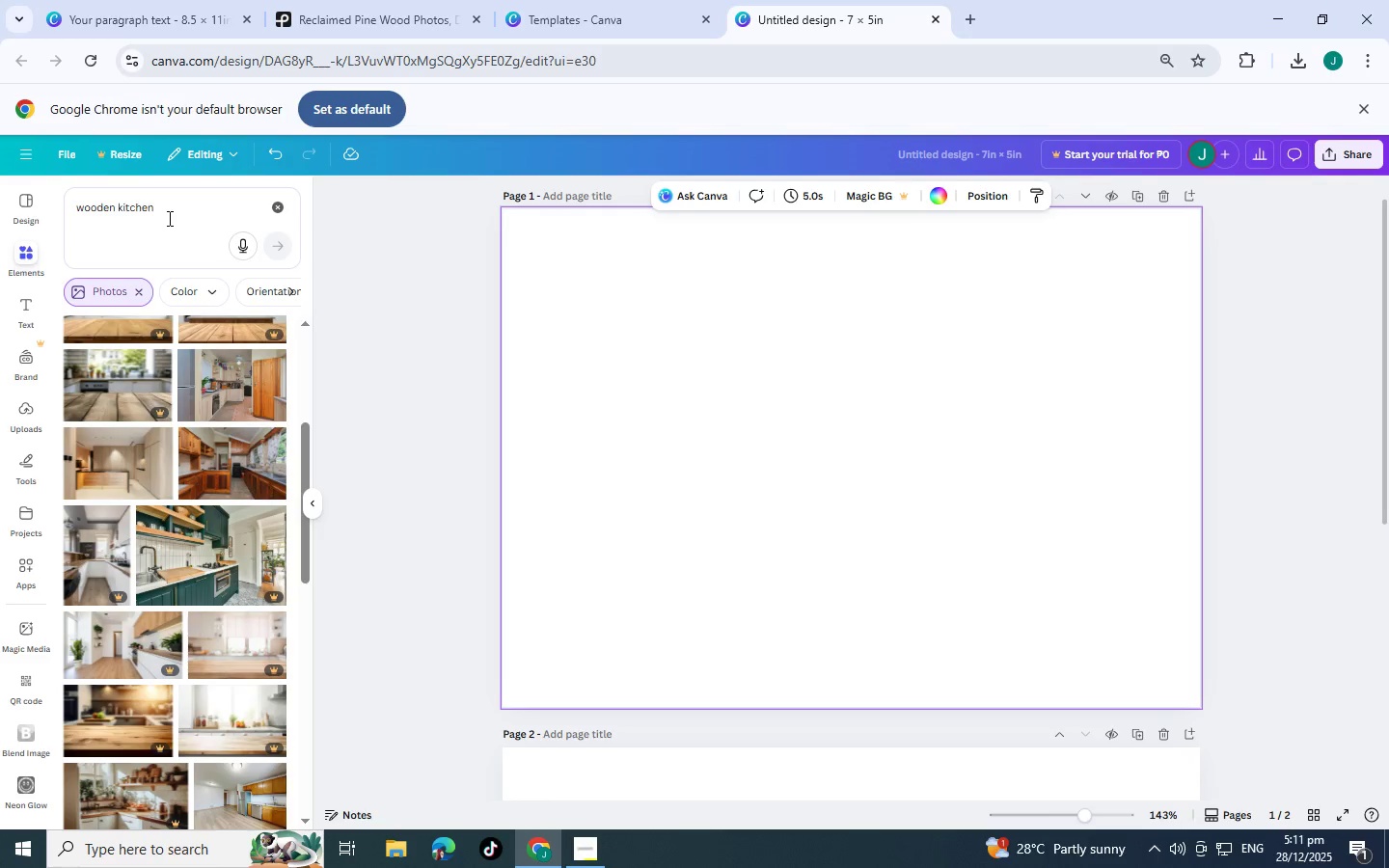 
double_click([113, 207])
 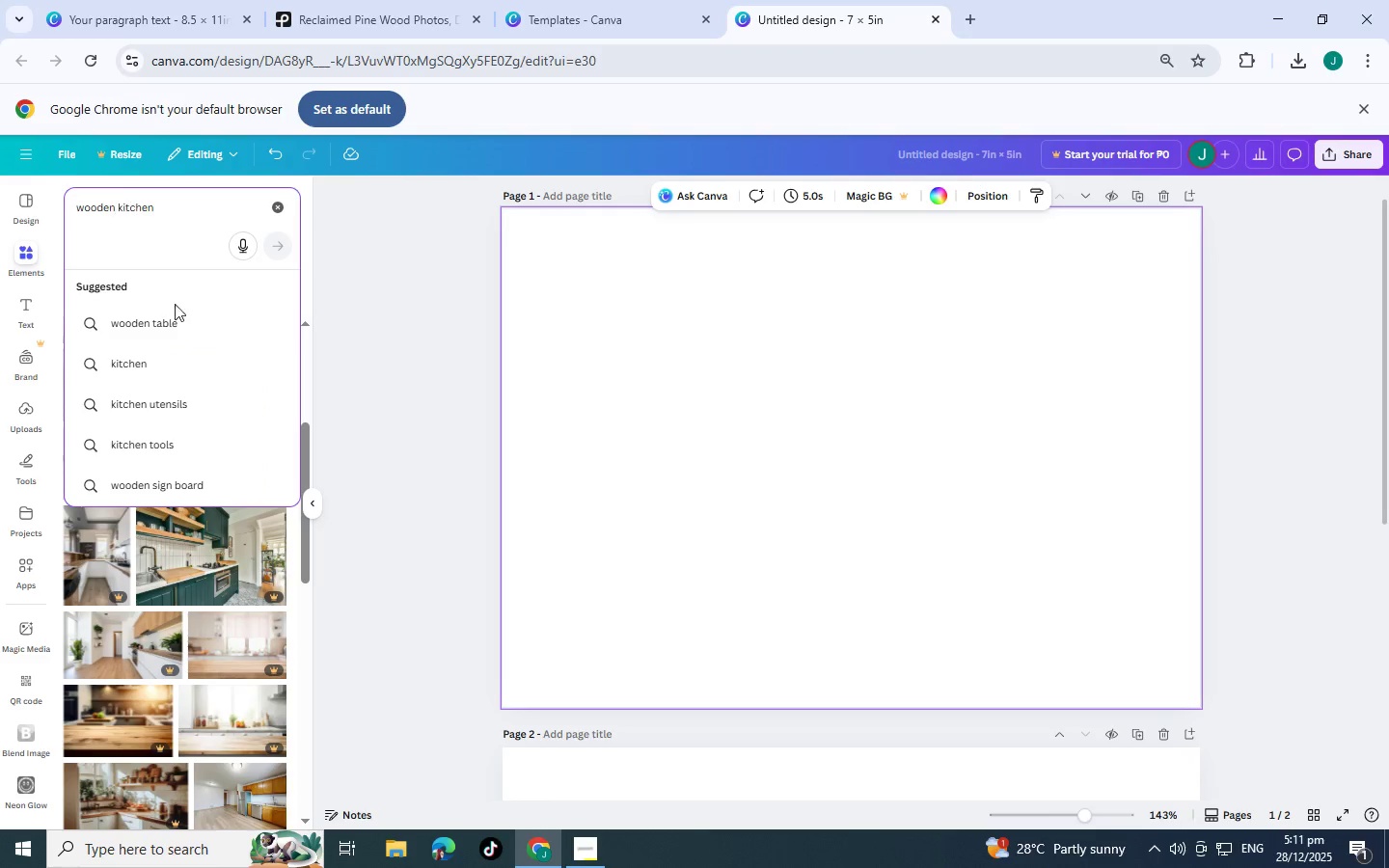 
type( heritage)
 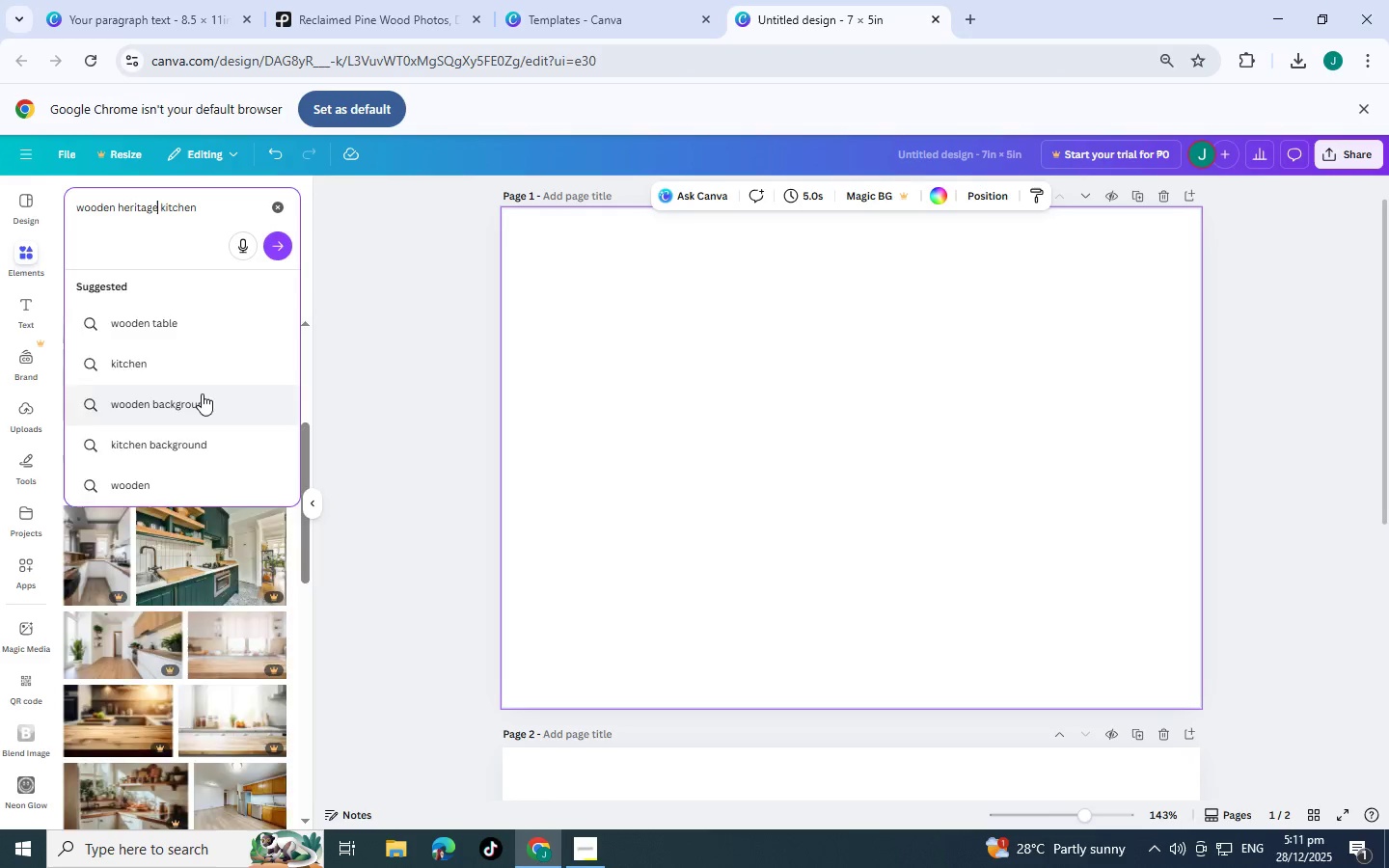 
key(Enter)
 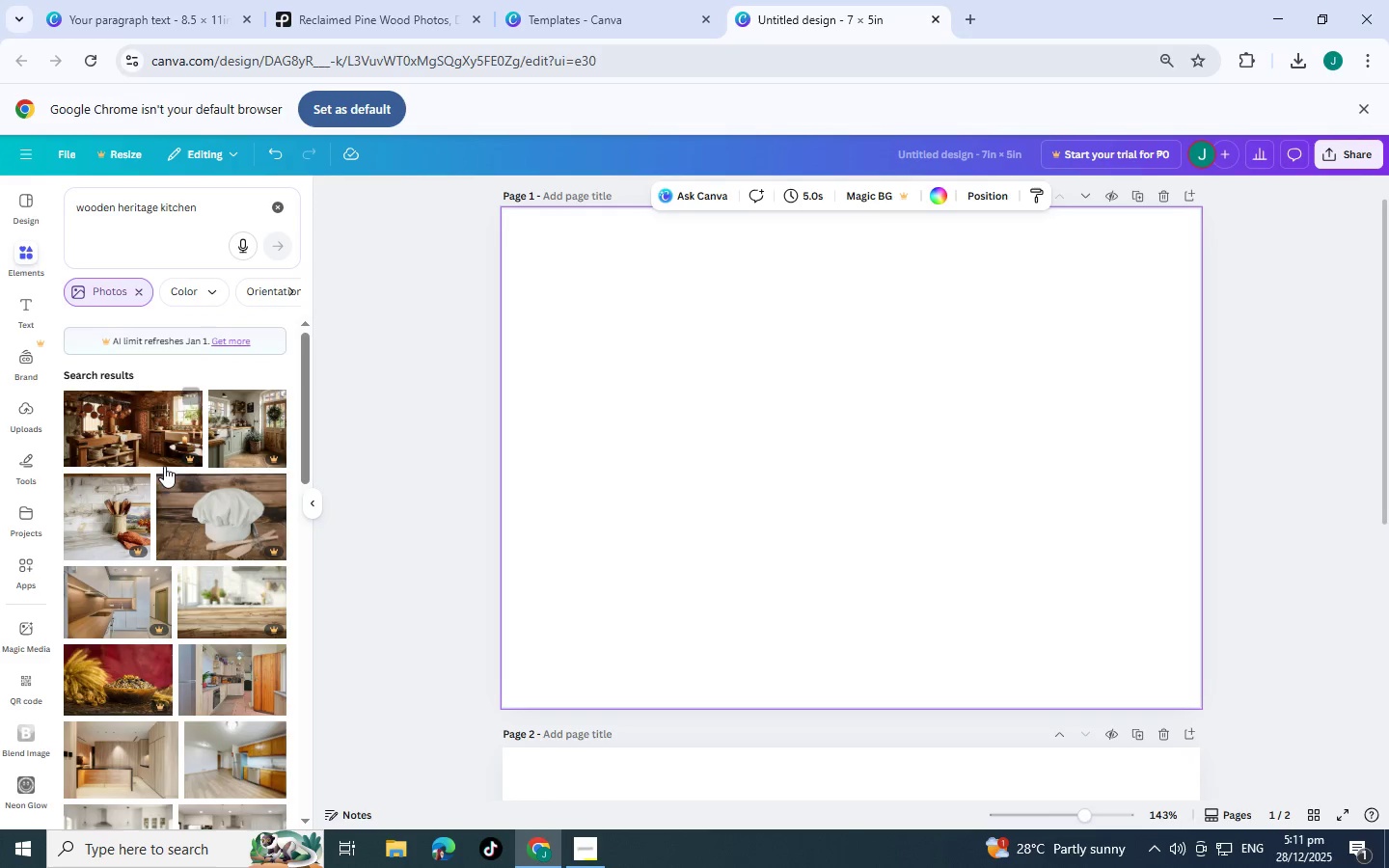 
scroll: coordinate [206, 463], scroll_direction: down, amount: 14.0
 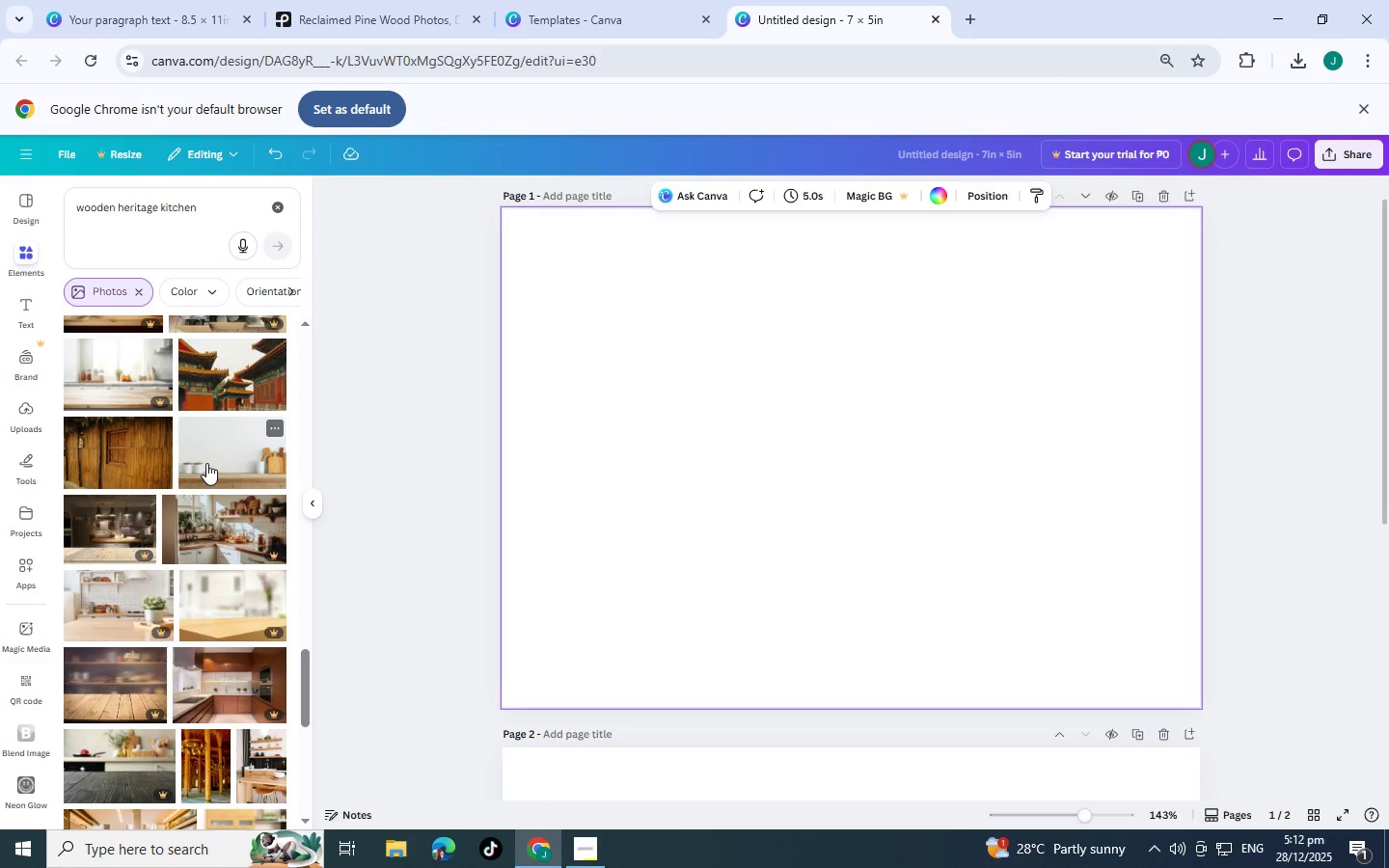 
mouse_move([274, 490])
 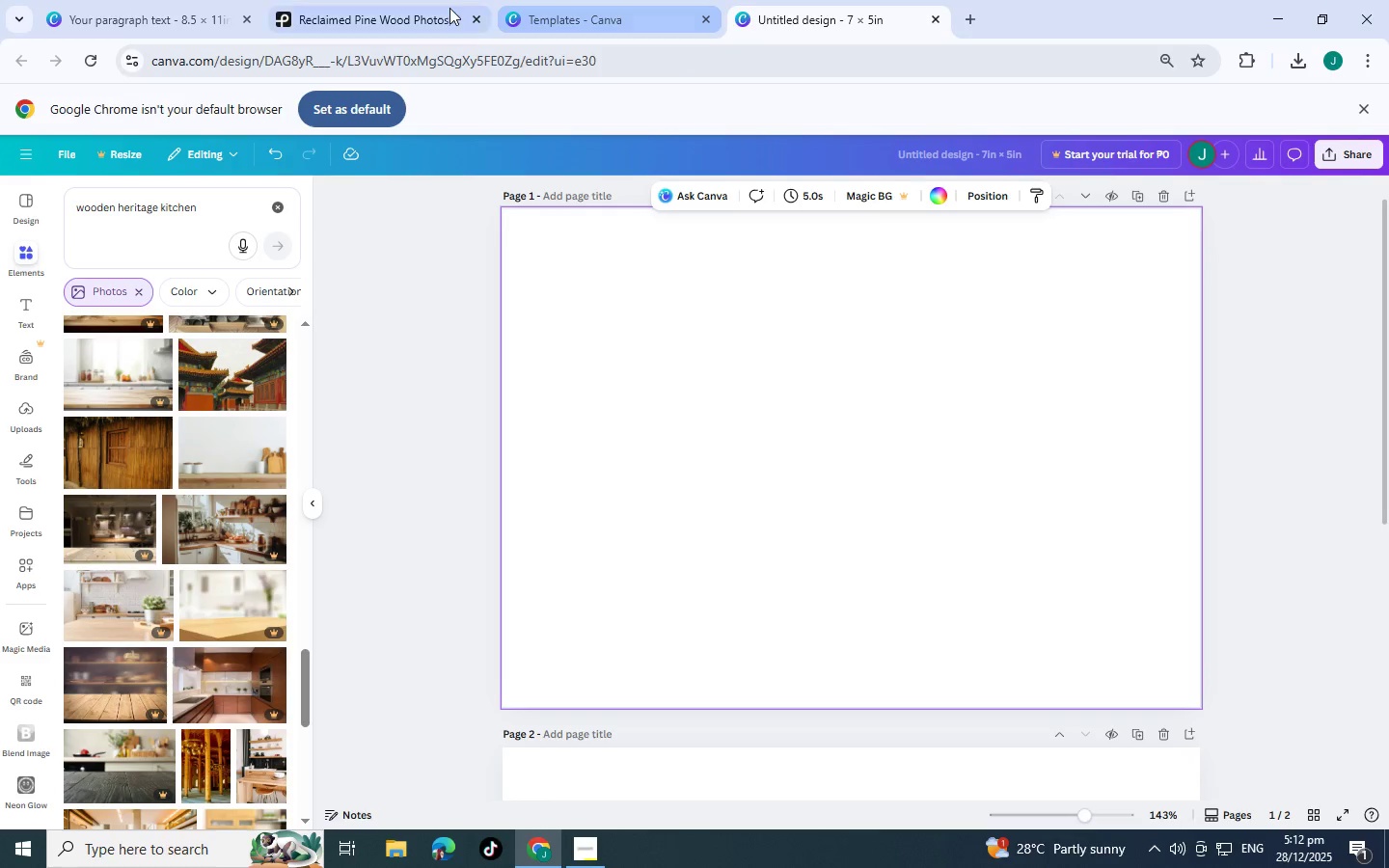 
left_click([434, 4])
 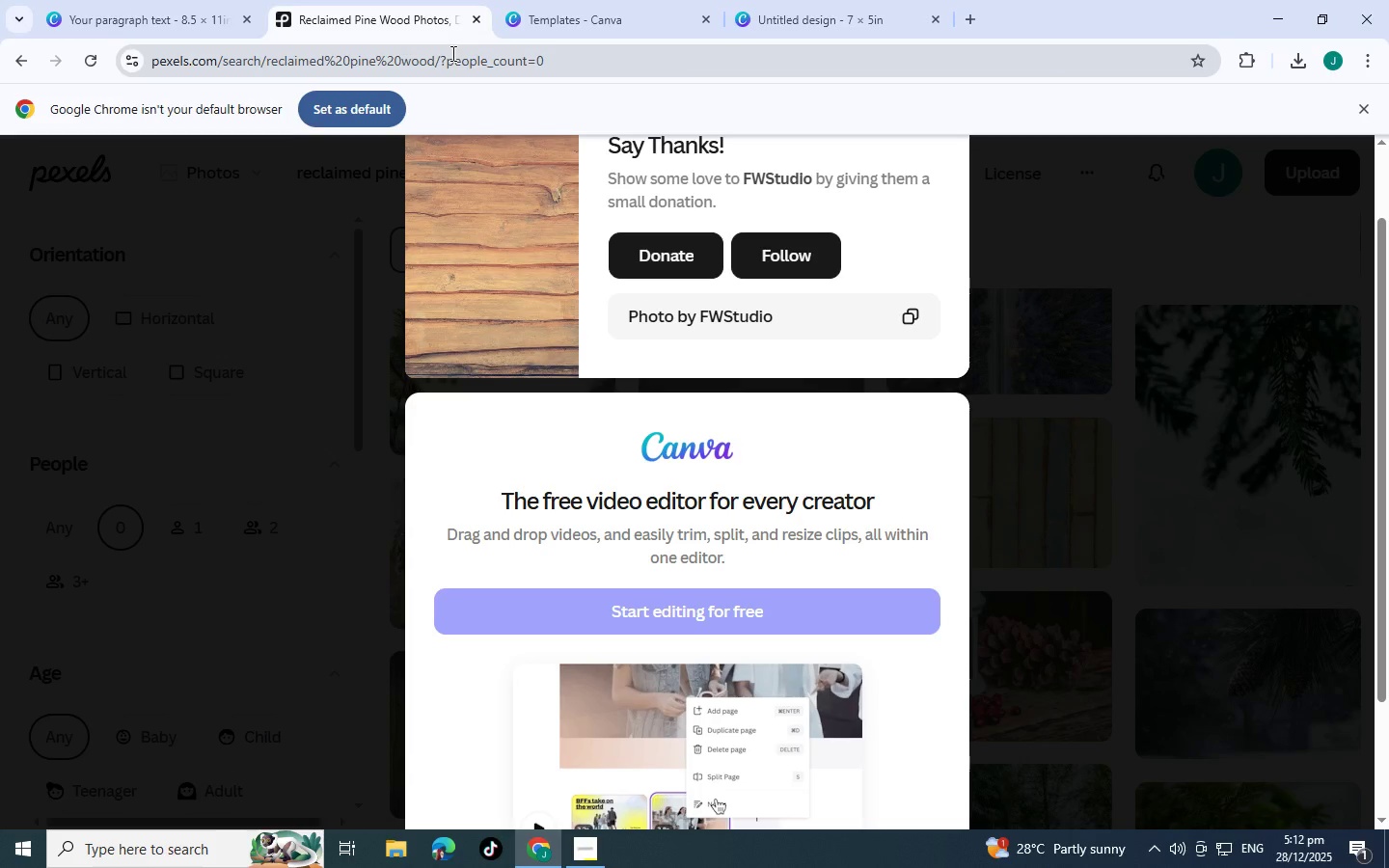 
scroll: coordinate [912, 419], scroll_direction: up, amount: 9.0
 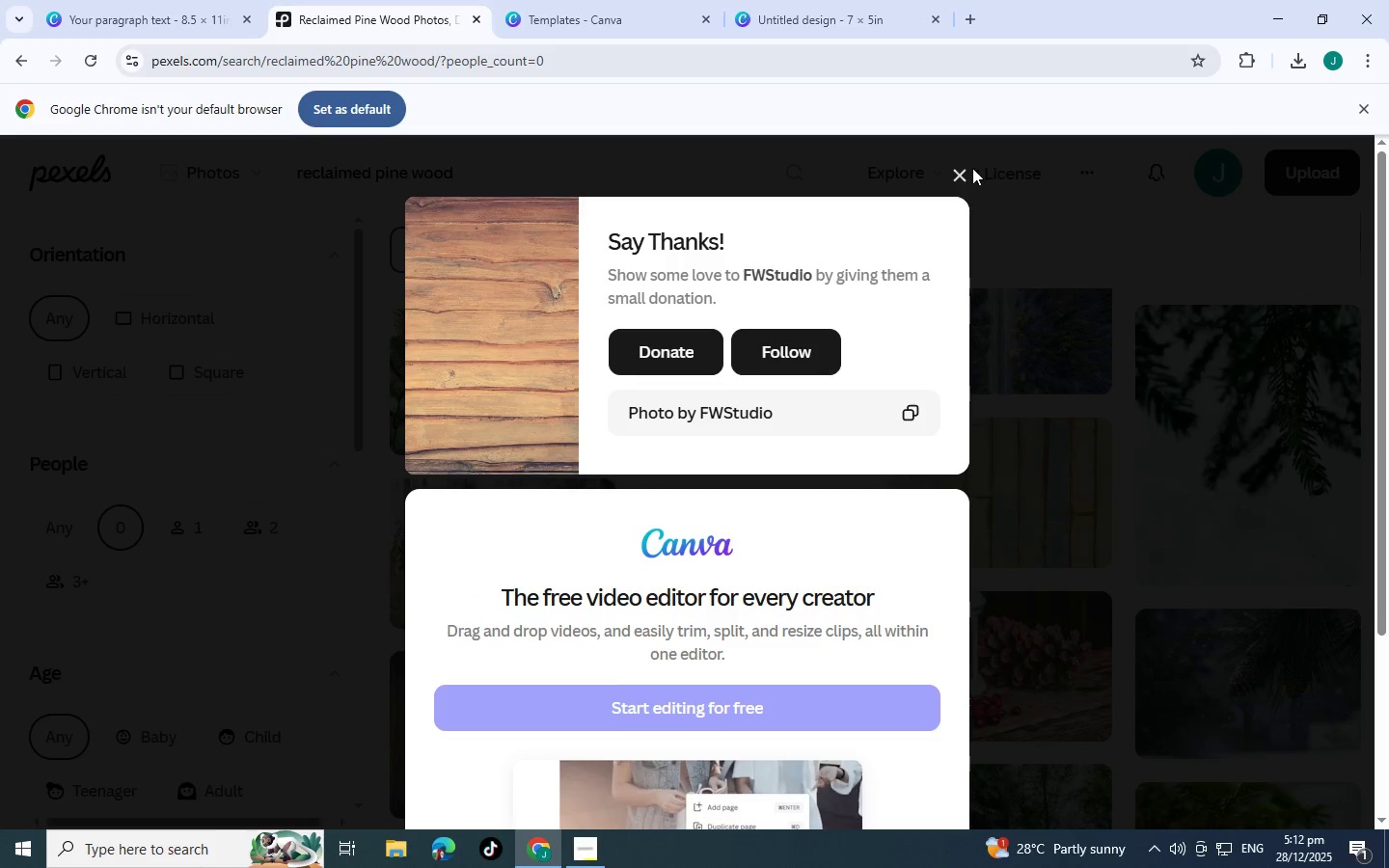 
left_click([963, 171])
 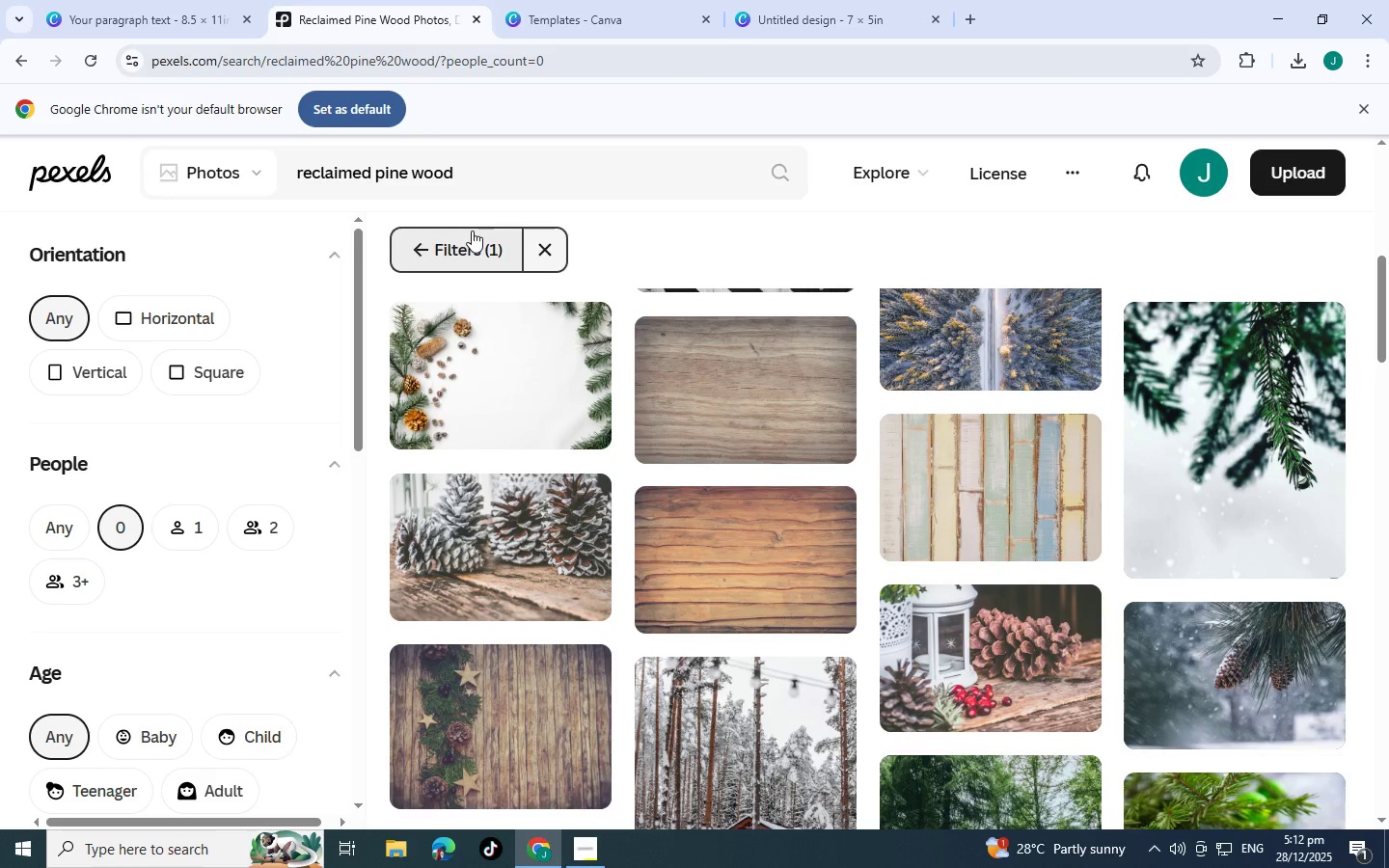 
left_click_drag(start_coordinate=[562, 169], to_coordinate=[0, 161])
 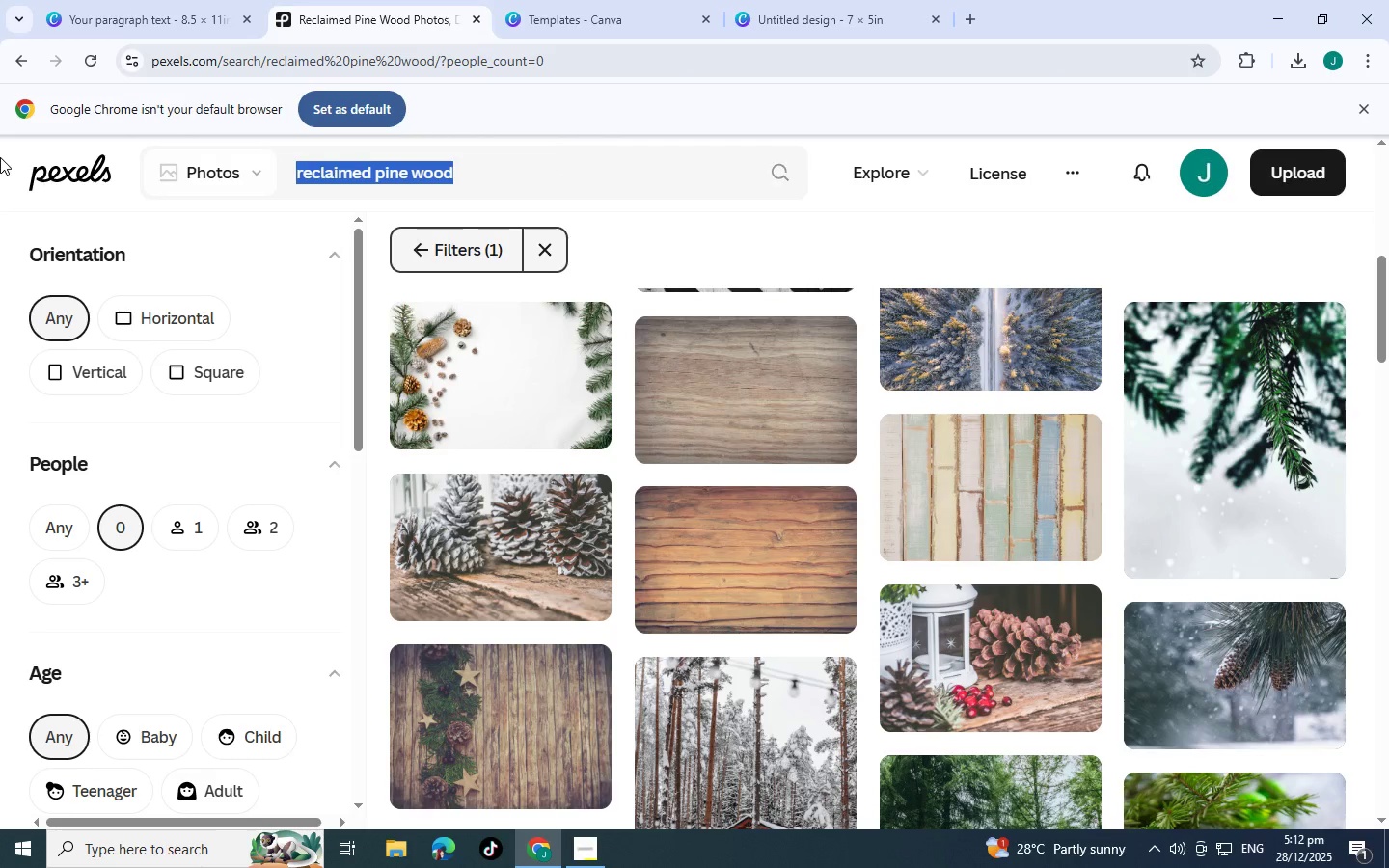 
type(wooden g)
key(Backspace)
type(heritage kitchen)
 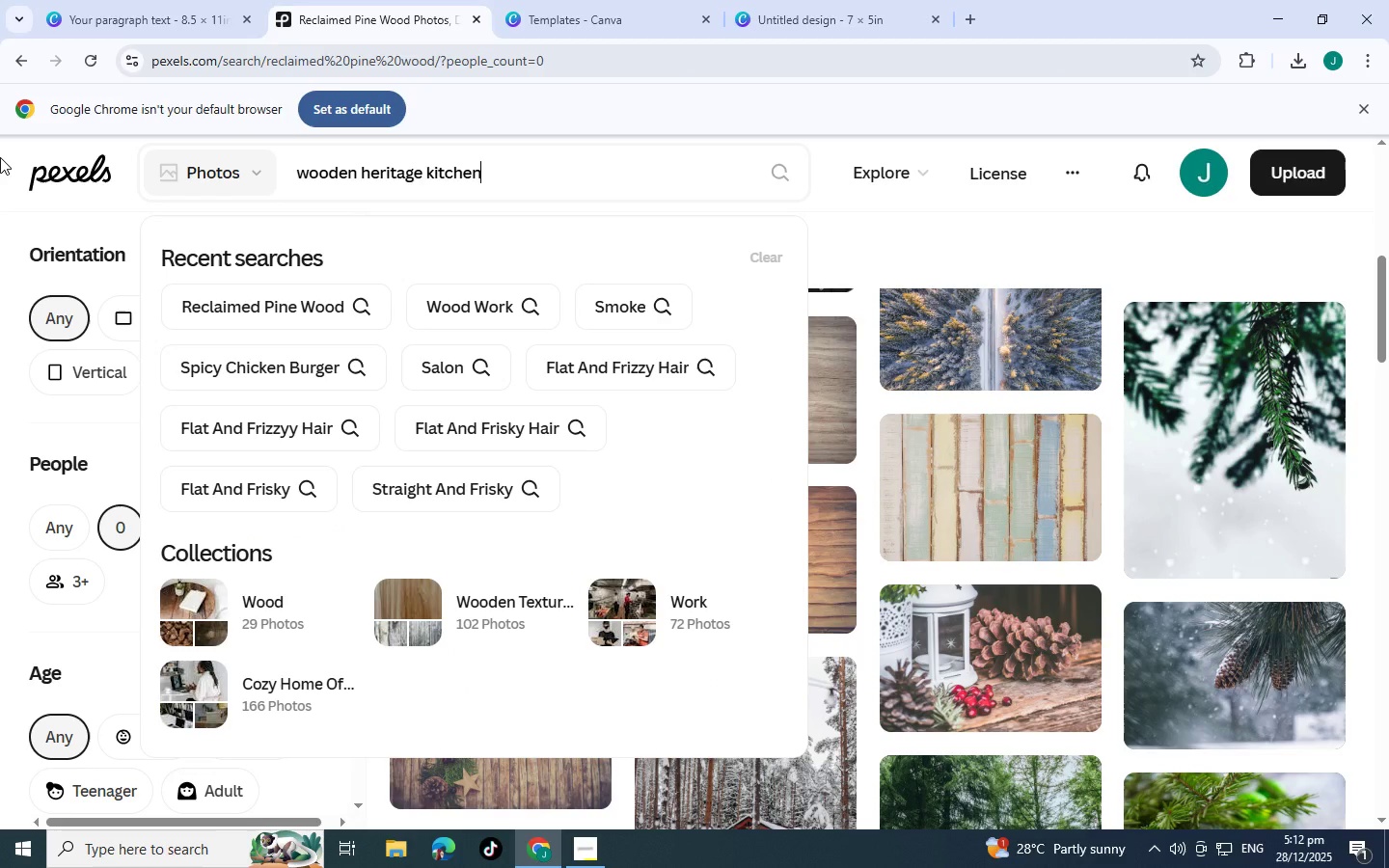 
key(Enter)
 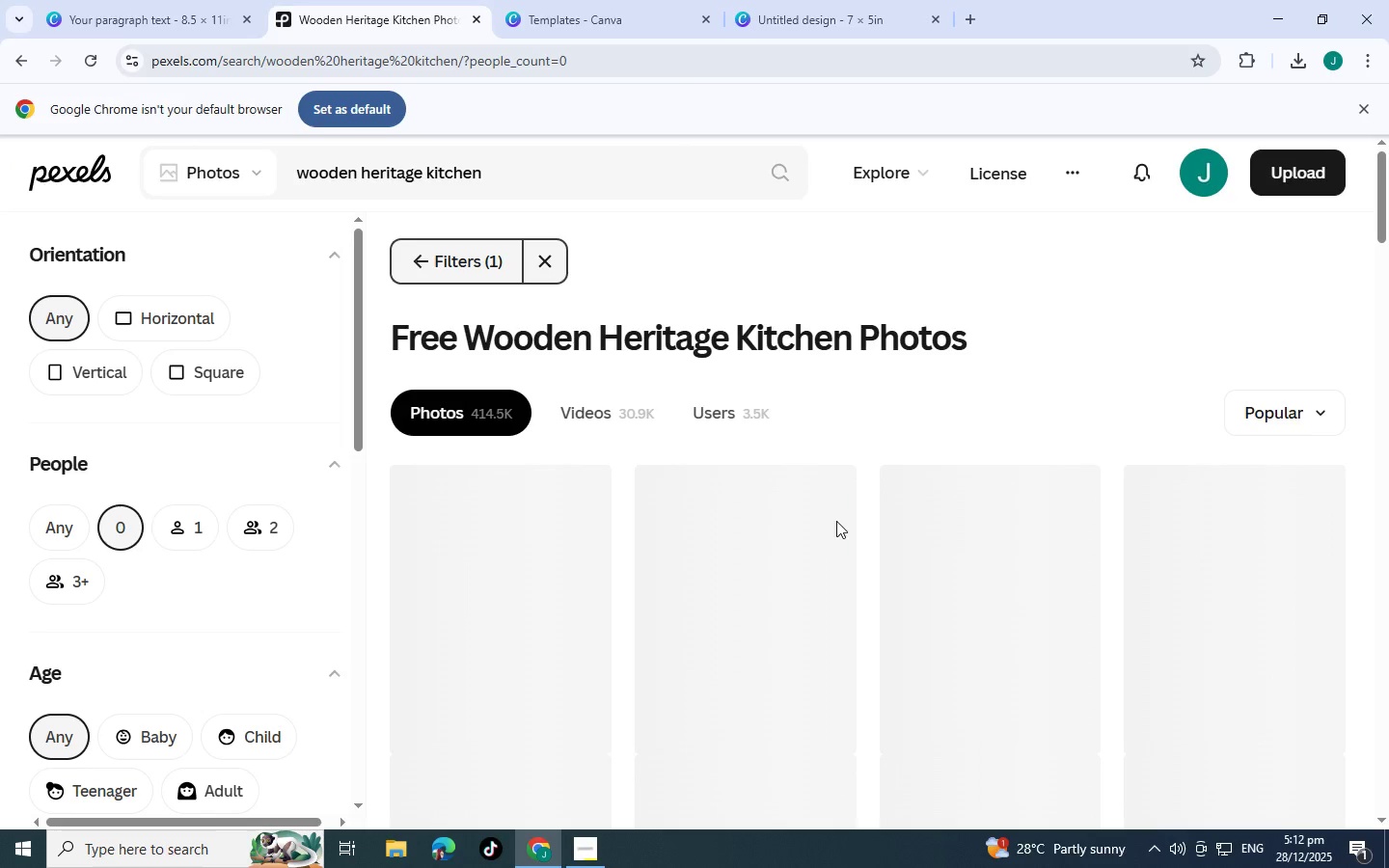 
scroll: coordinate [693, 509], scroll_direction: down, amount: 3.0
 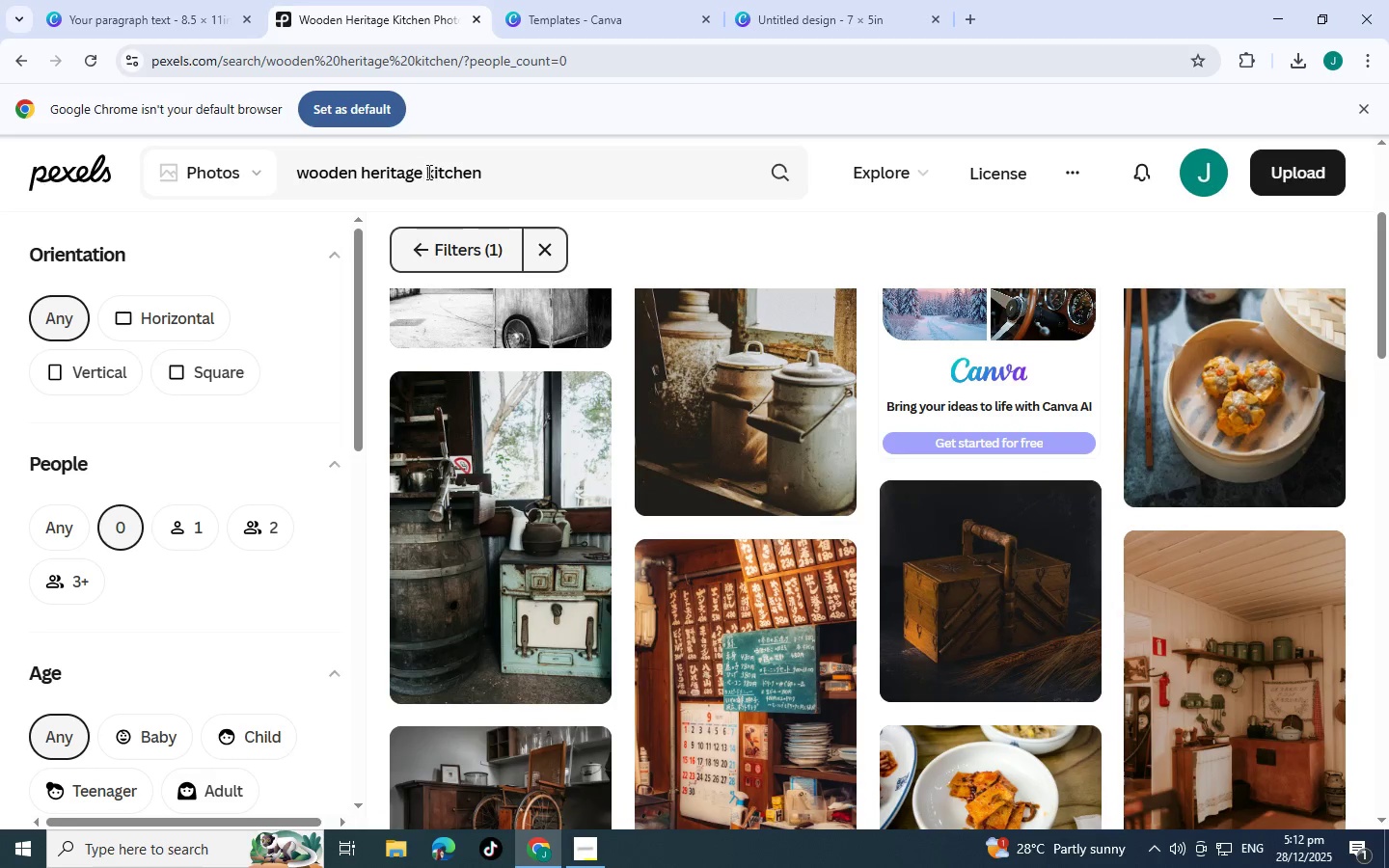 
left_click_drag(start_coordinate=[422, 172], to_coordinate=[360, 179])
 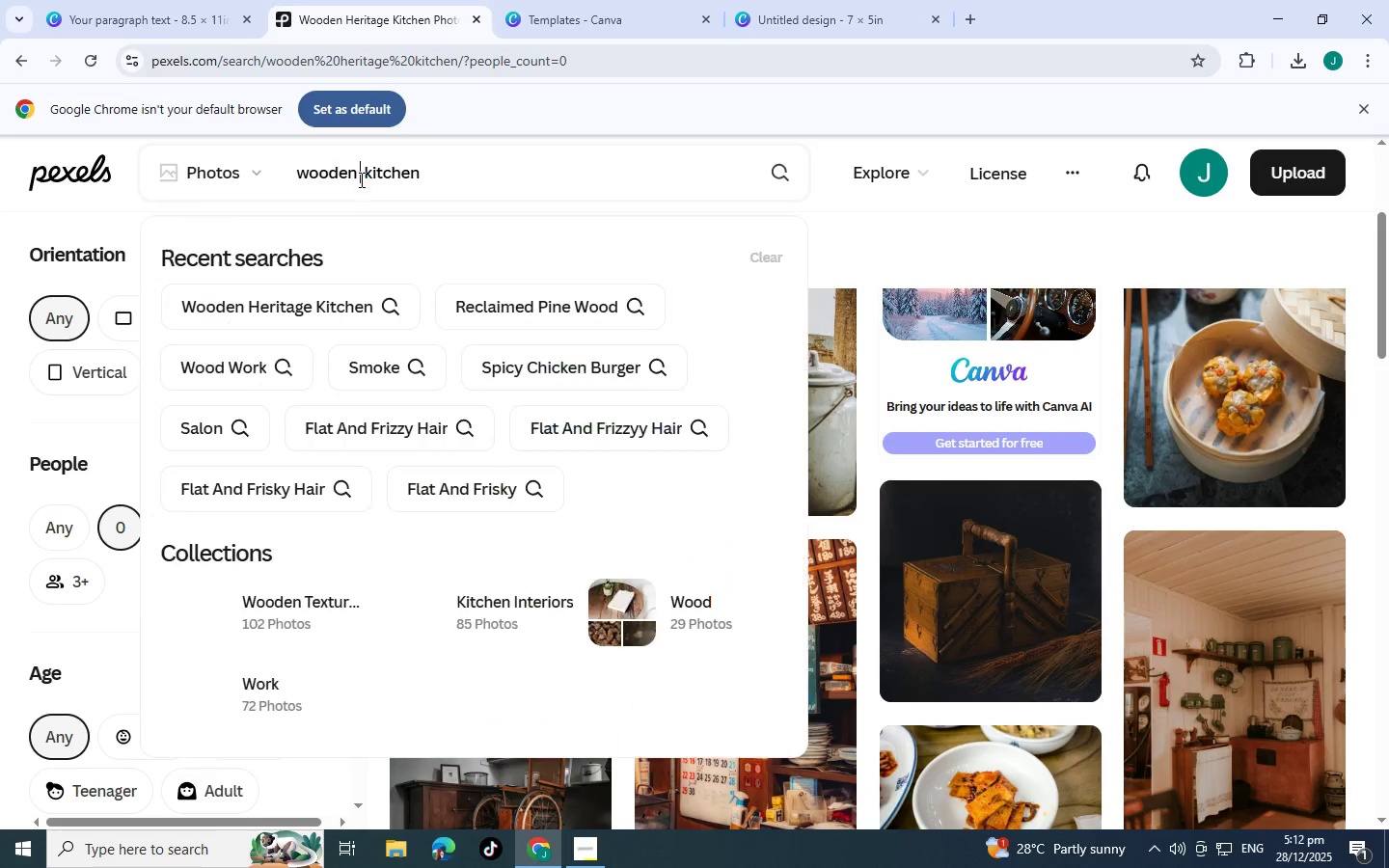 
key(Backspace)
 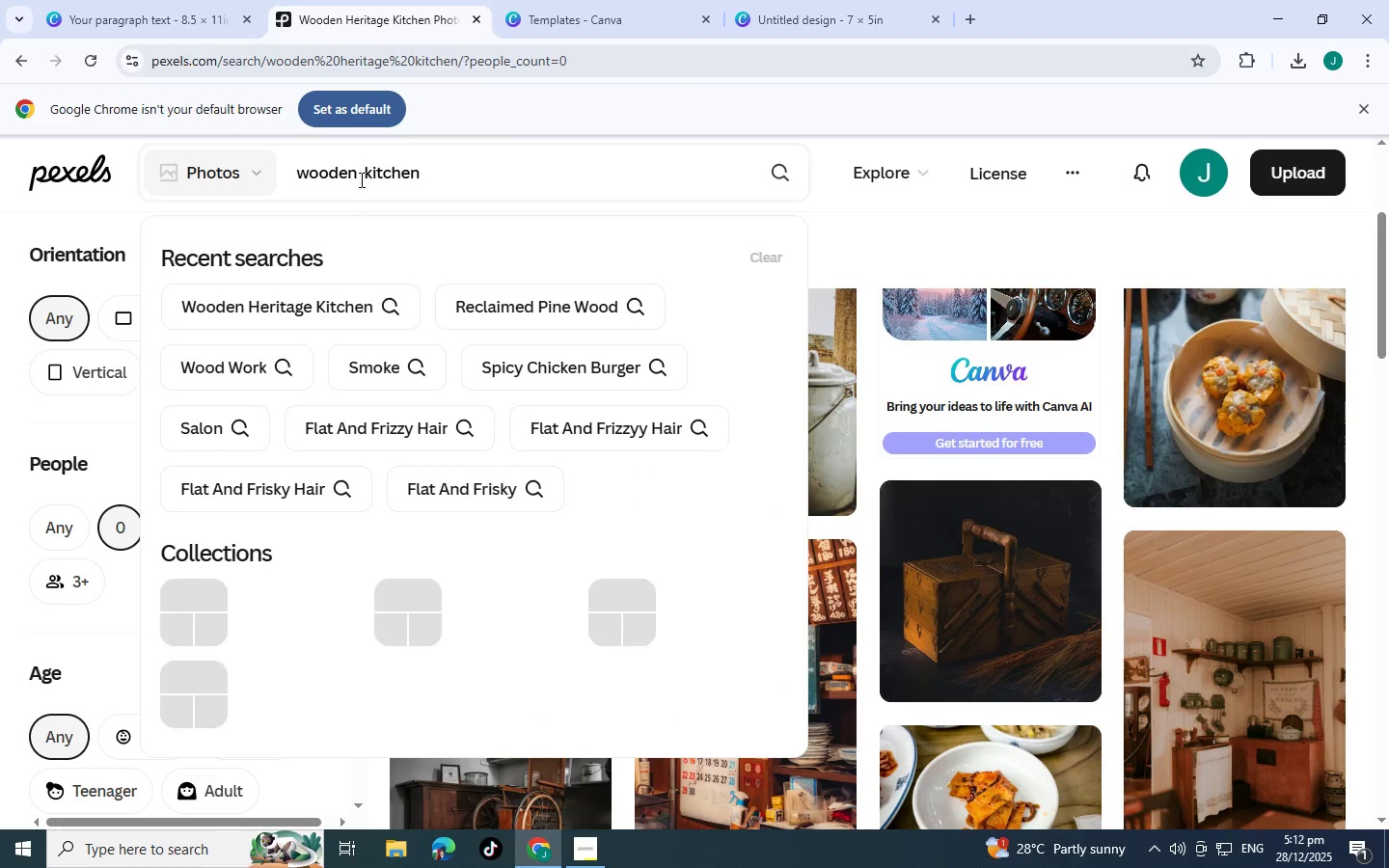 
key(Backspace)
 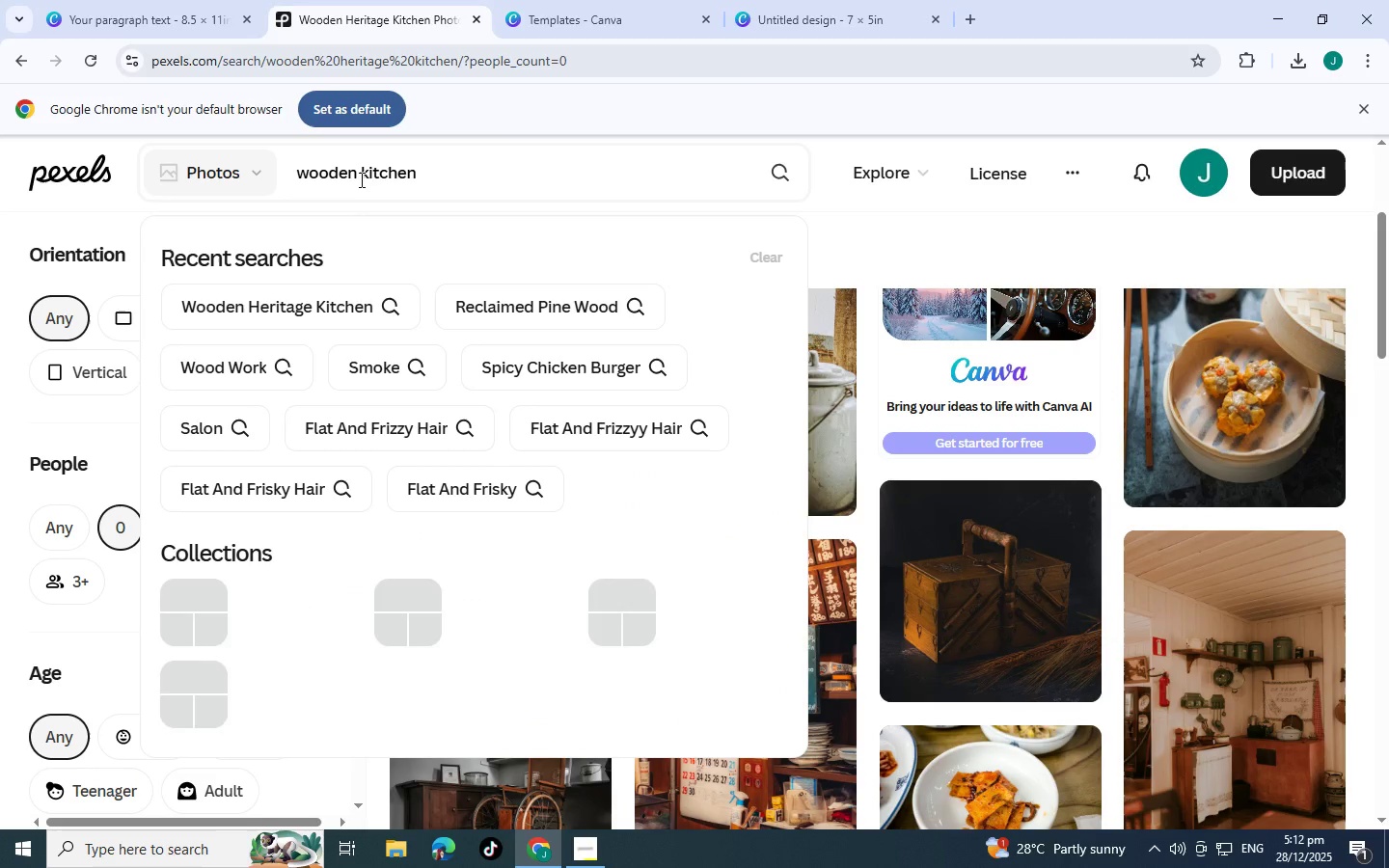 
key(Enter)
 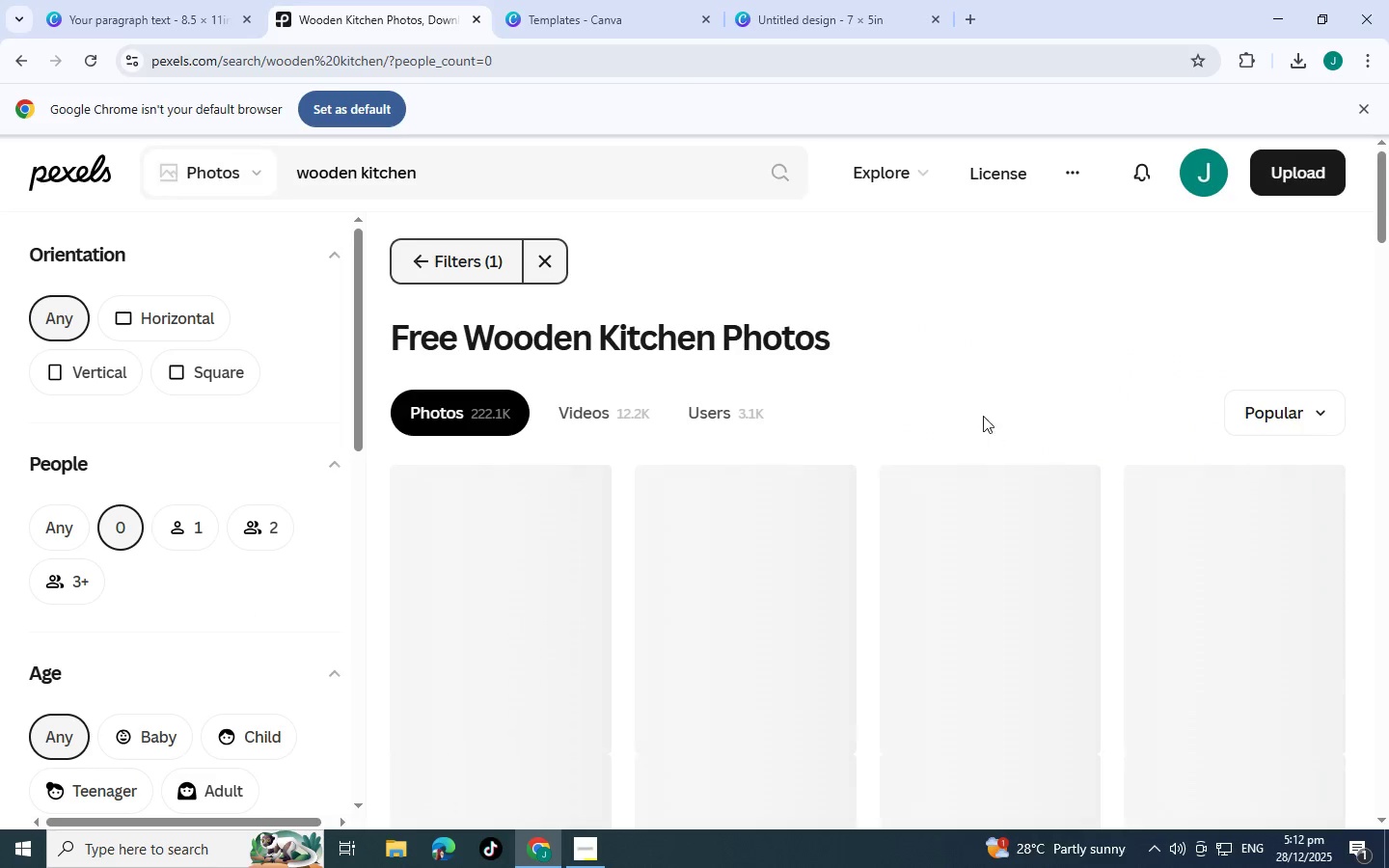 
scroll: coordinate [735, 511], scroll_direction: down, amount: 10.0
 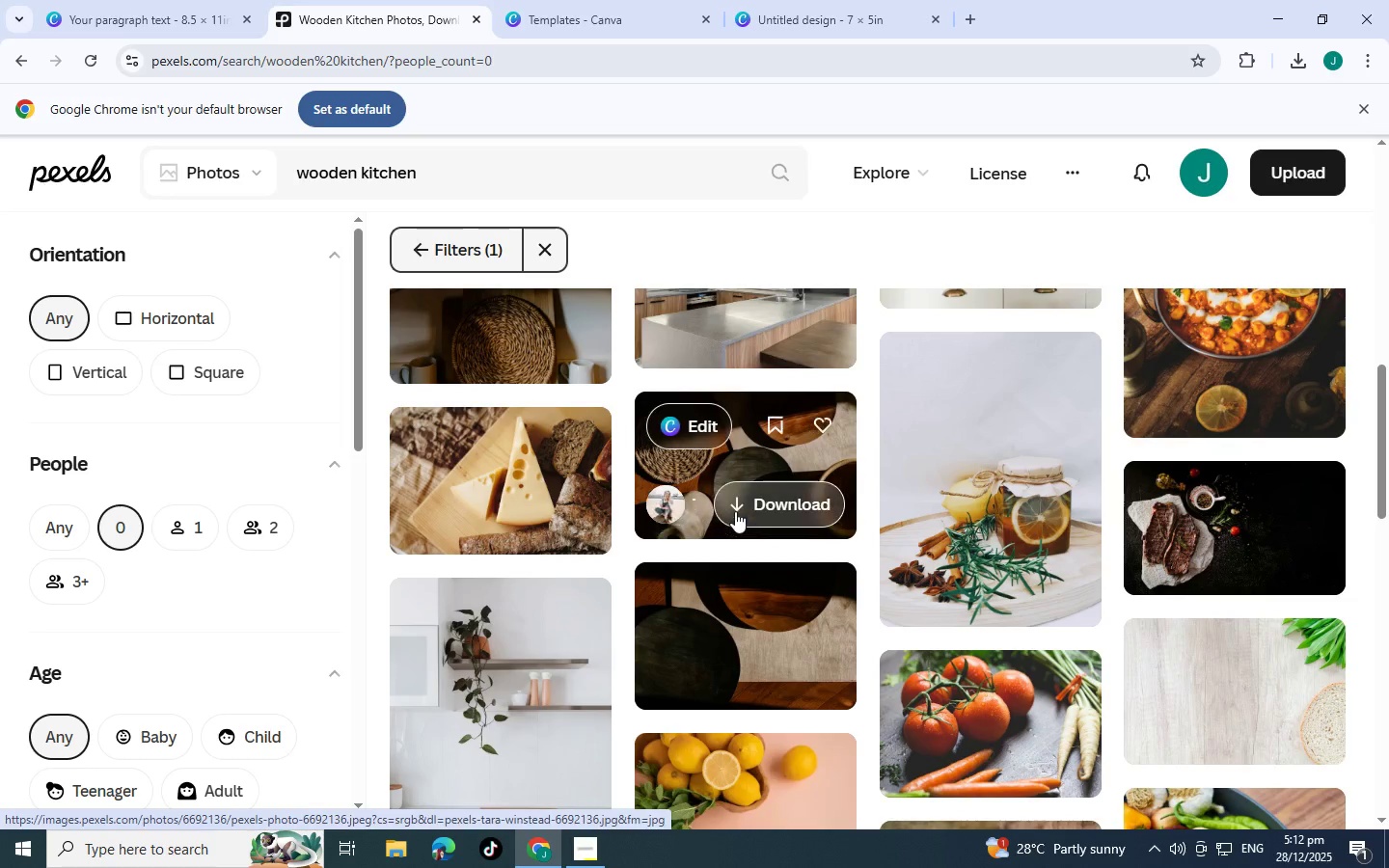 
scroll: coordinate [737, 483], scroll_direction: up, amount: 4.0
 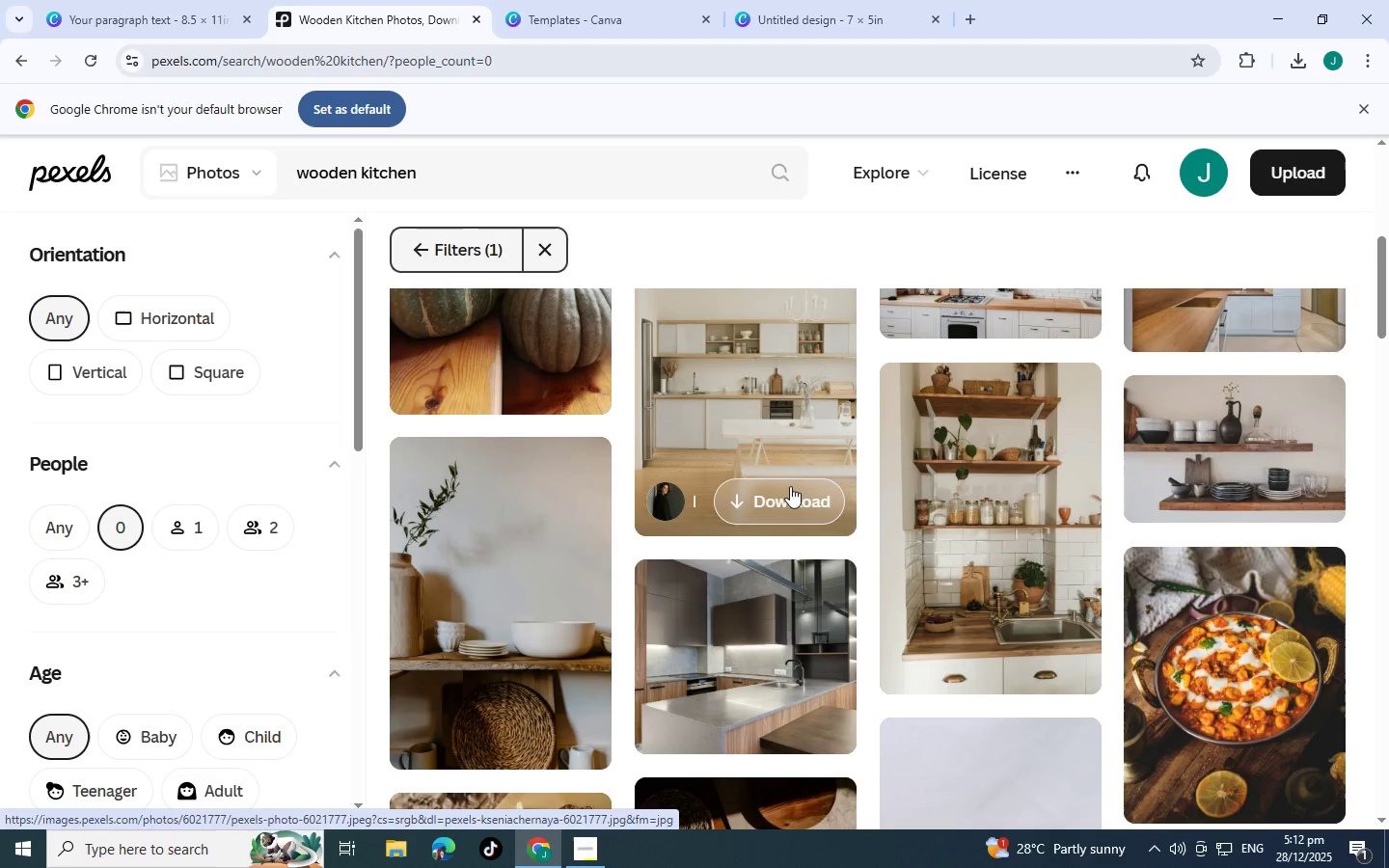 
scroll: coordinate [790, 486], scroll_direction: down, amount: 10.0
 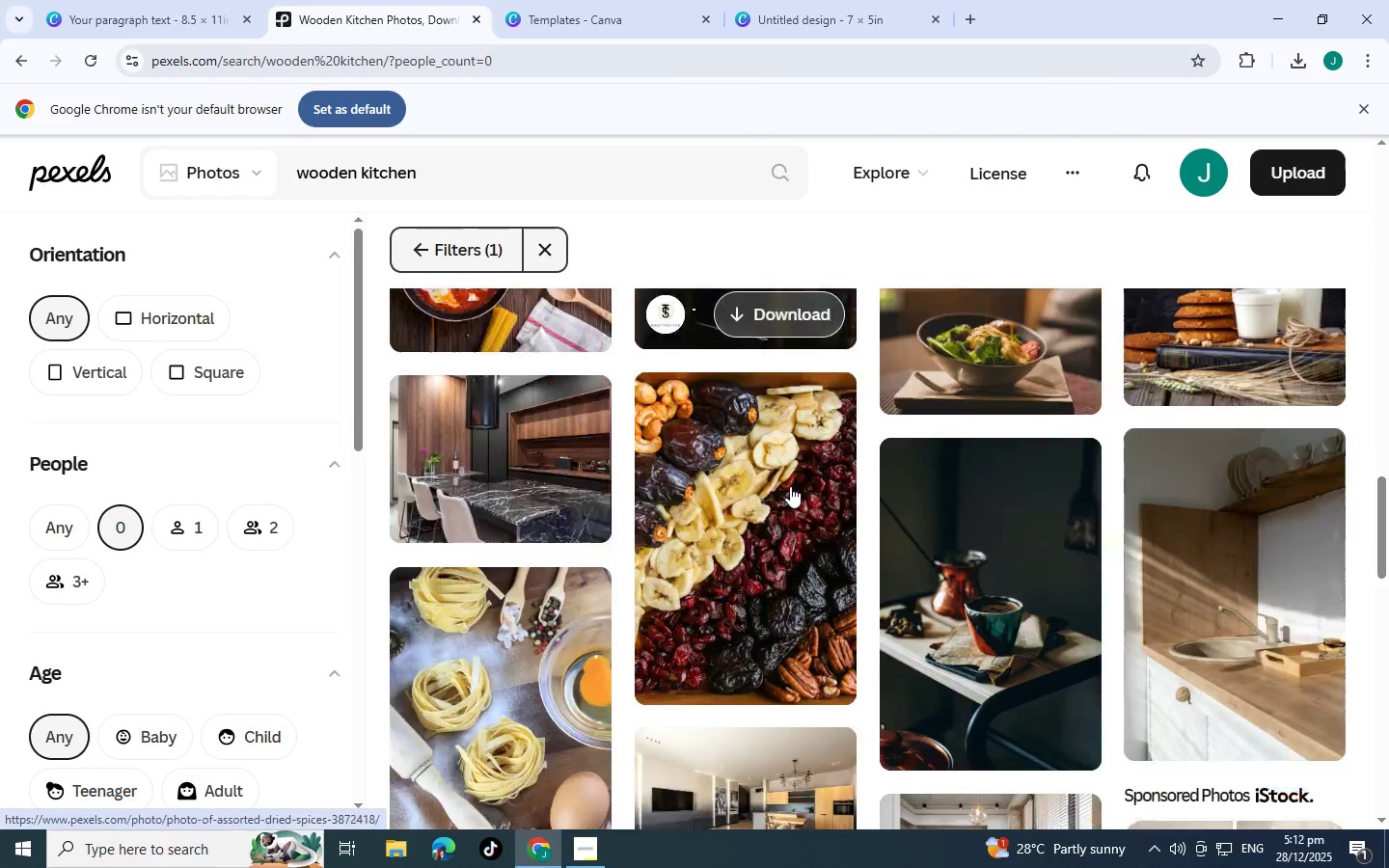 
scroll: coordinate [790, 486], scroll_direction: up, amount: 1.0
 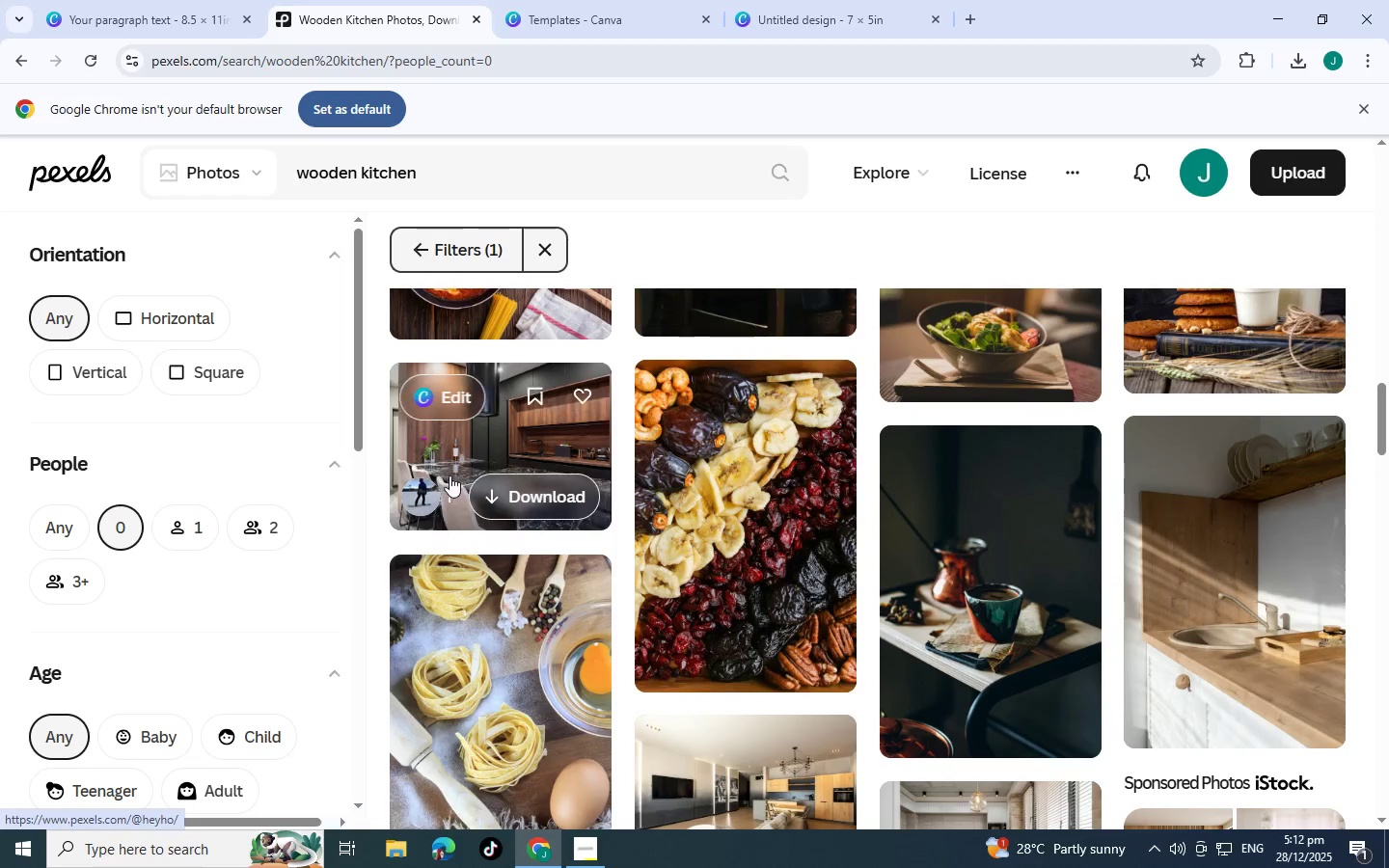 
scroll: coordinate [769, 547], scroll_direction: down, amount: 21.0
 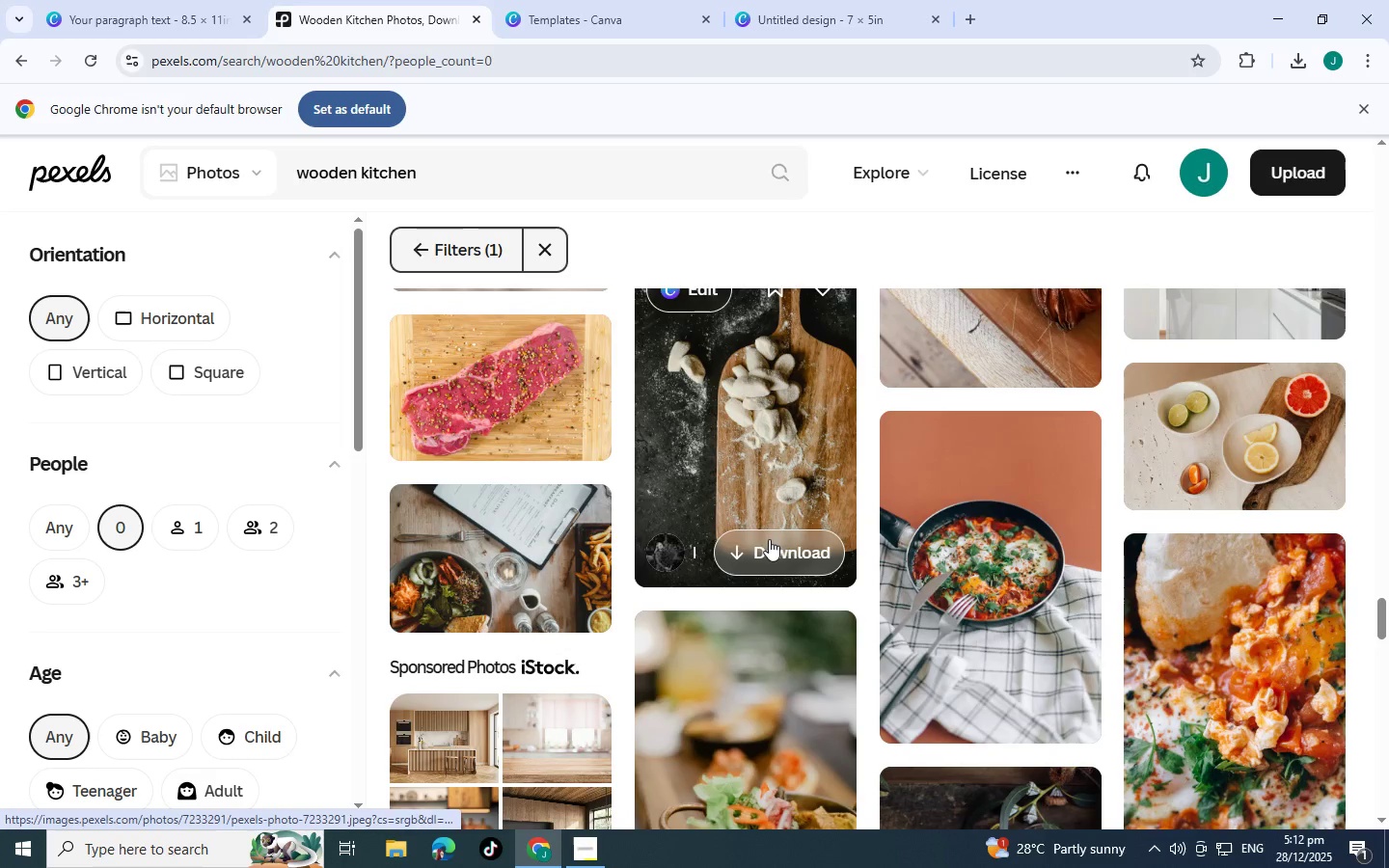 
scroll: coordinate [761, 508], scroll_direction: down, amount: 18.0
 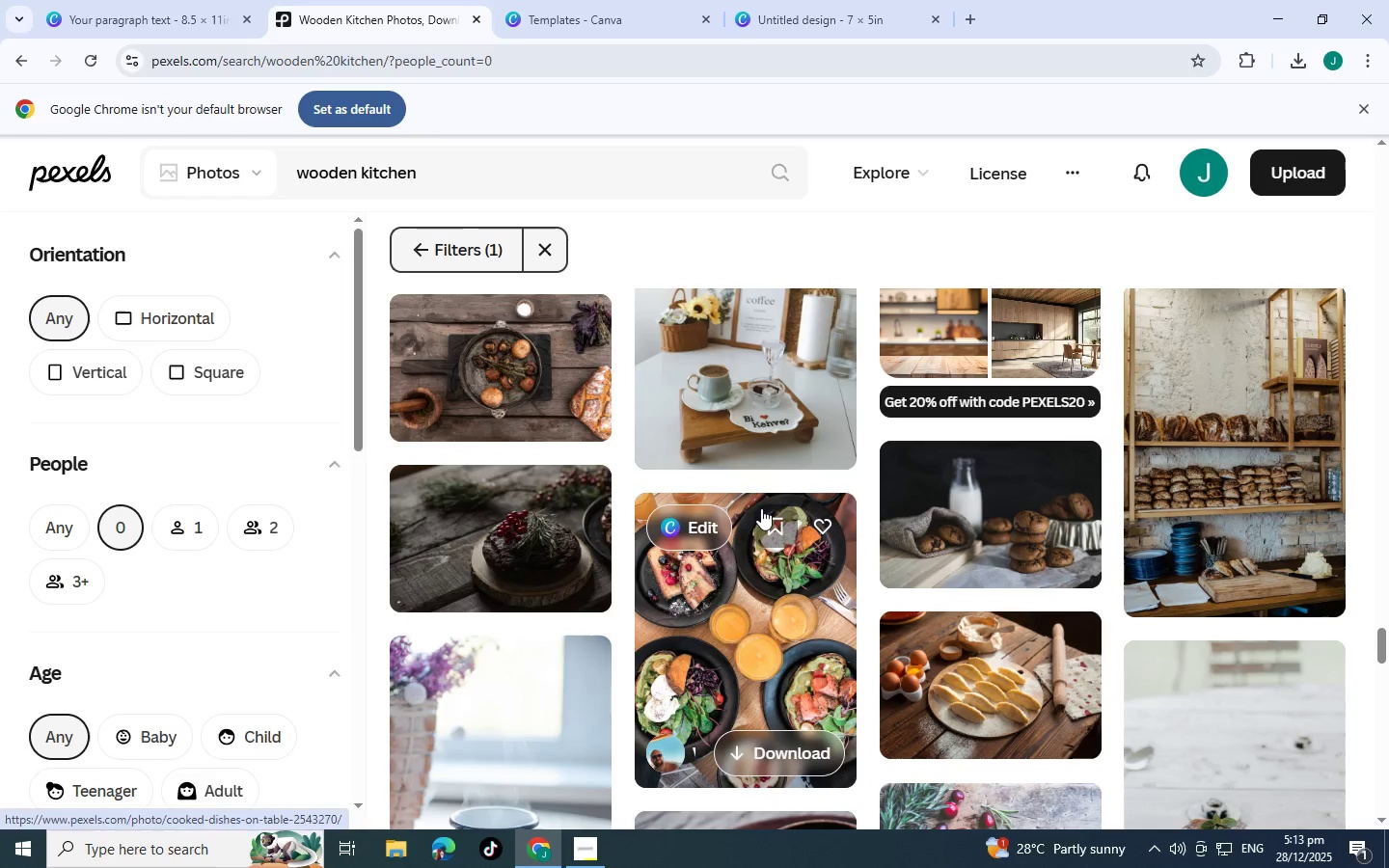 
scroll: coordinate [761, 508], scroll_direction: down, amount: 1.0
 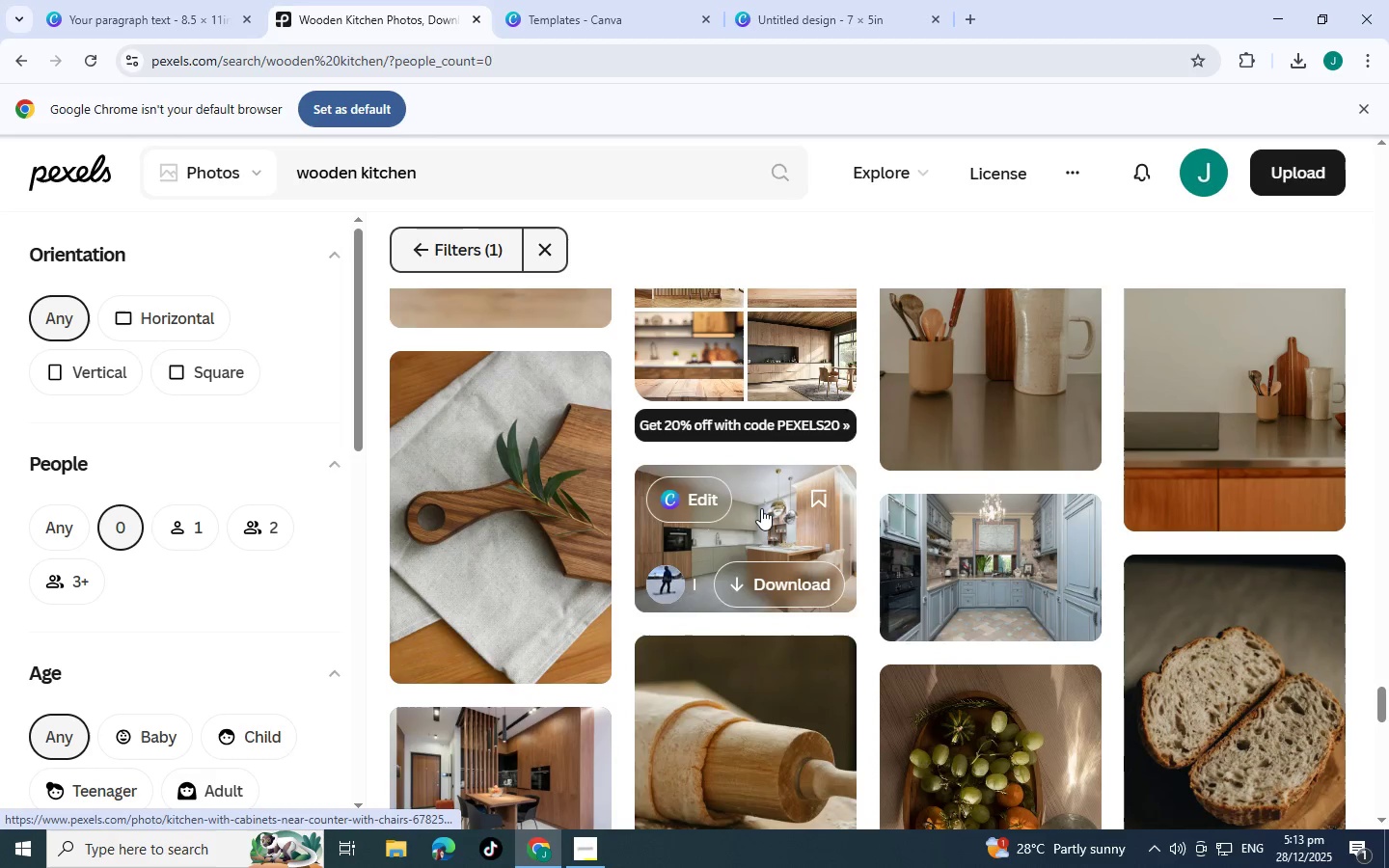 
wait(5.41)
 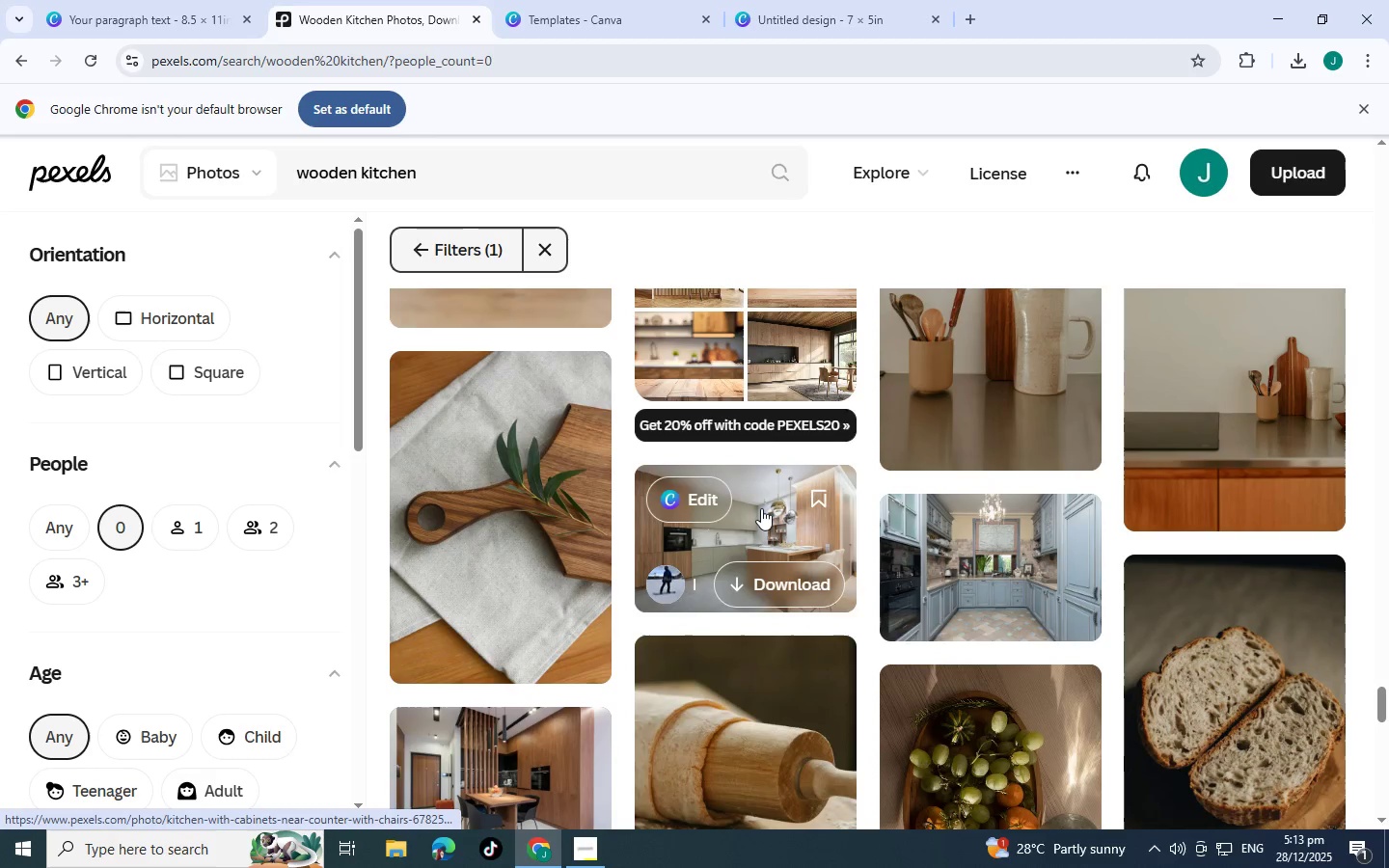 
scroll: coordinate [761, 508], scroll_direction: down, amount: 5.0
 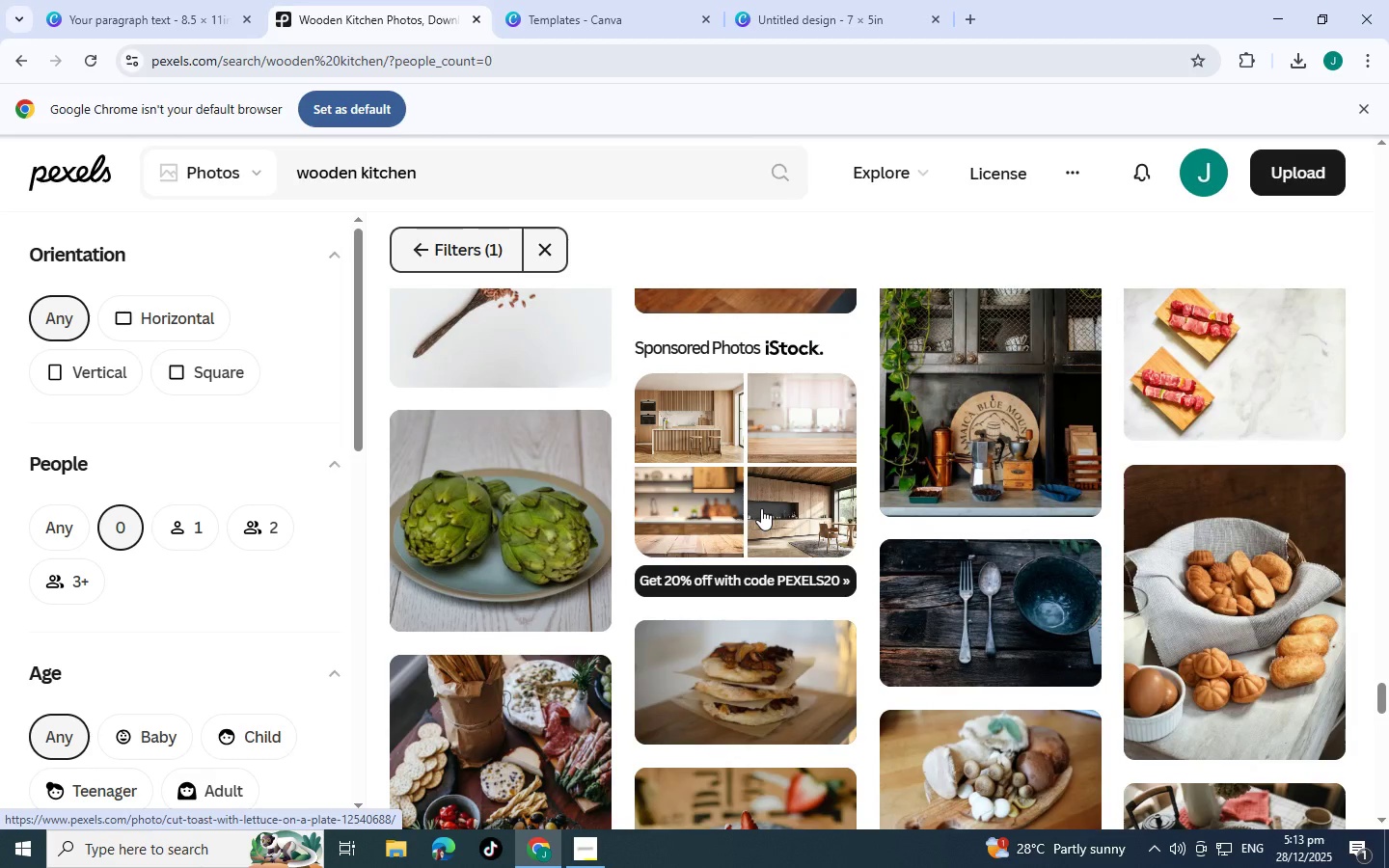 
scroll: coordinate [761, 508], scroll_direction: up, amount: 2.0
 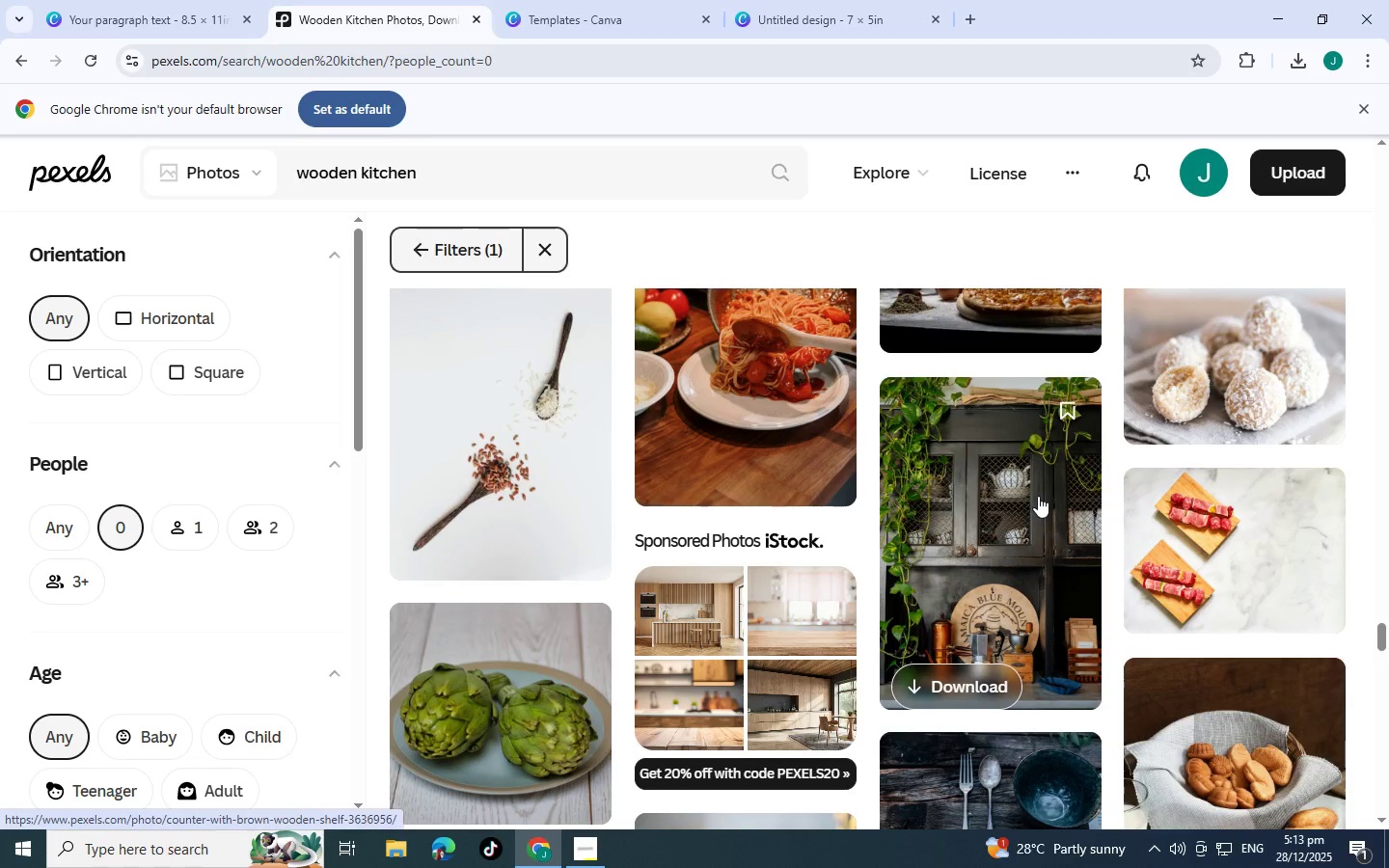 
scroll: coordinate [1038, 496], scroll_direction: down, amount: 7.0
 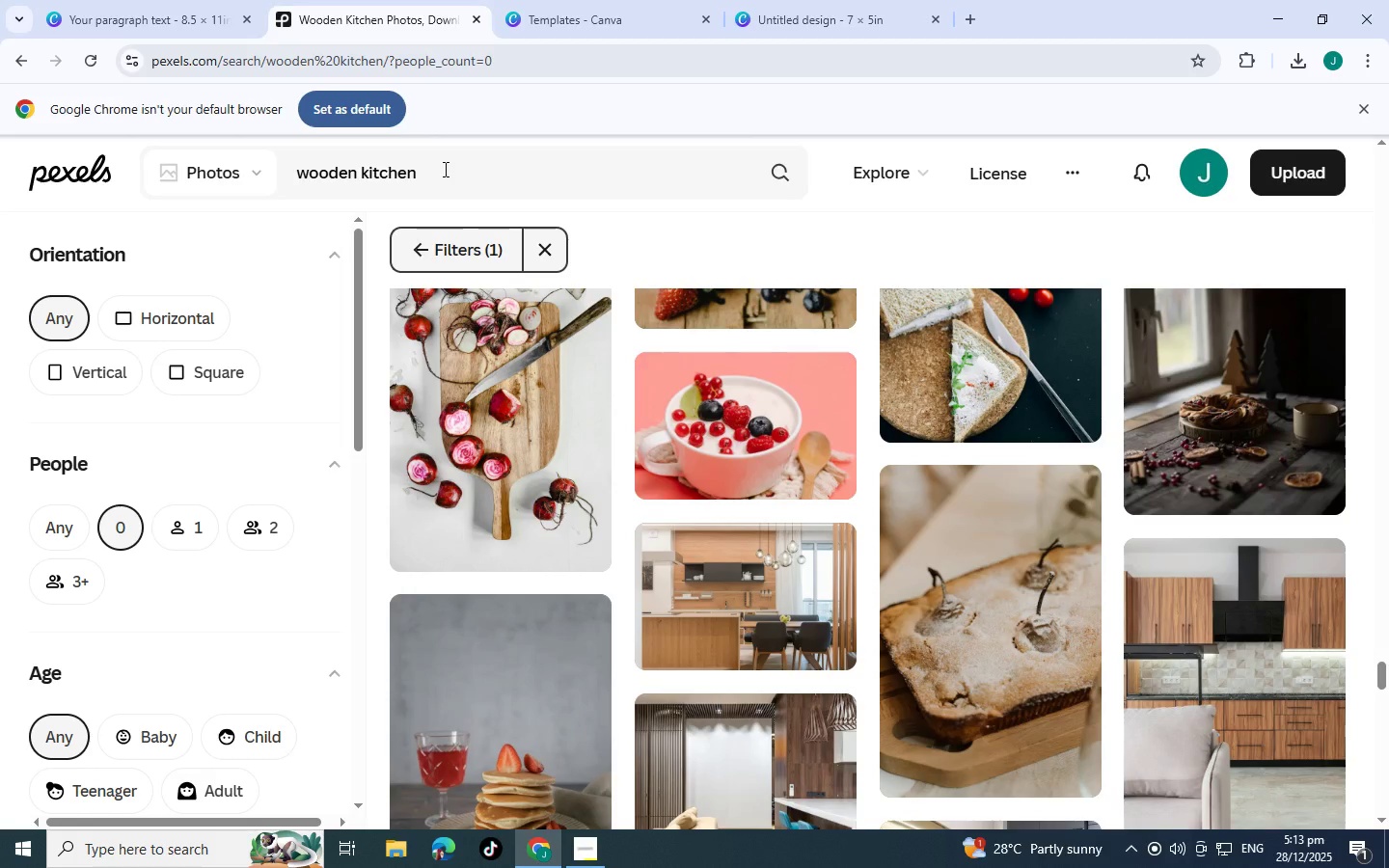 
wait(6.14)
 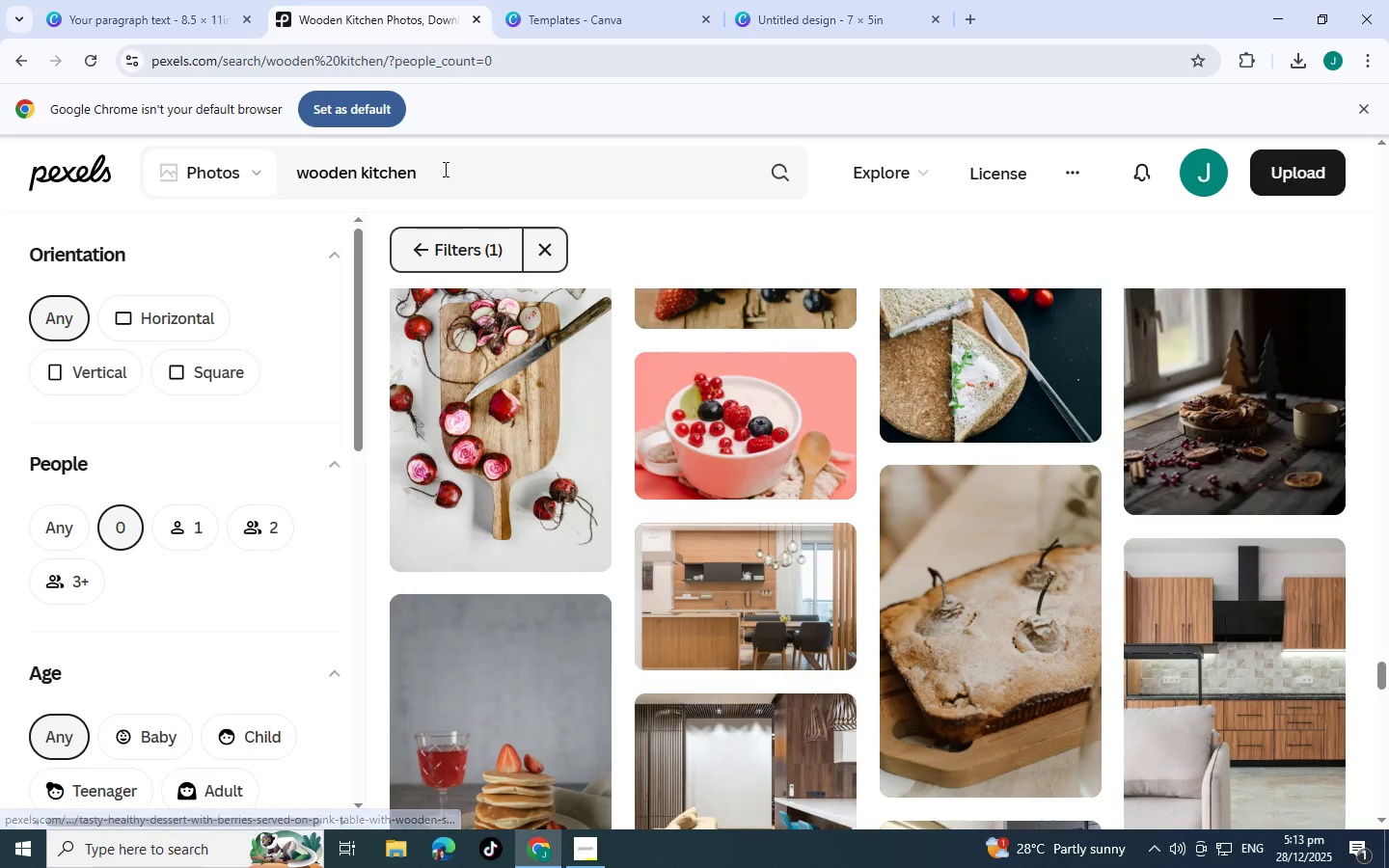 
scroll: coordinate [440, 271], scroll_direction: down, amount: 6.0
 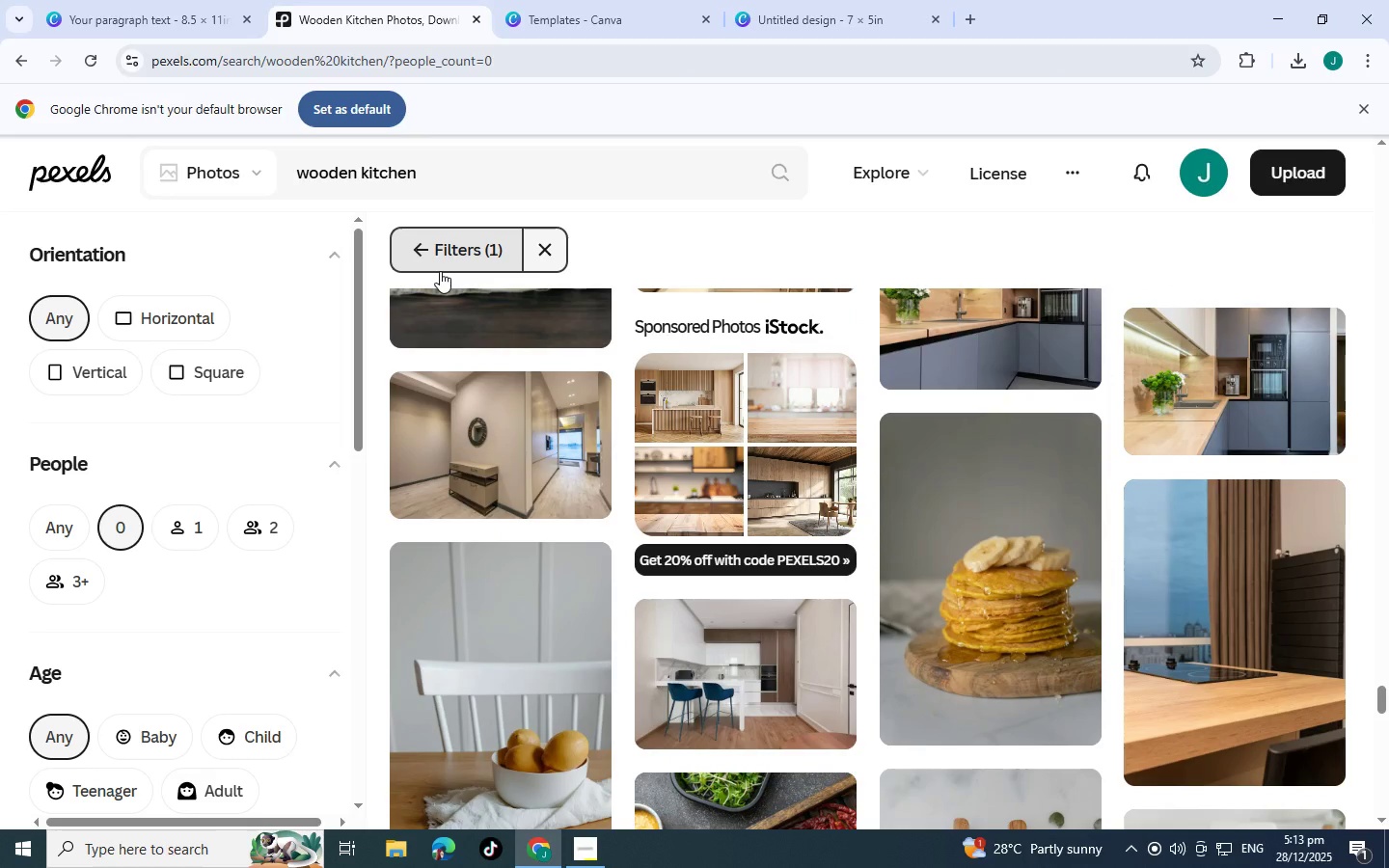 
scroll: coordinate [440, 271], scroll_direction: down, amount: 4.0
 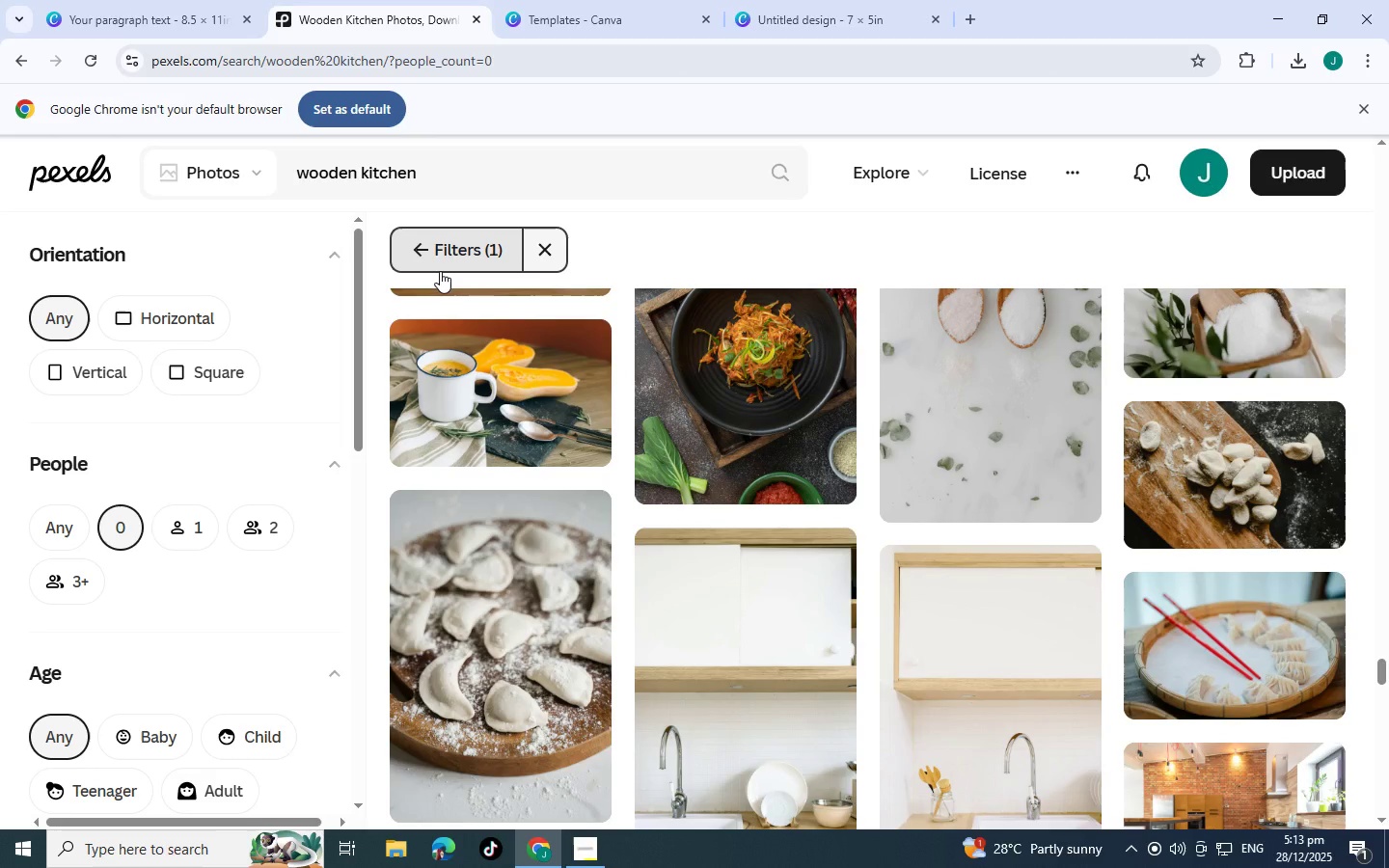 
wait(6.38)
 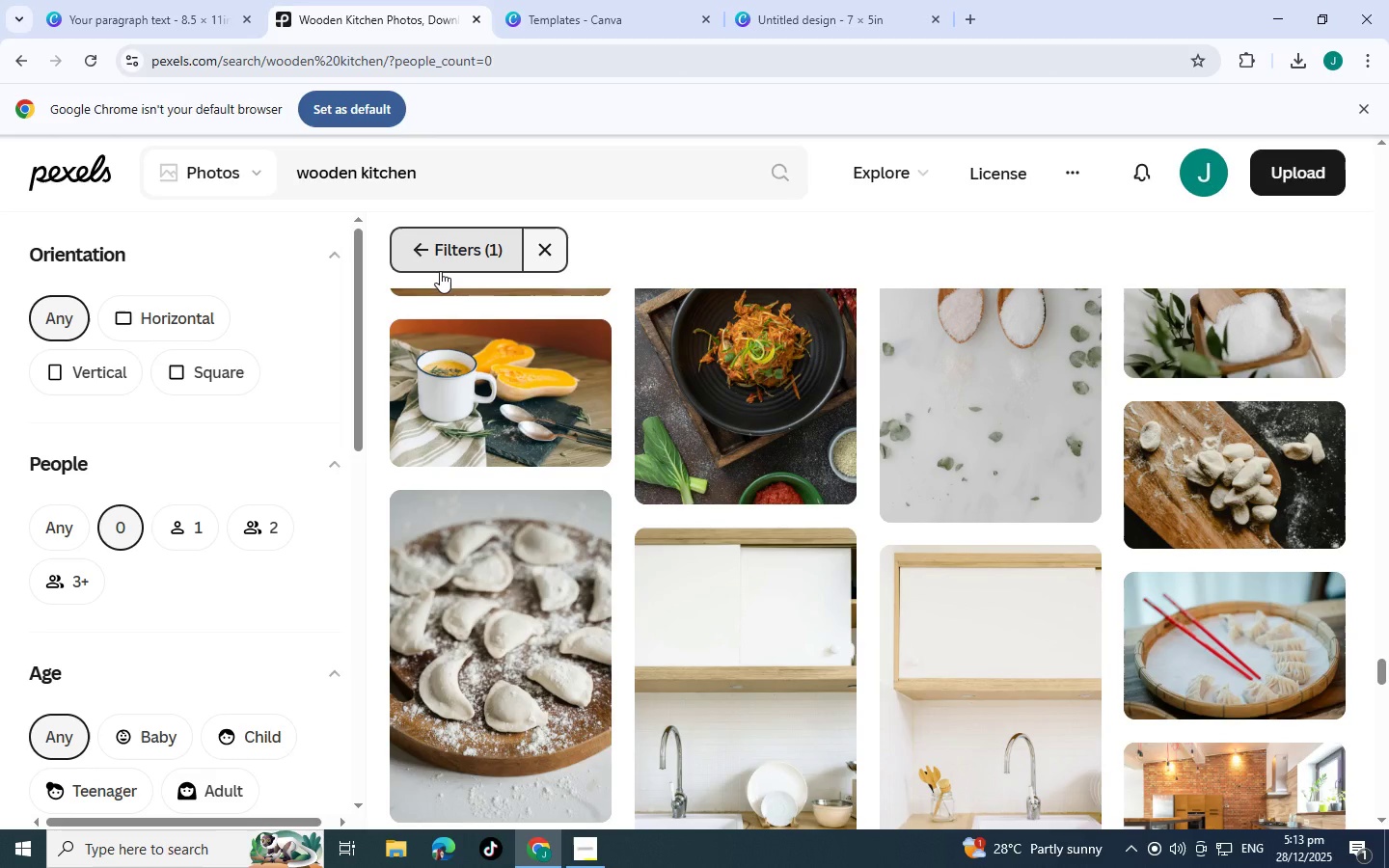 
left_click_drag(start_coordinate=[451, 167], to_coordinate=[136, 159])
 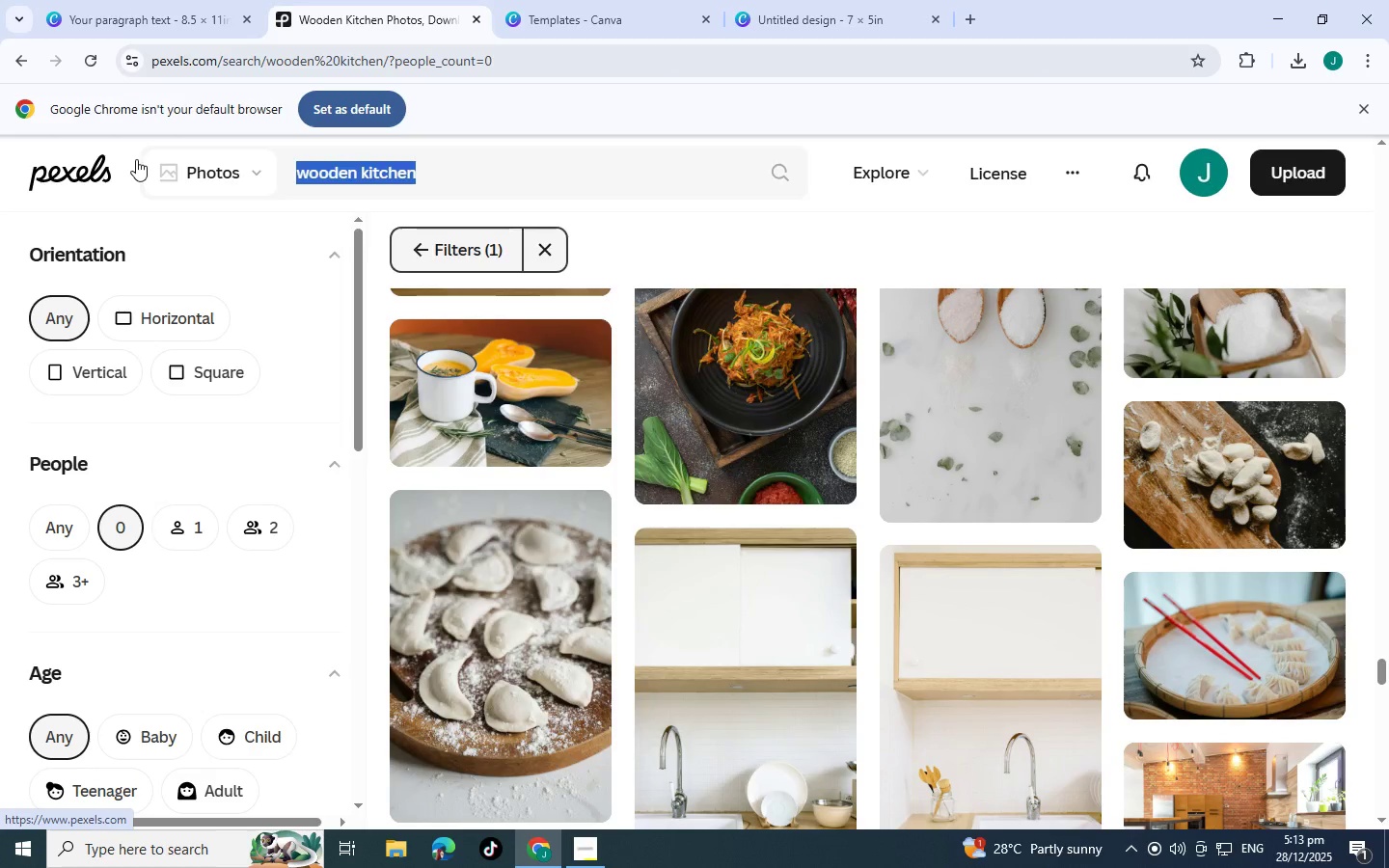 
type(historic kuit)
key(Backspace)
key(Backspace)
key(Backspace)
type(itvh)
key(Backspace)
key(Backspace)
type(cehn int)
key(Backspace)
key(Backspace)
key(Backspace)
key(Backspace)
key(Backspace)
key(Backspace)
key(Backspace)
key(Backspace)
type(chen interior)
 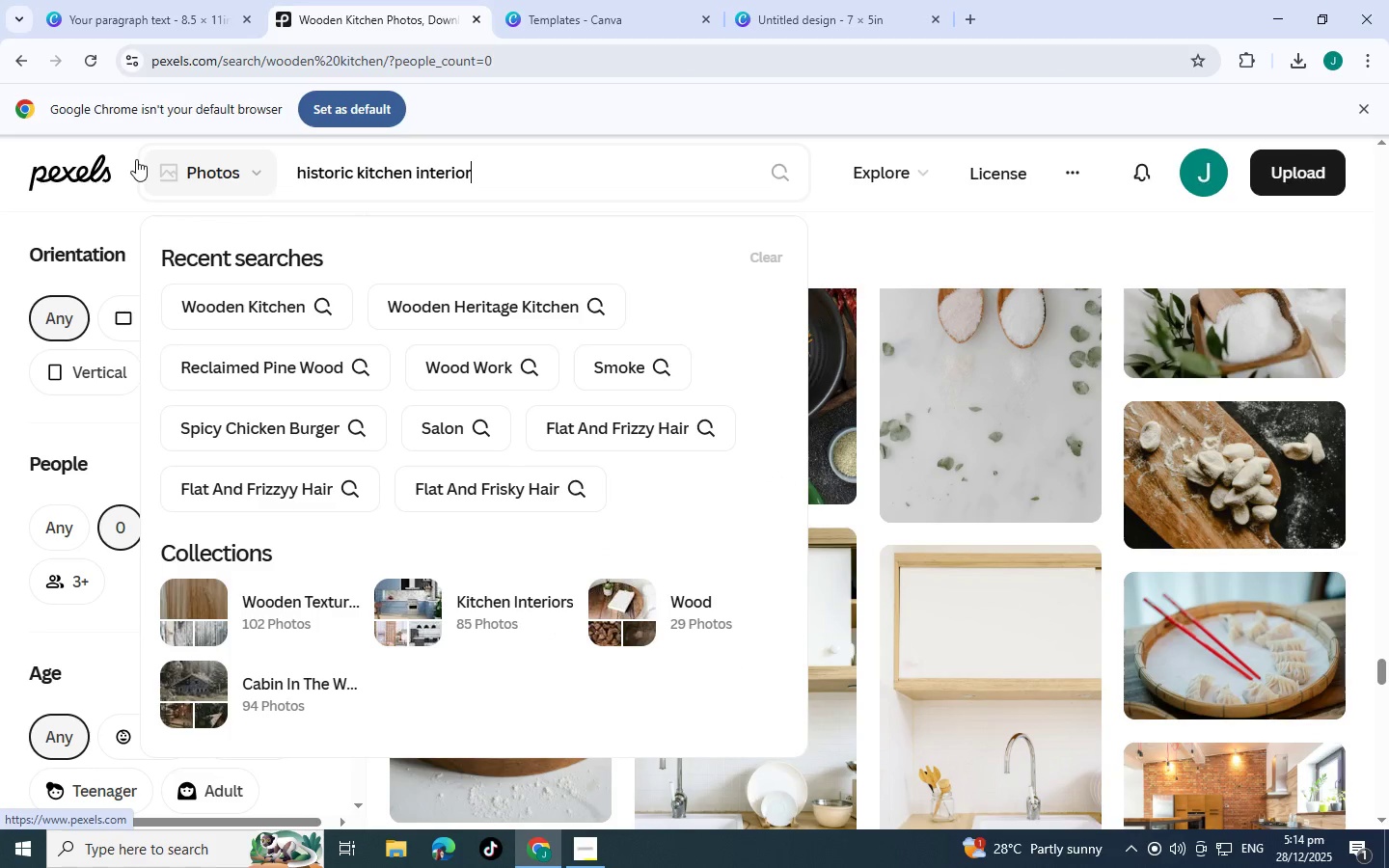 
key(Enter)
 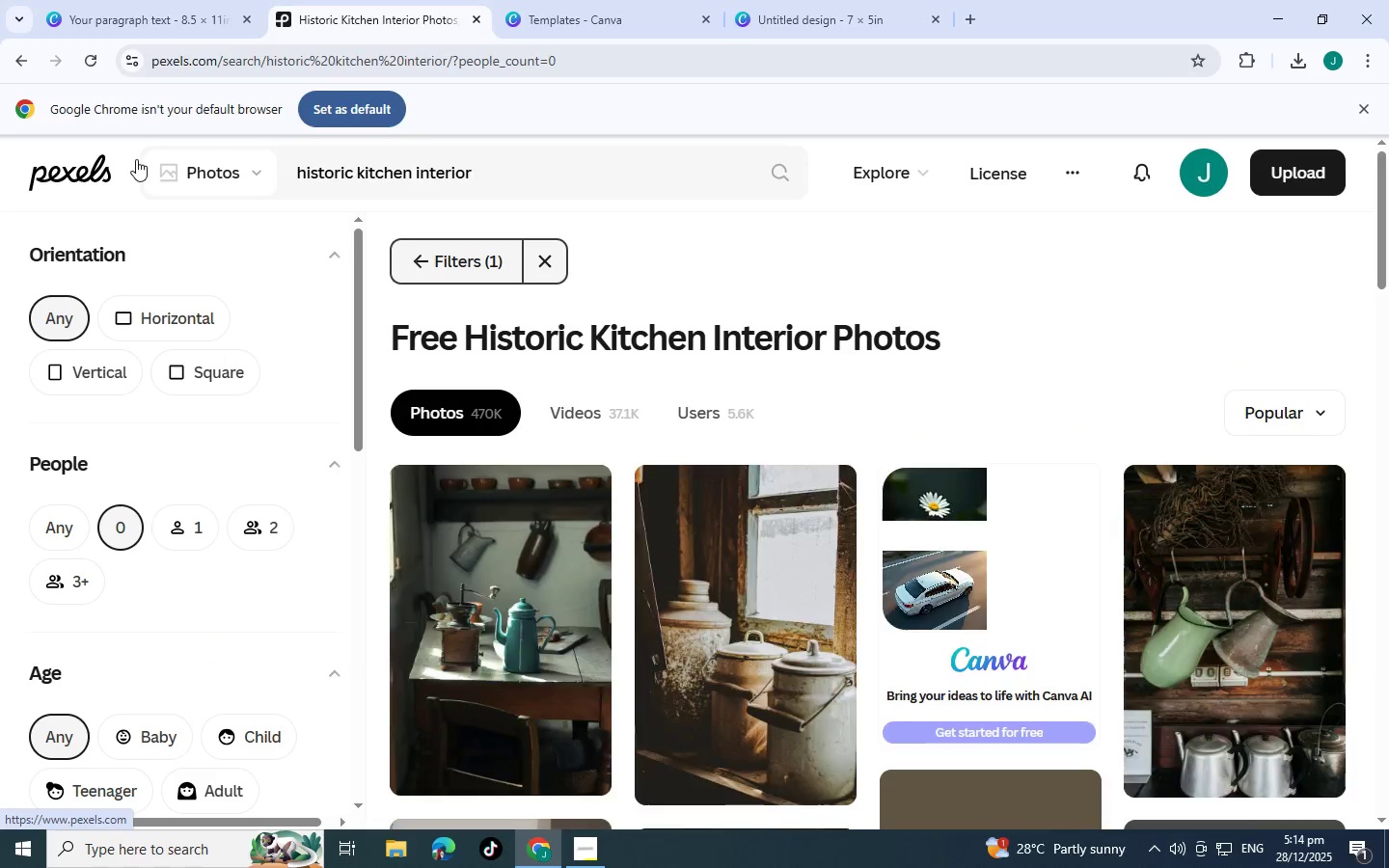 
scroll: coordinate [871, 522], scroll_direction: down, amount: 18.0
 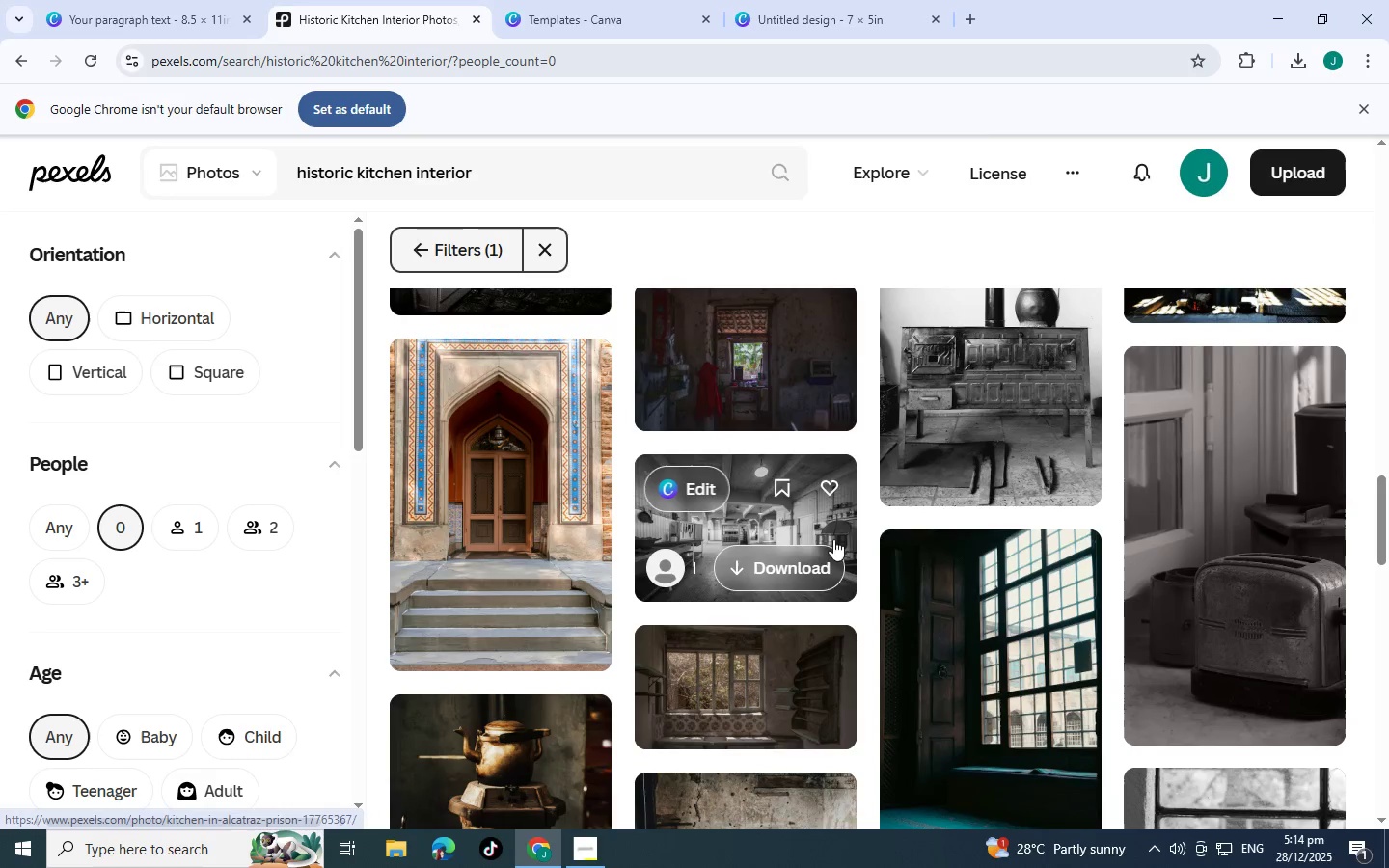 
left_click_drag(start_coordinate=[504, 175], to_coordinate=[261, 164])
 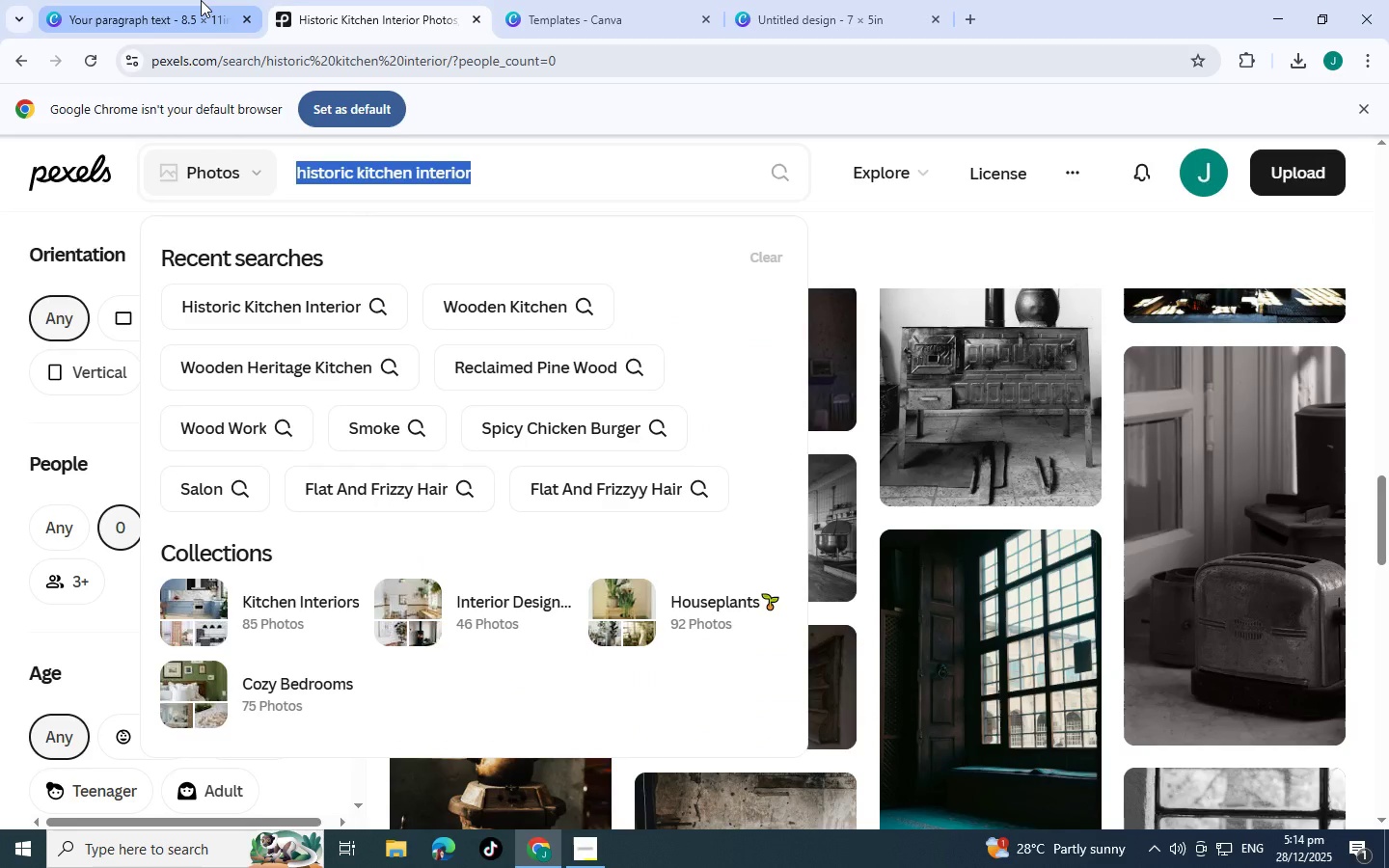 
key(Control+ControlLeft)
 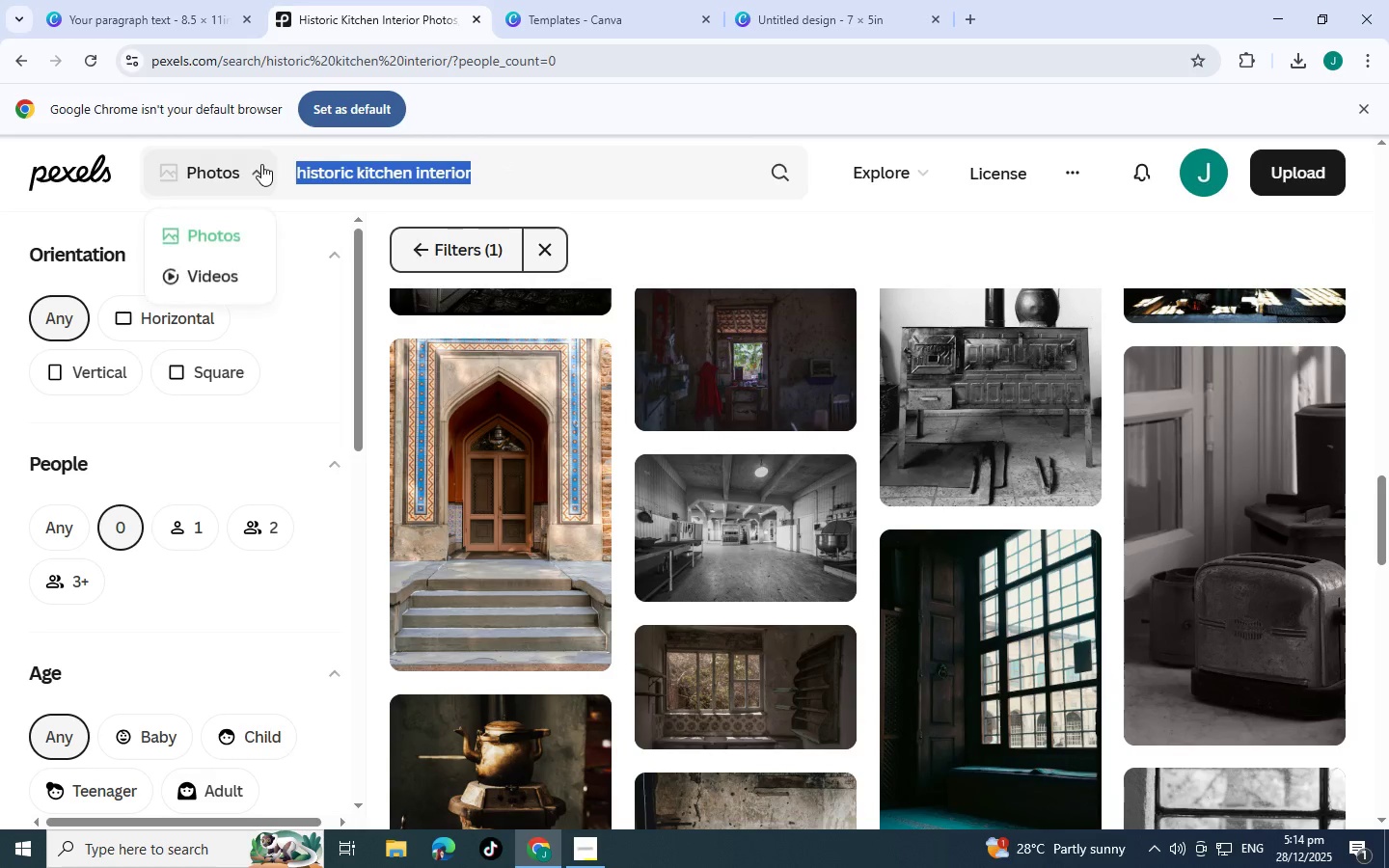 
key(Control+C)
 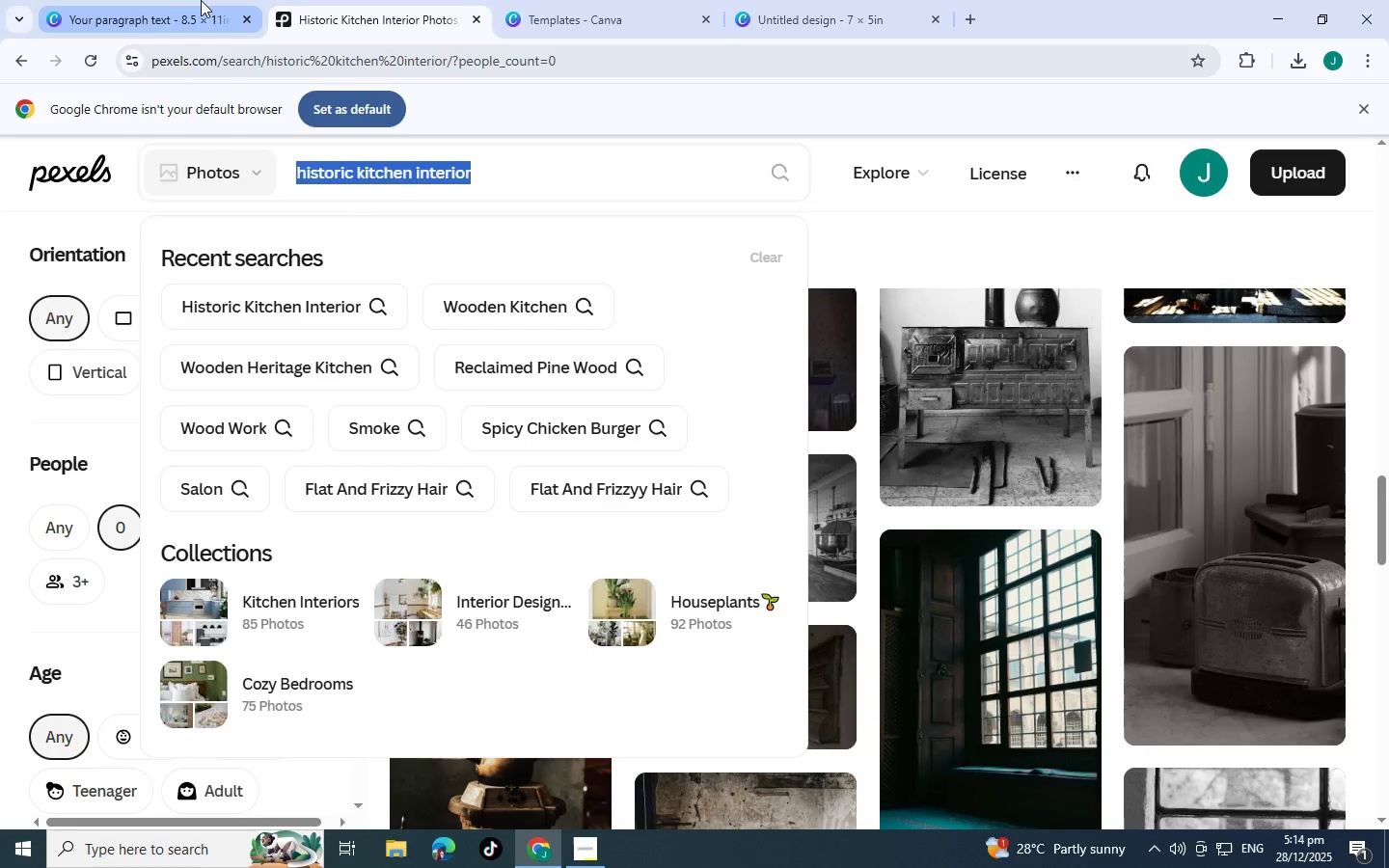 
left_click([201, 0])
 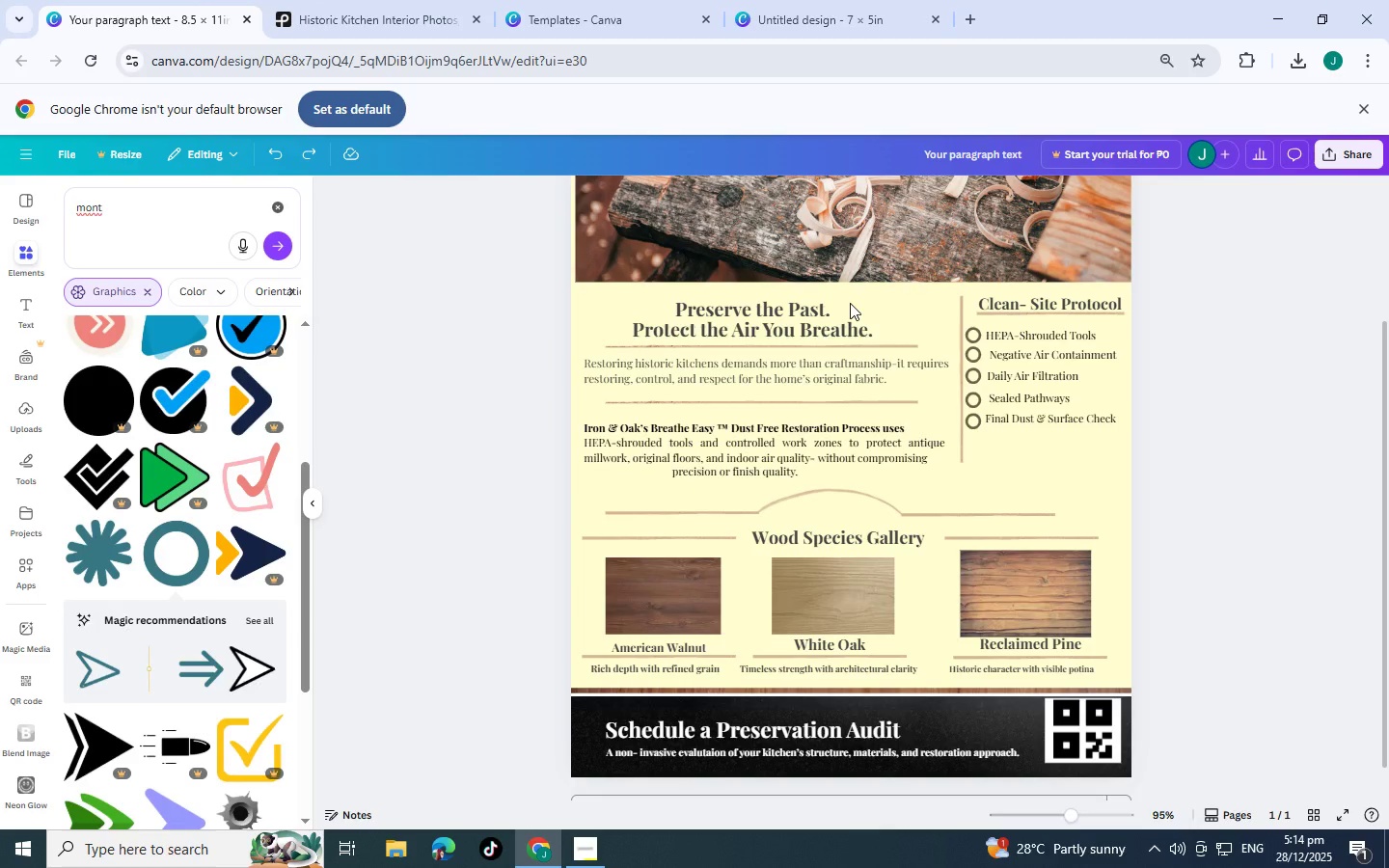 
left_click([582, 0])
 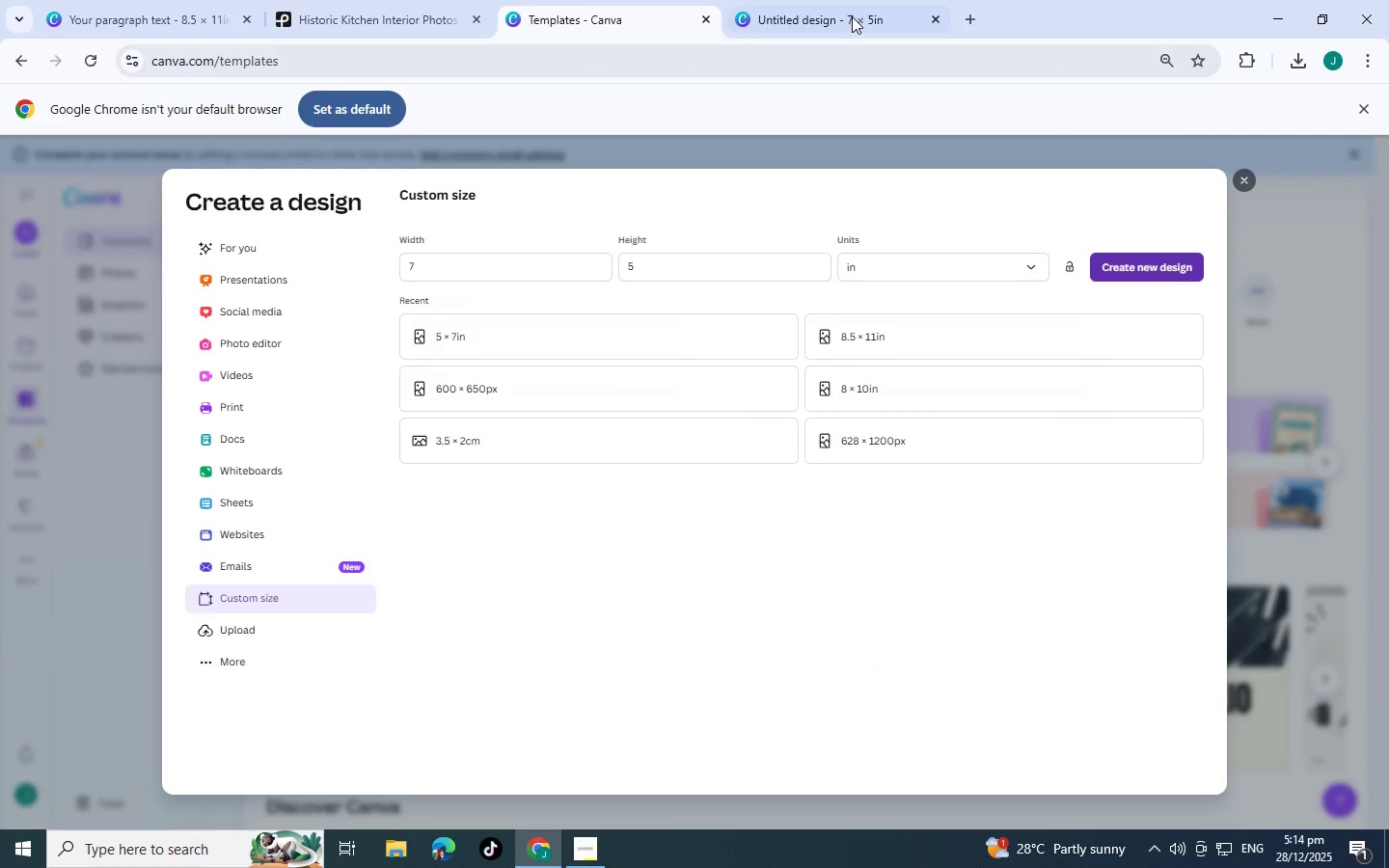 
left_click([839, 11])
 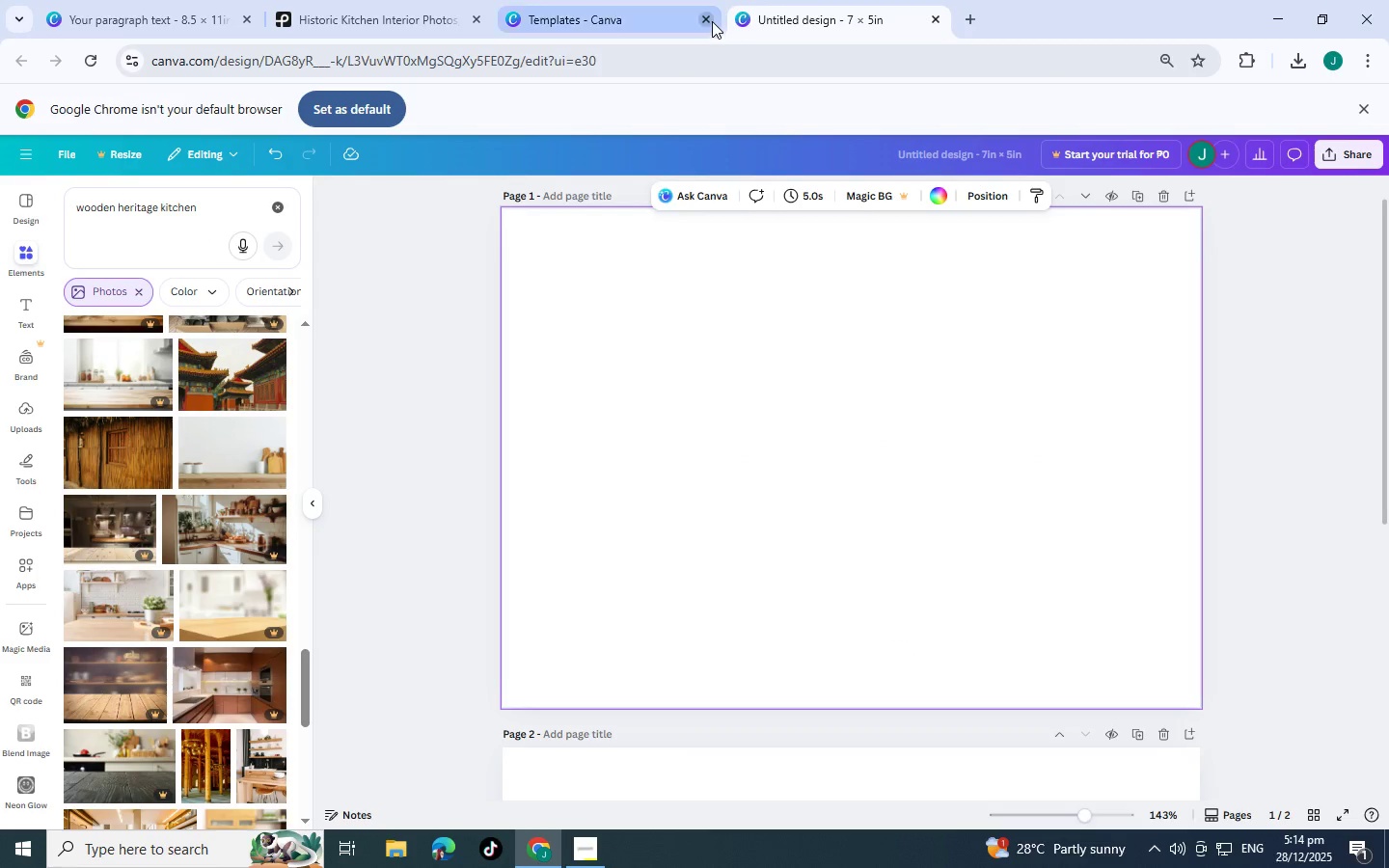 
left_click([712, 21])
 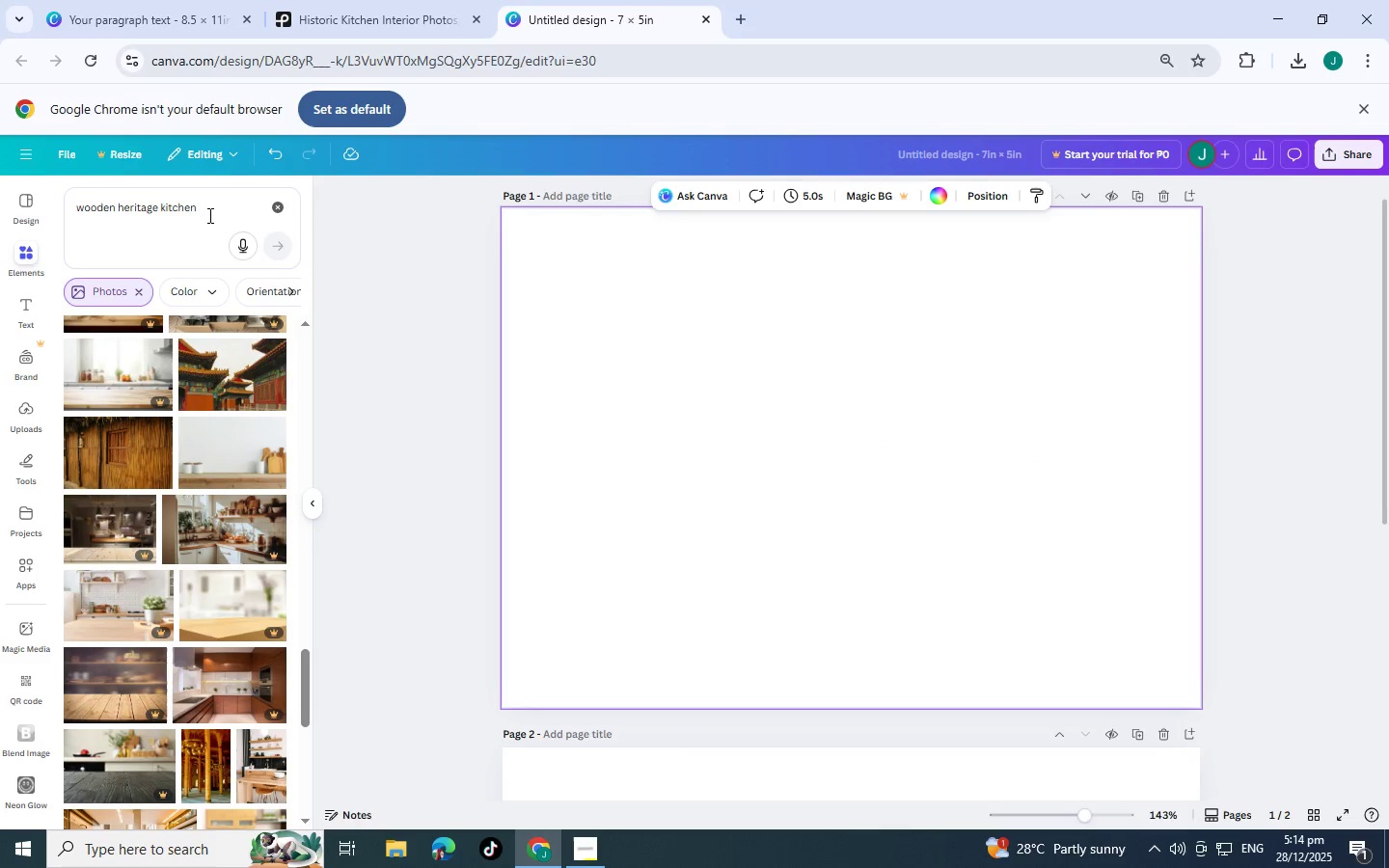 
left_click_drag(start_coordinate=[213, 215], to_coordinate=[0, 209])
 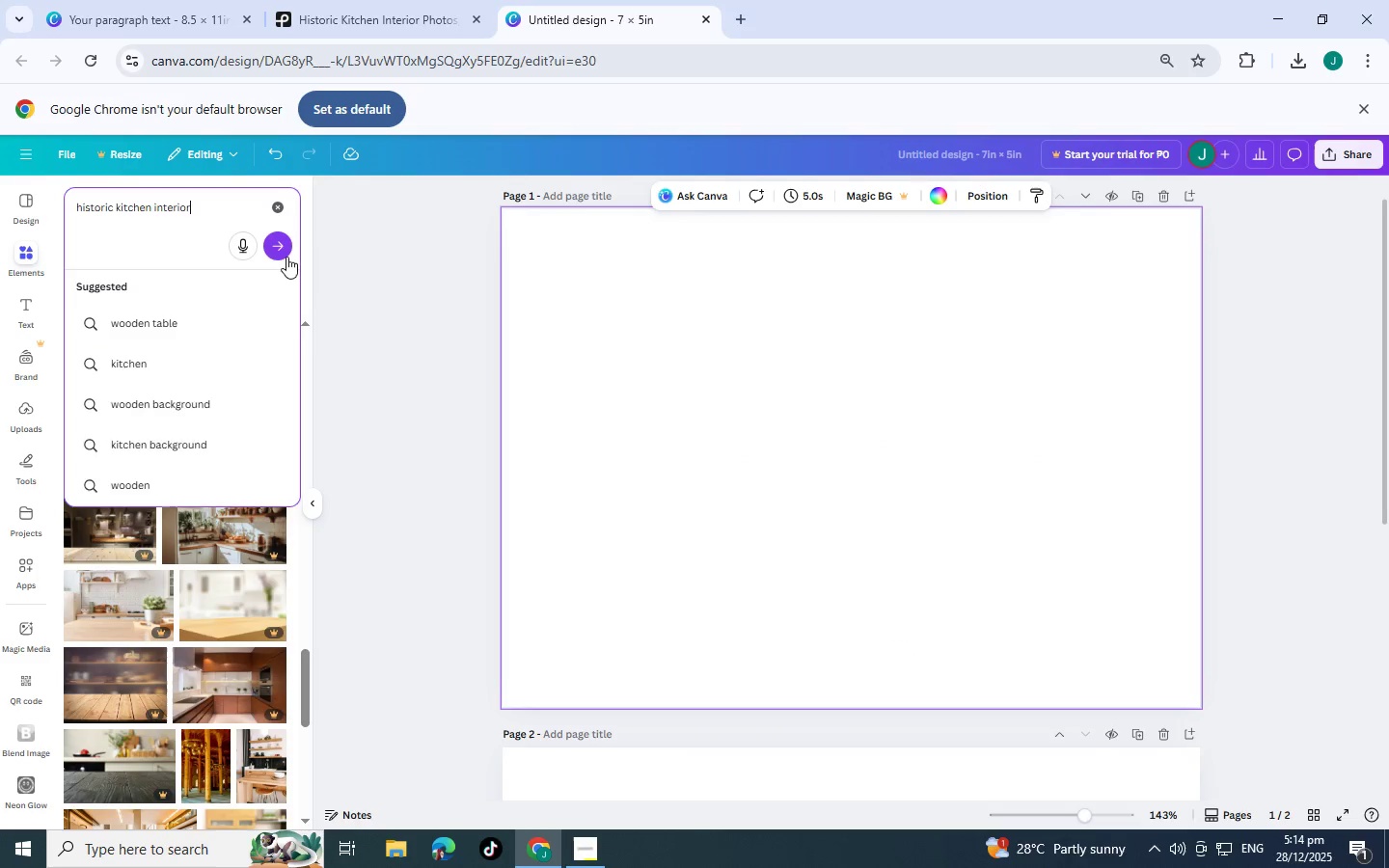 
key(Control+ControlLeft)
 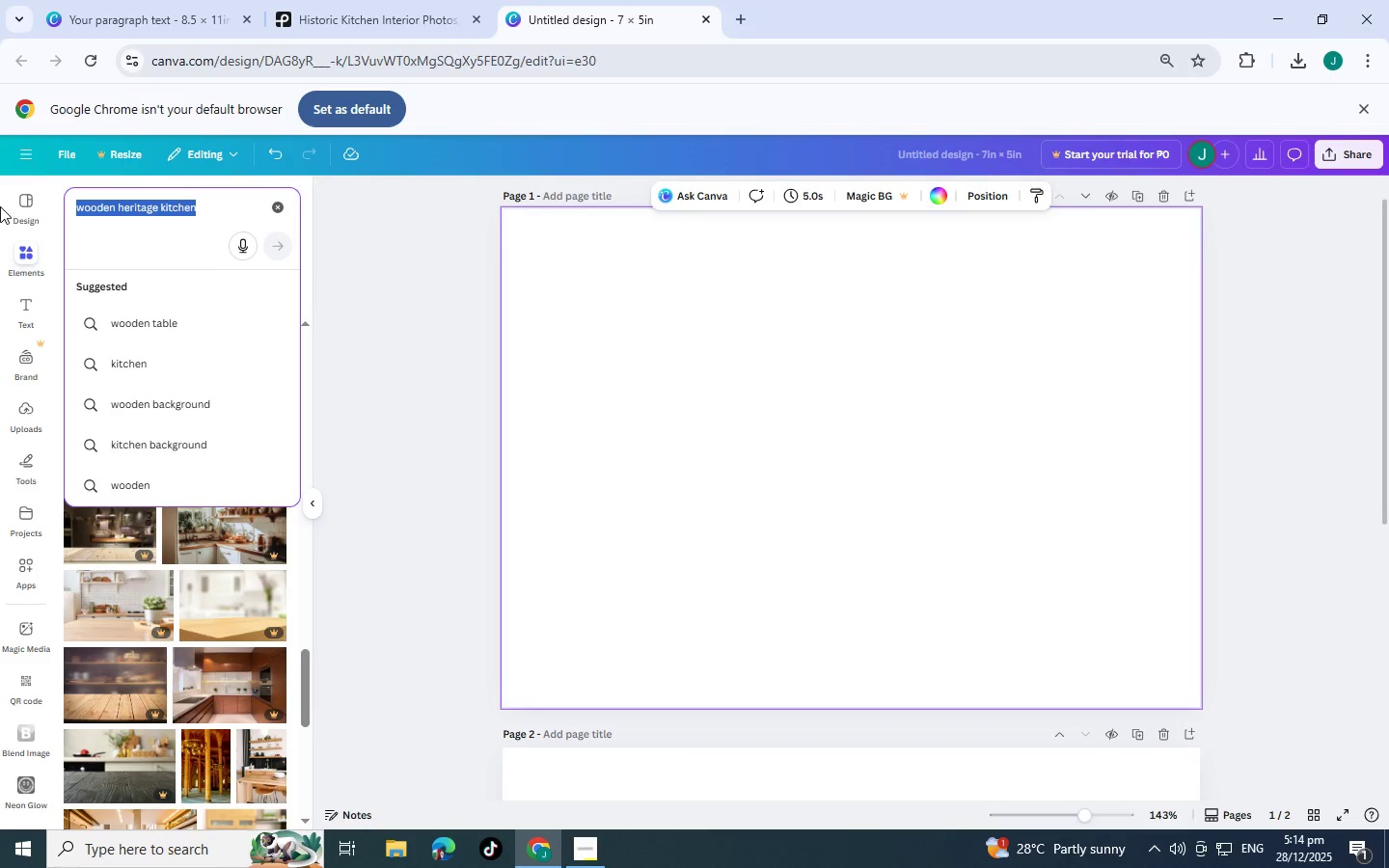 
key(Control+V)
 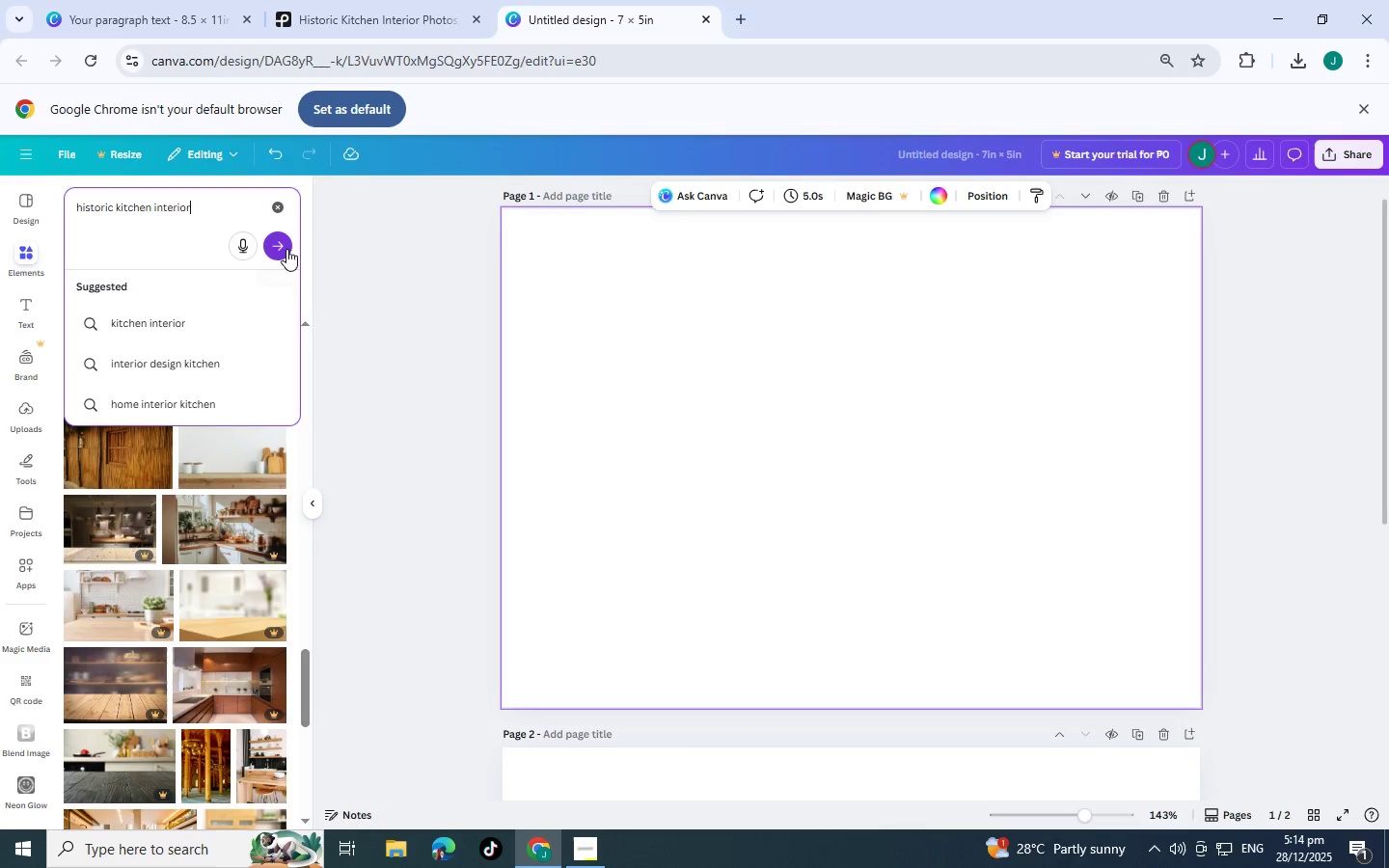 
key(Enter)
 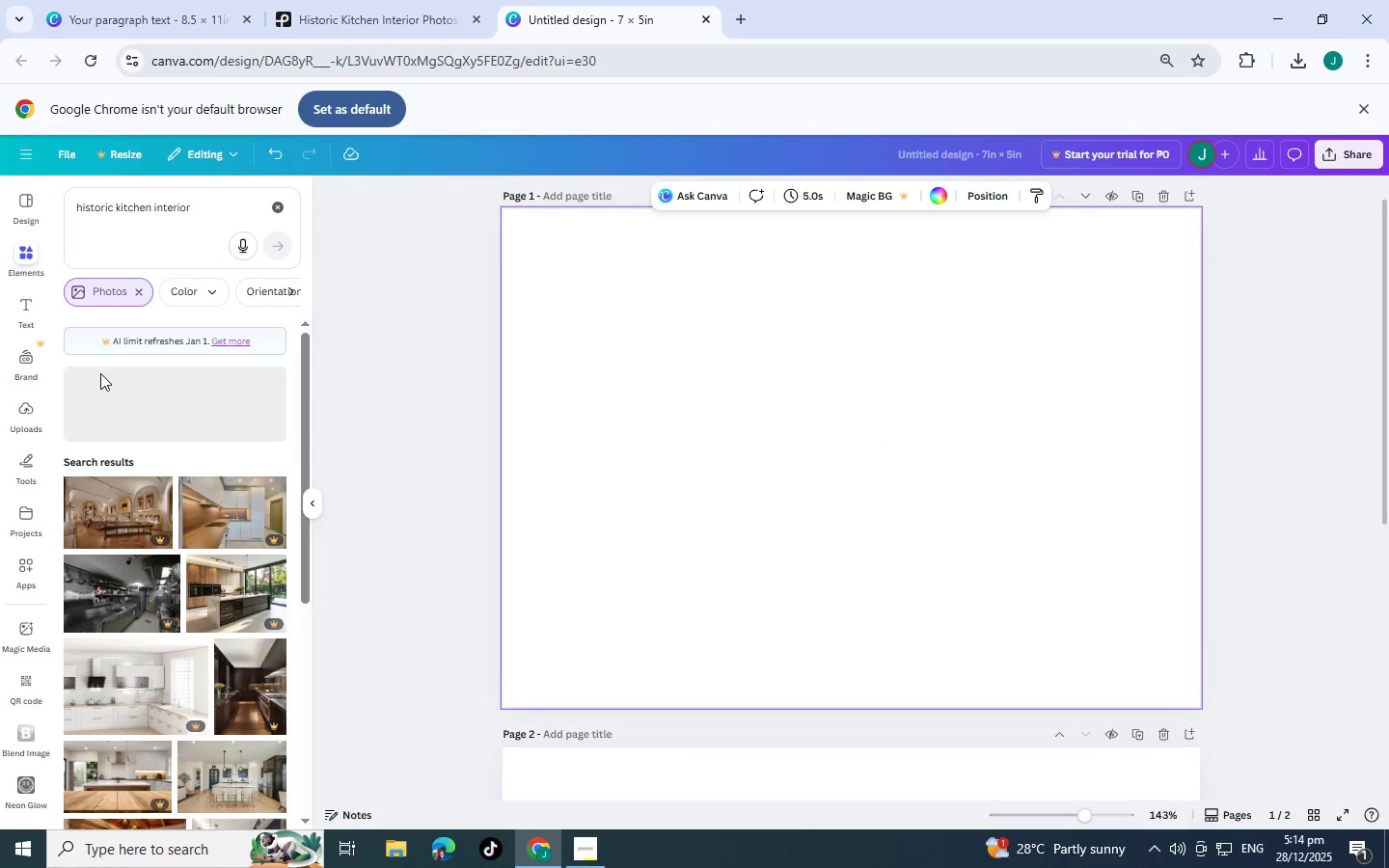 
scroll: coordinate [236, 558], scroll_direction: down, amount: 4.0
 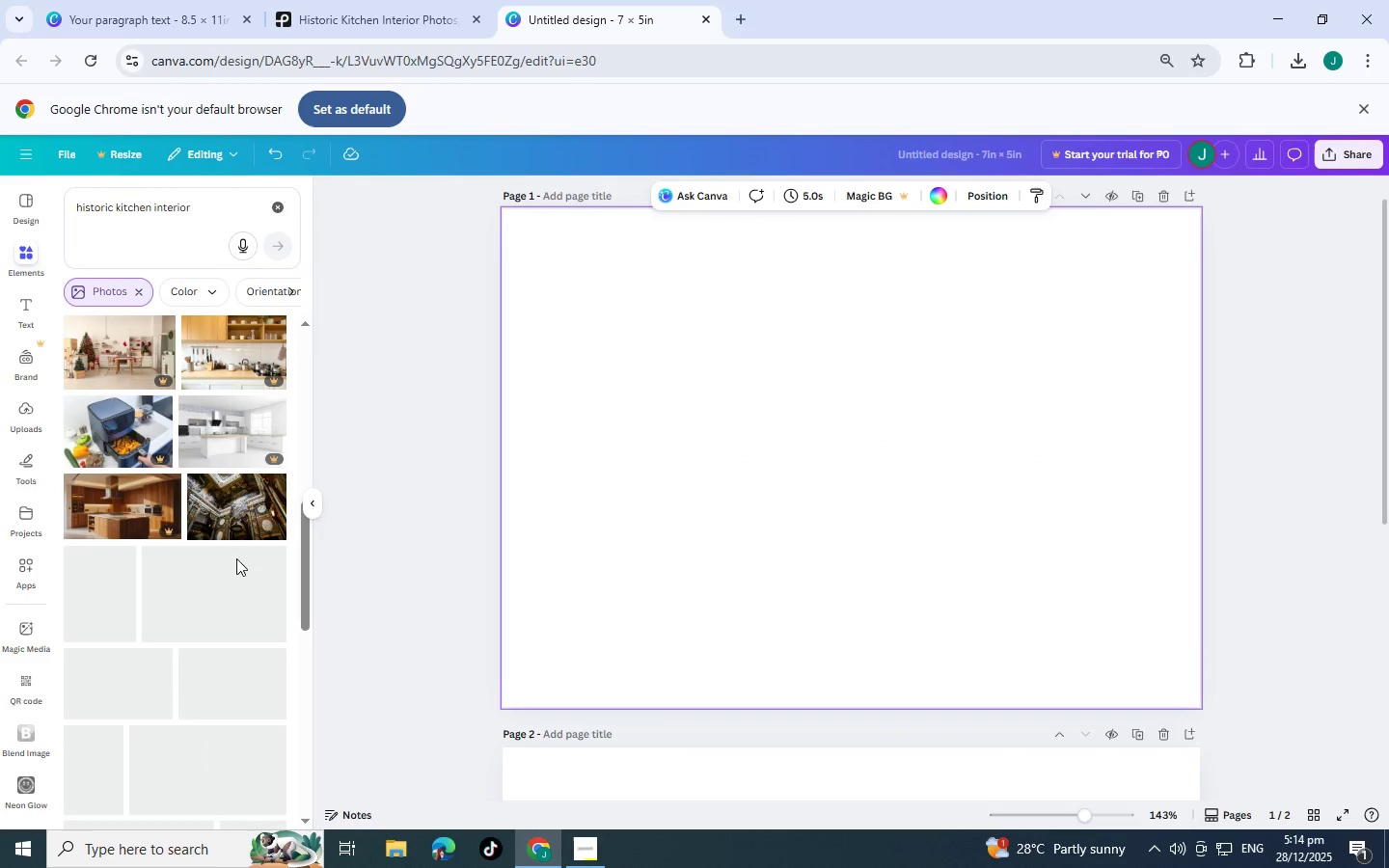 
mouse_move([227, 510])
 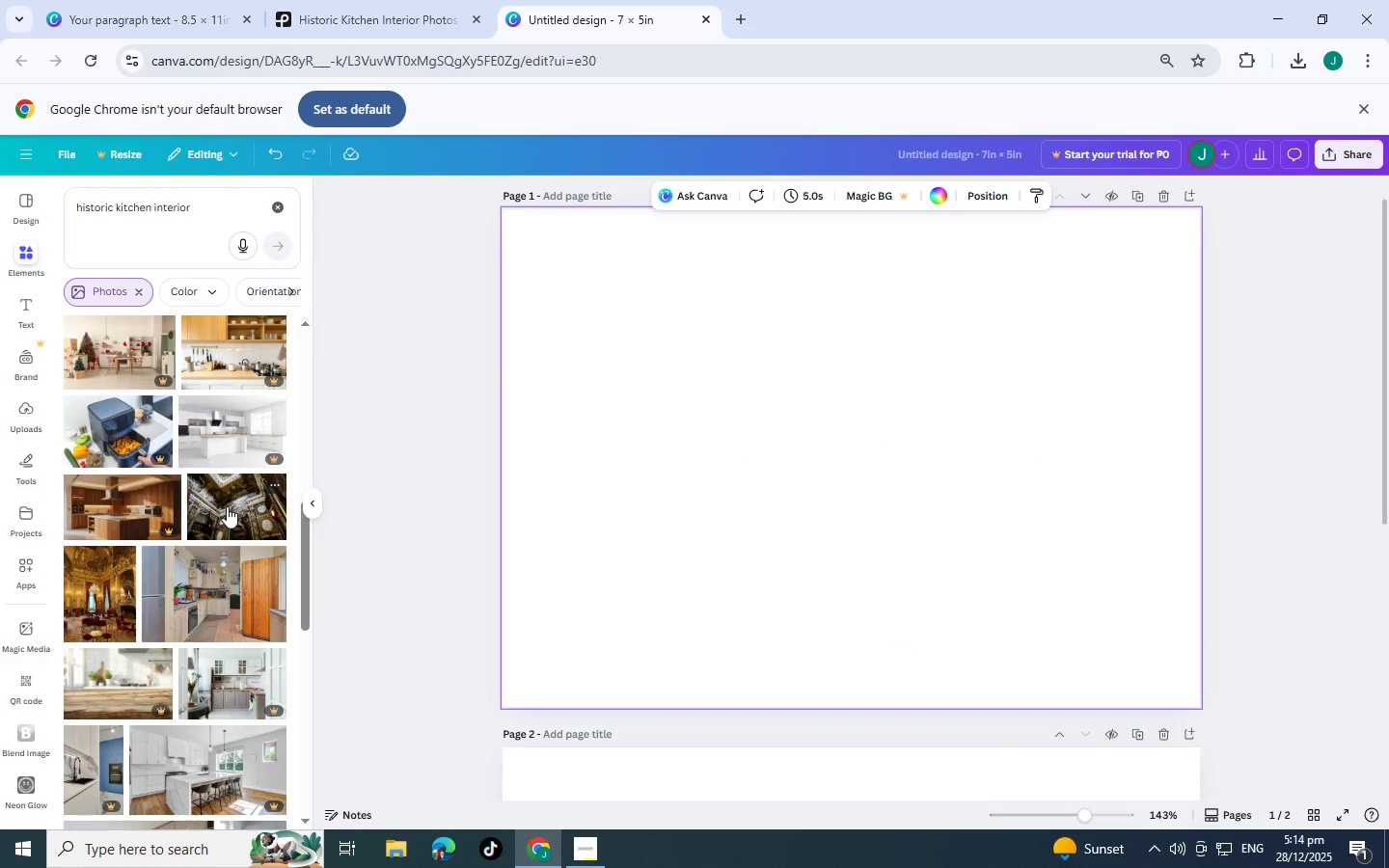 
left_click([227, 506])
 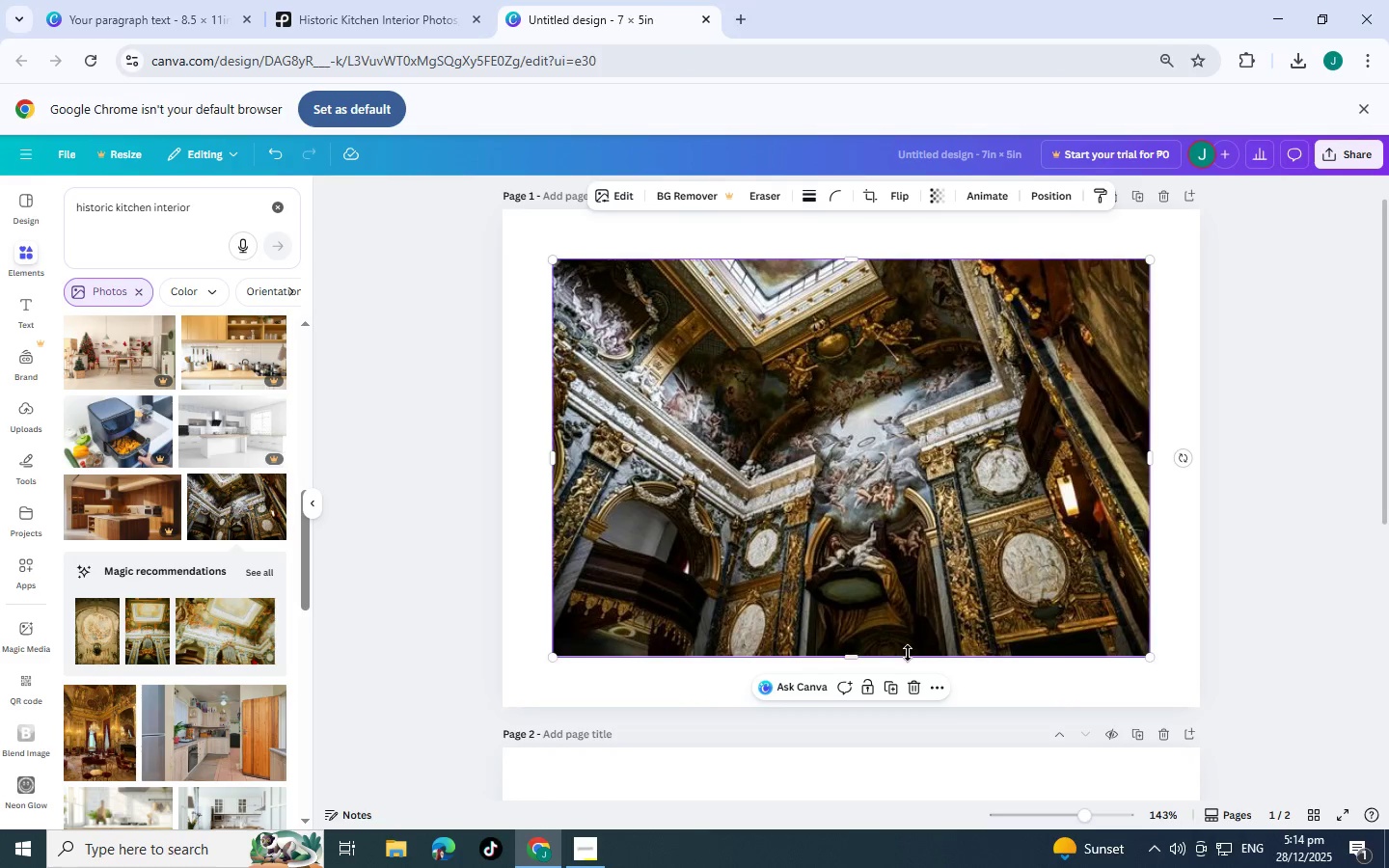 
left_click([918, 683])
 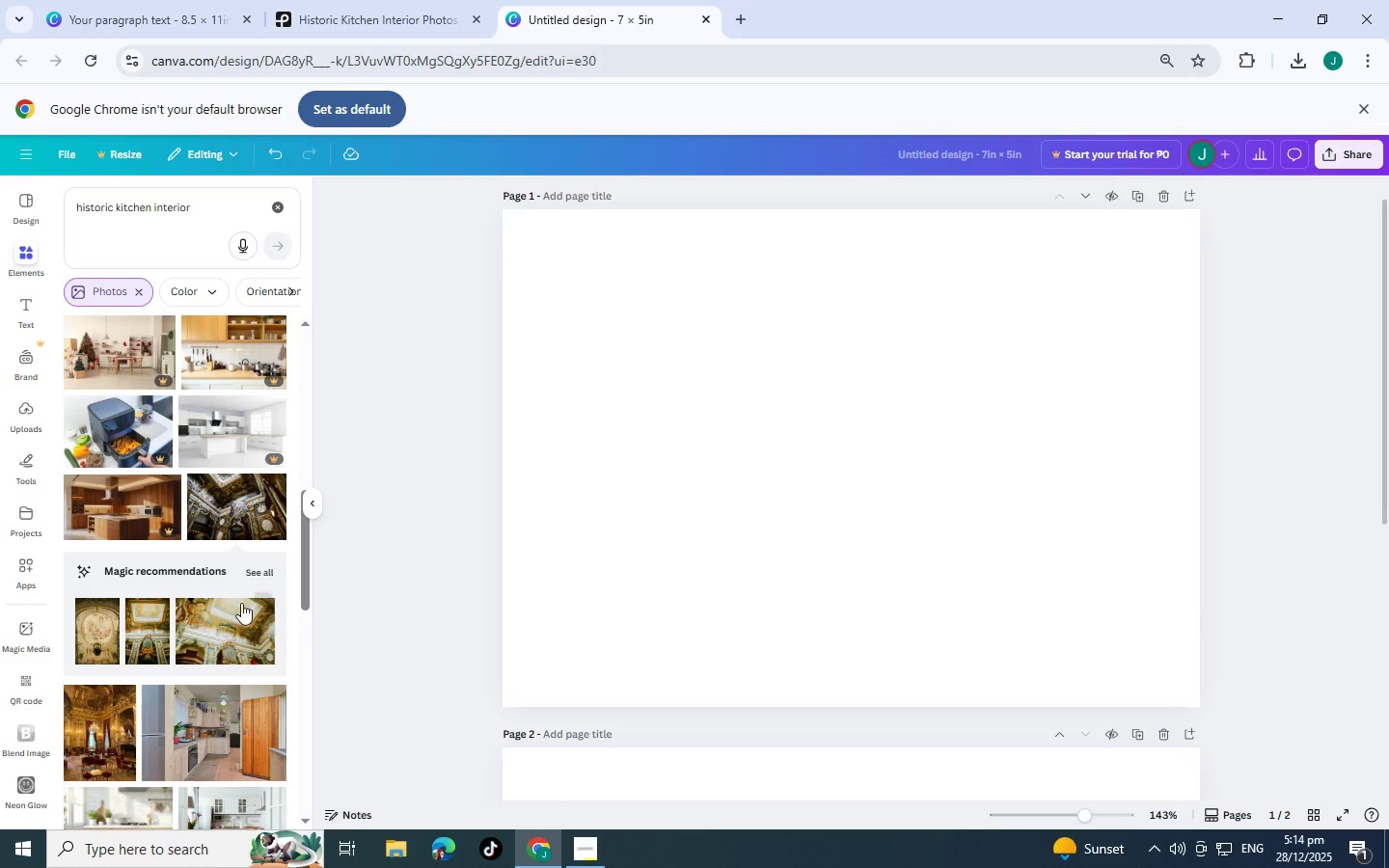 
scroll: coordinate [182, 682], scroll_direction: down, amount: 16.0
 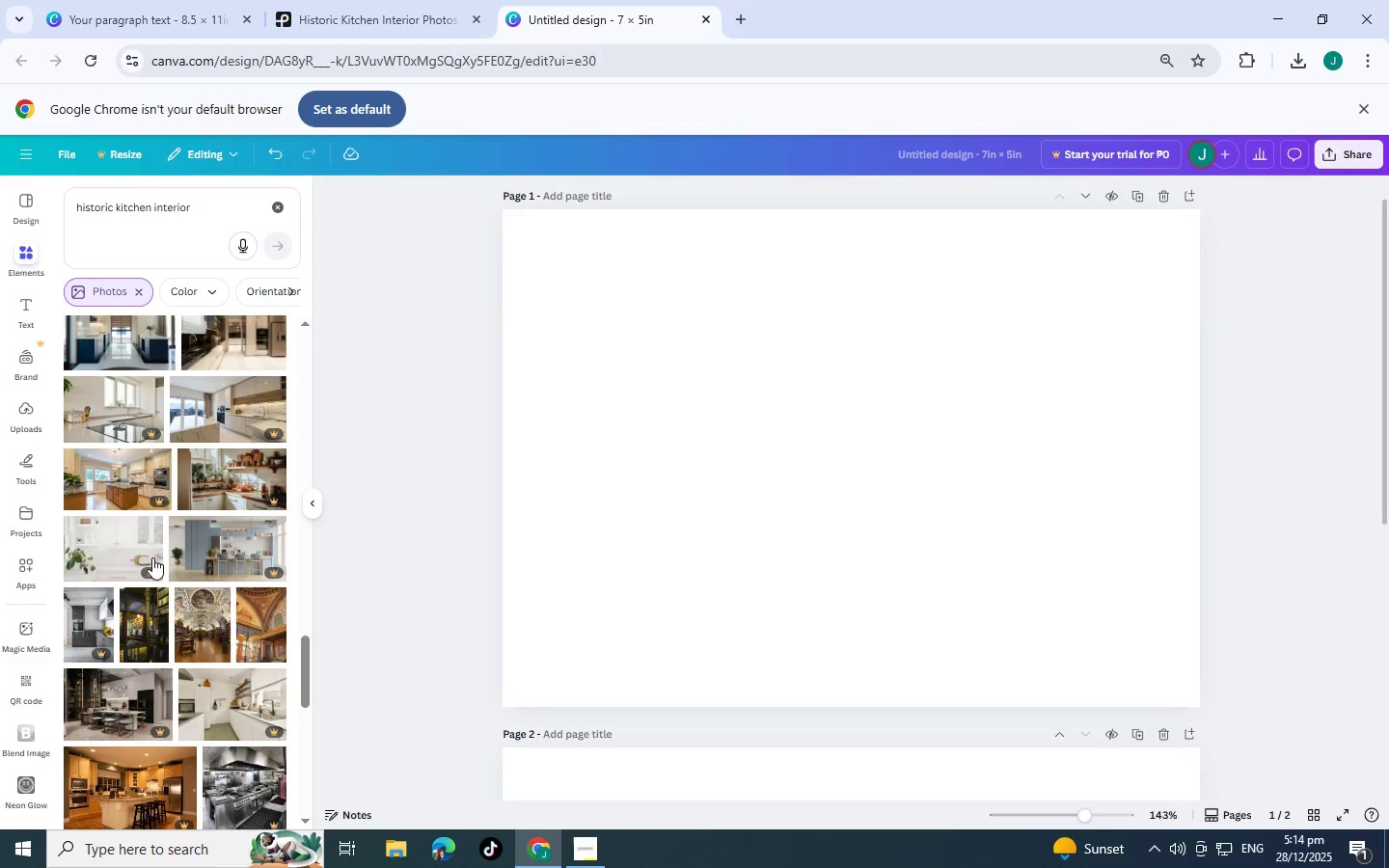 
left_click_drag(start_coordinate=[215, 216], to_coordinate=[0, 185])
 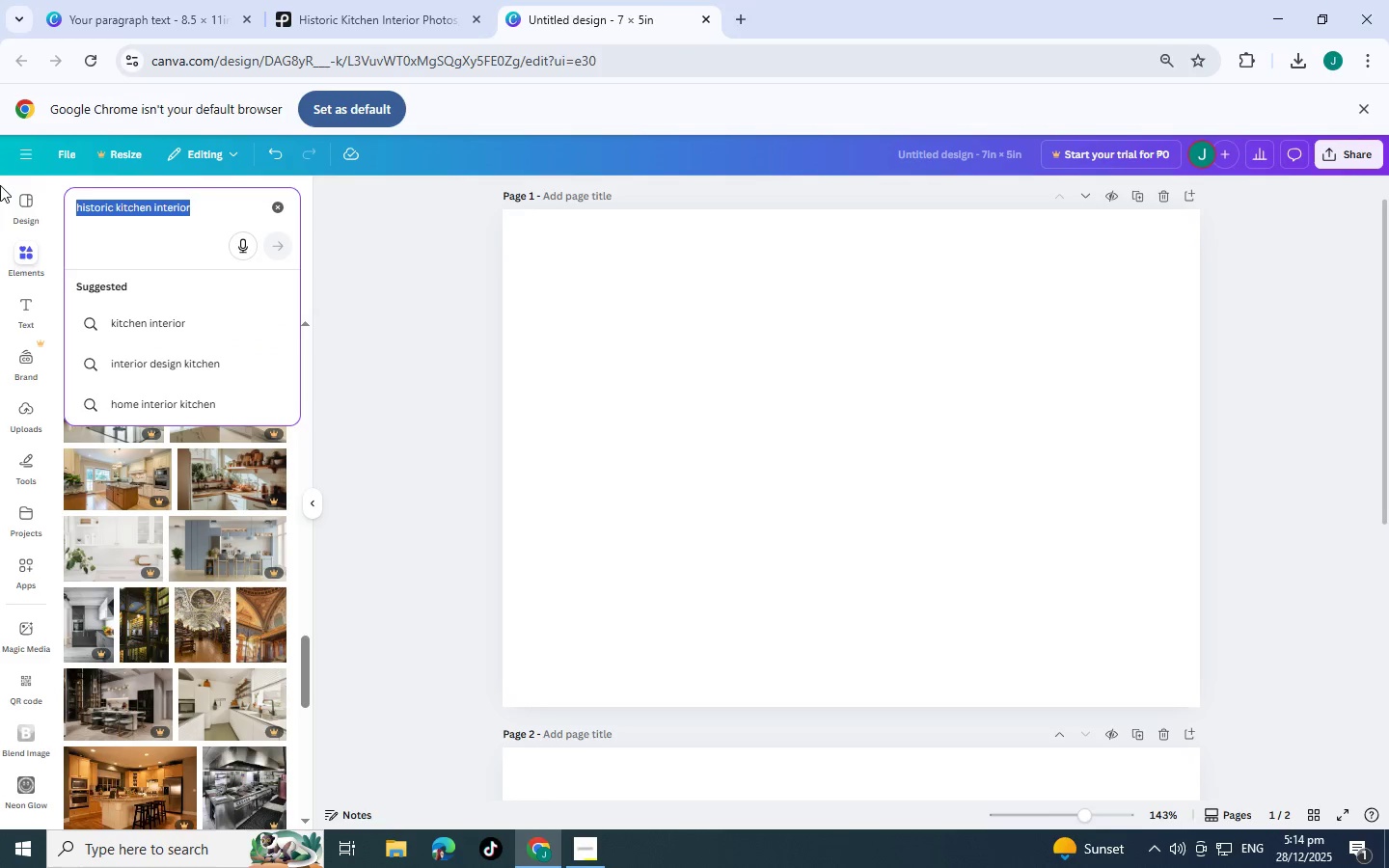 
type(classic kitchen woo)
 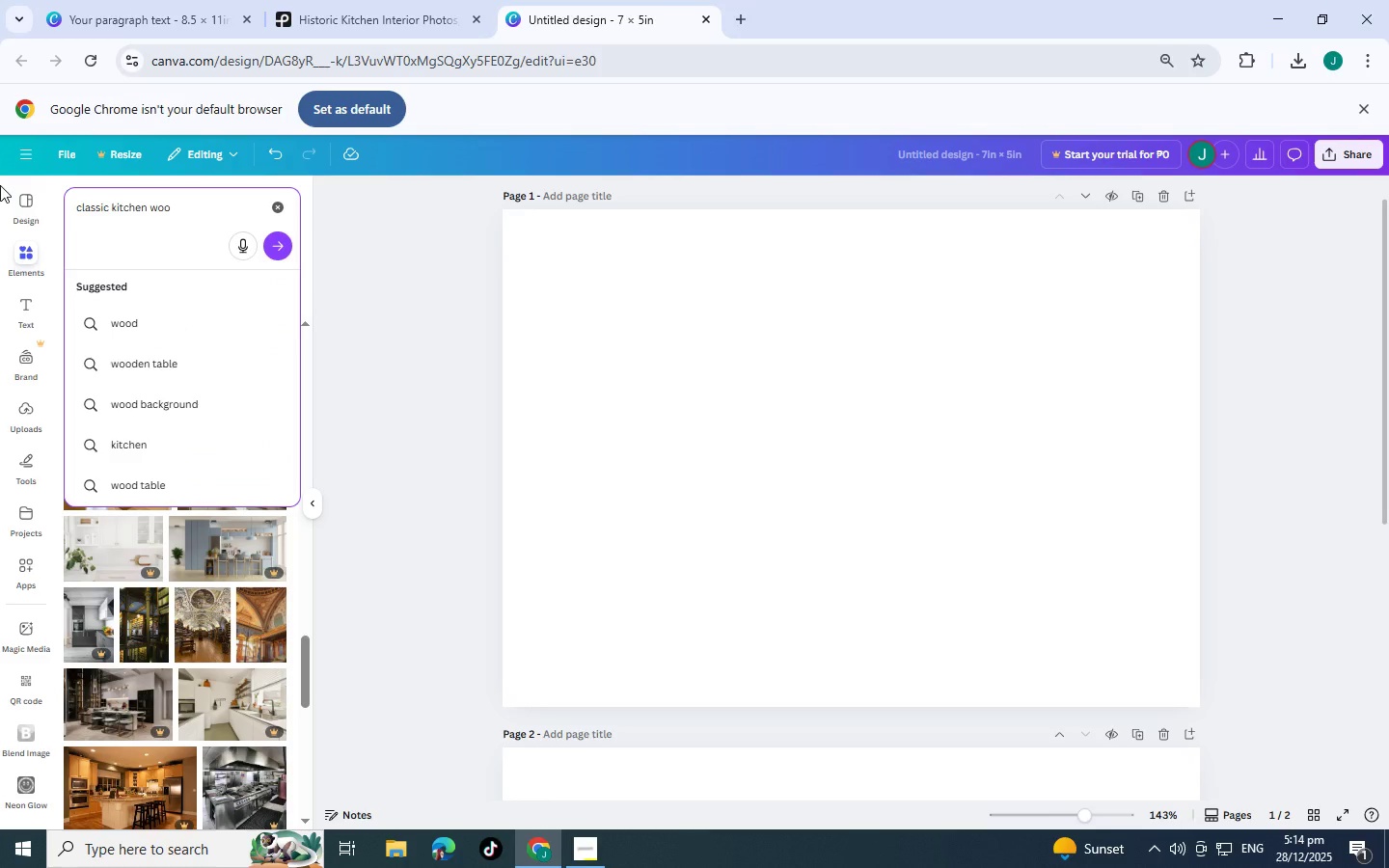 
hold_key(key=Backspace, duration=0.78)
 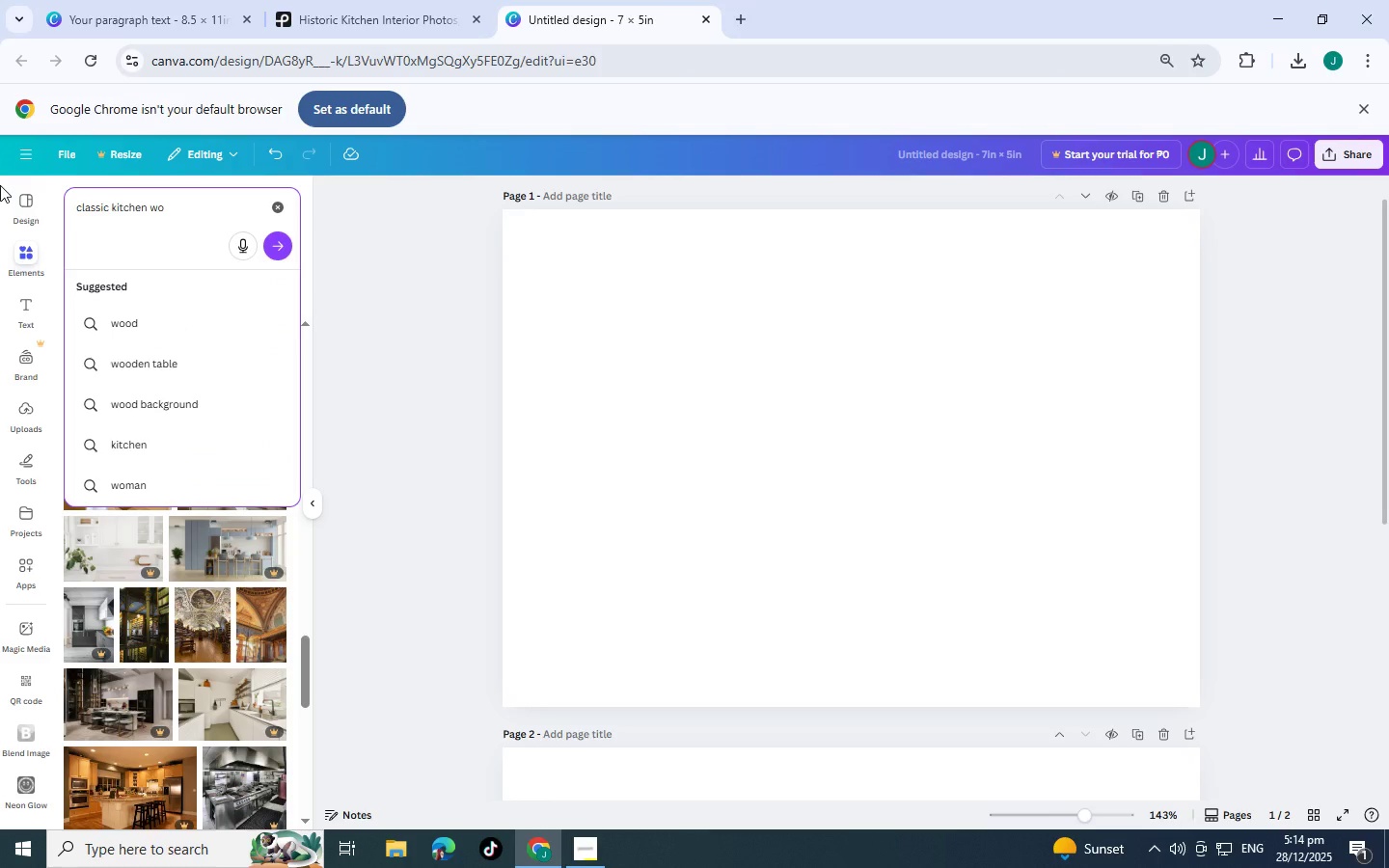 
key(Backspace)
key(Backspace)
type( wood kitchen luxurty)
key(Backspace)
key(Backspace)
type(y)
 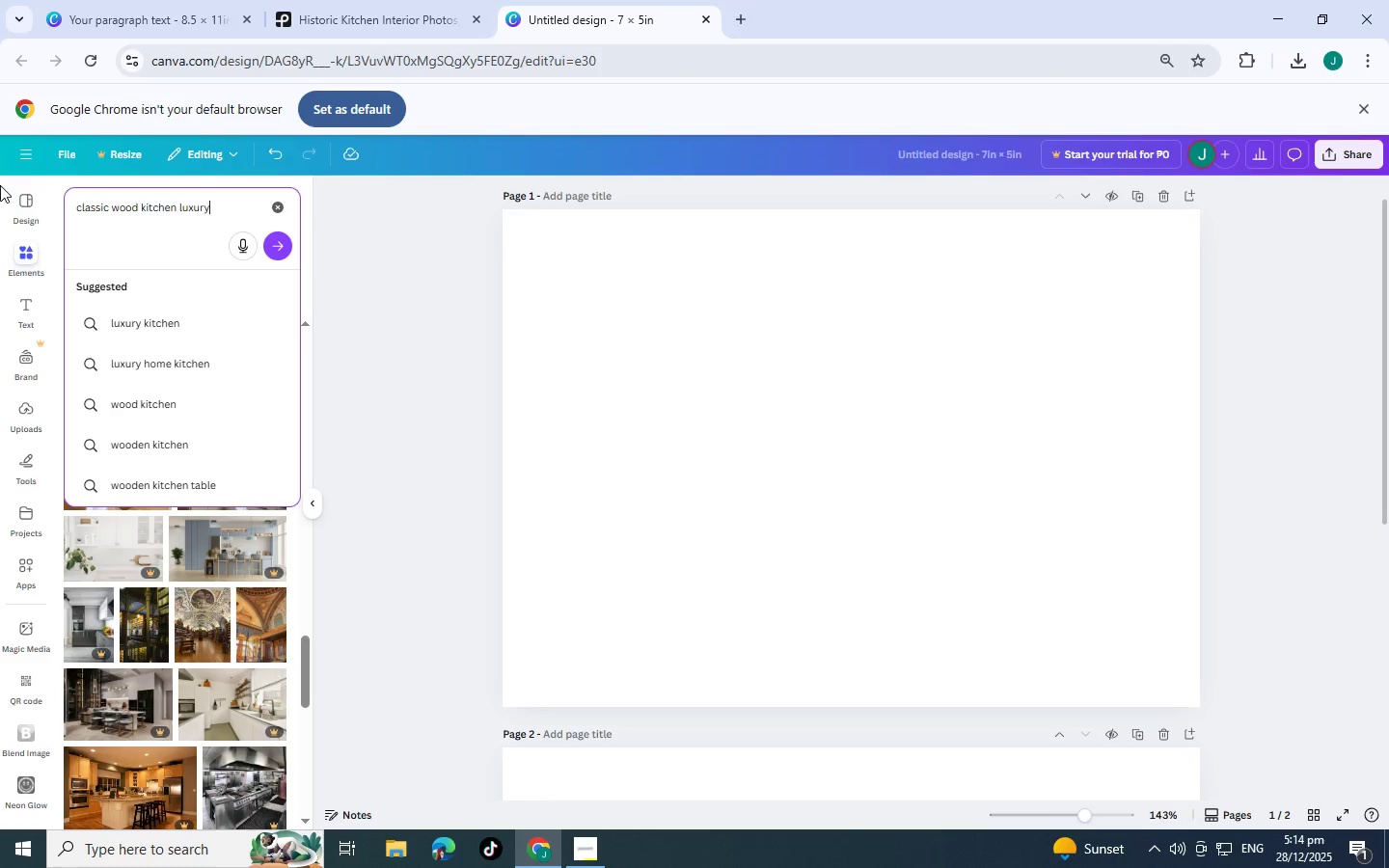 
key(Enter)
 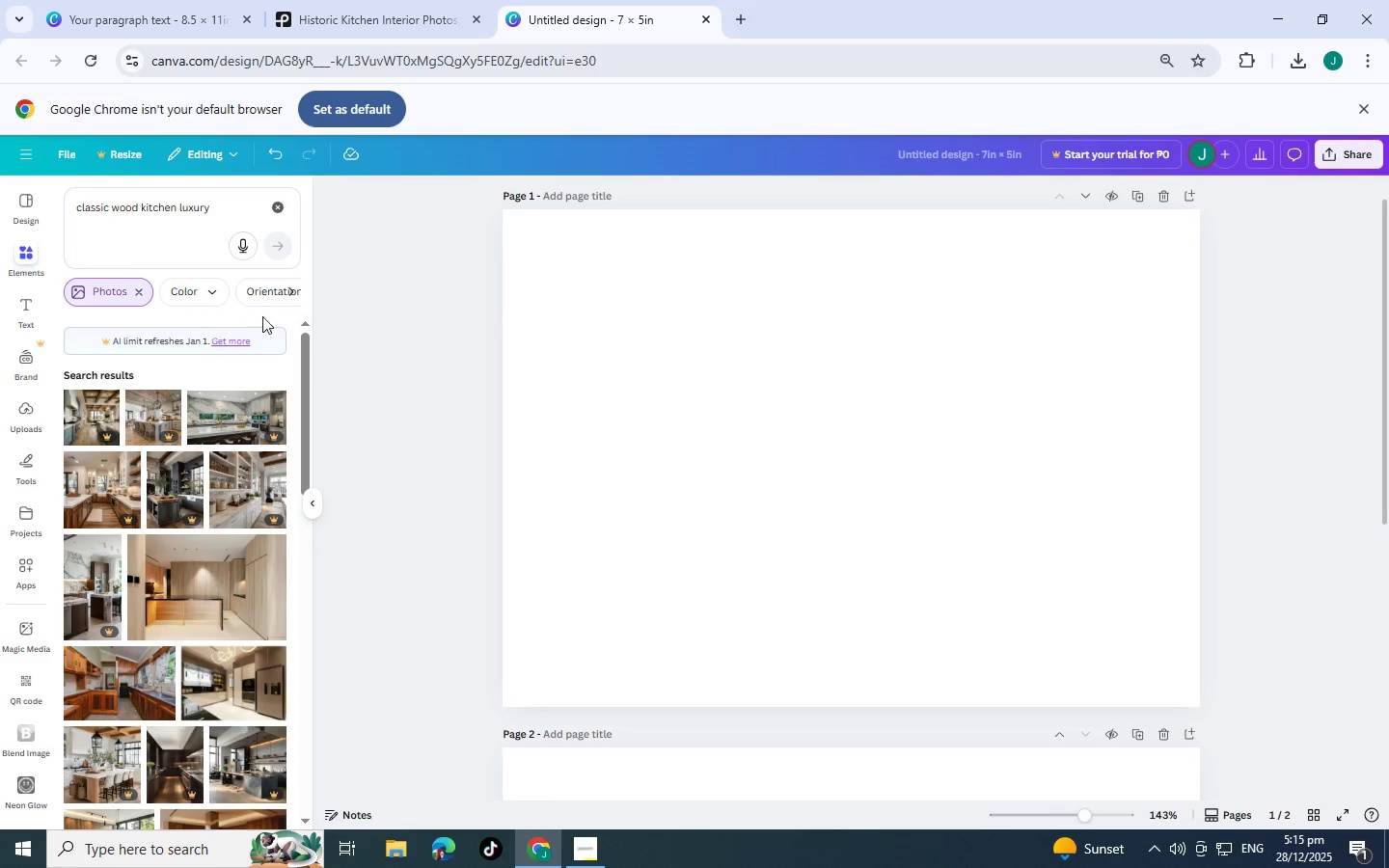 
left_click_drag(start_coordinate=[228, 205], to_coordinate=[23, 197])
 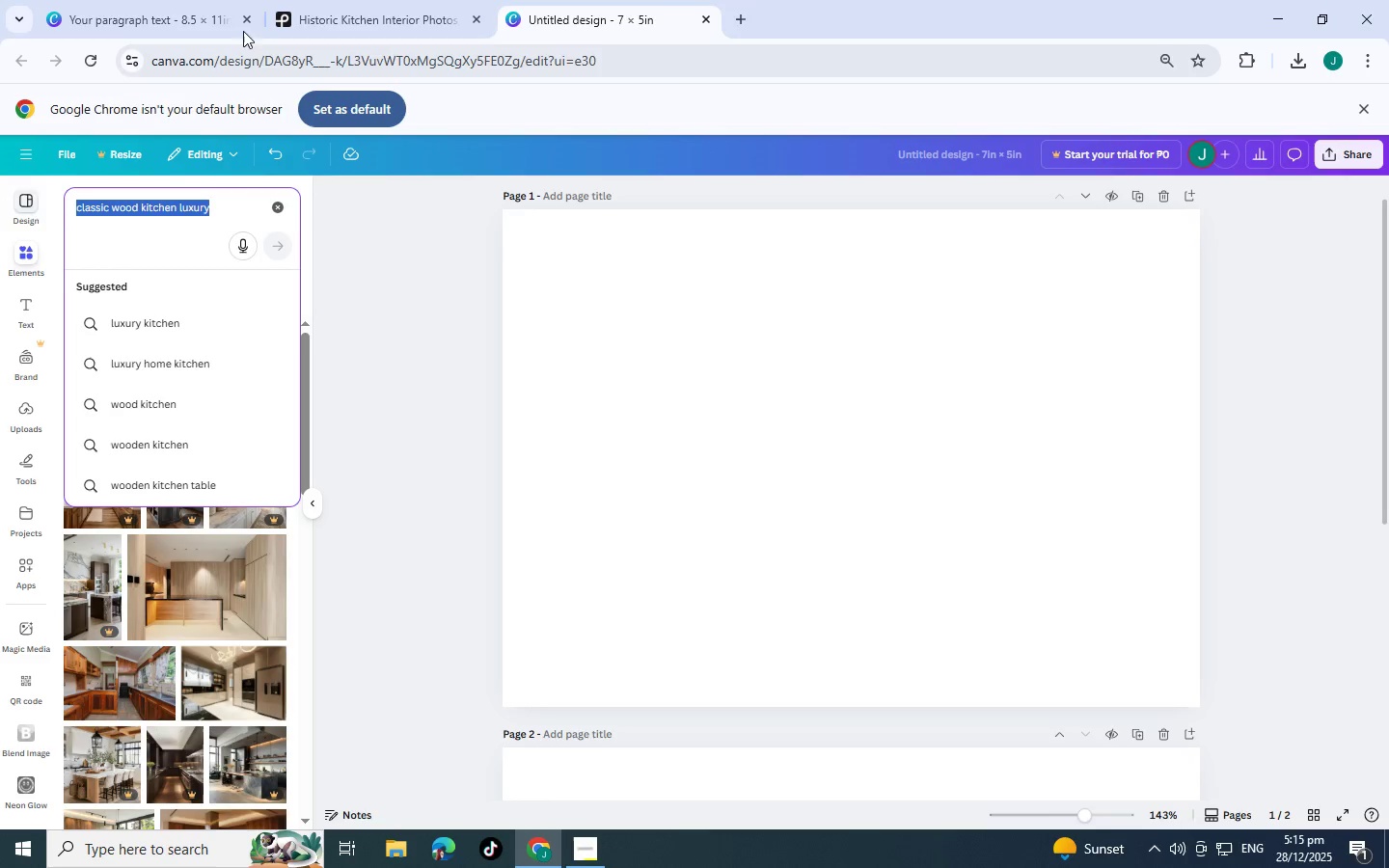 
key(Control+C)
 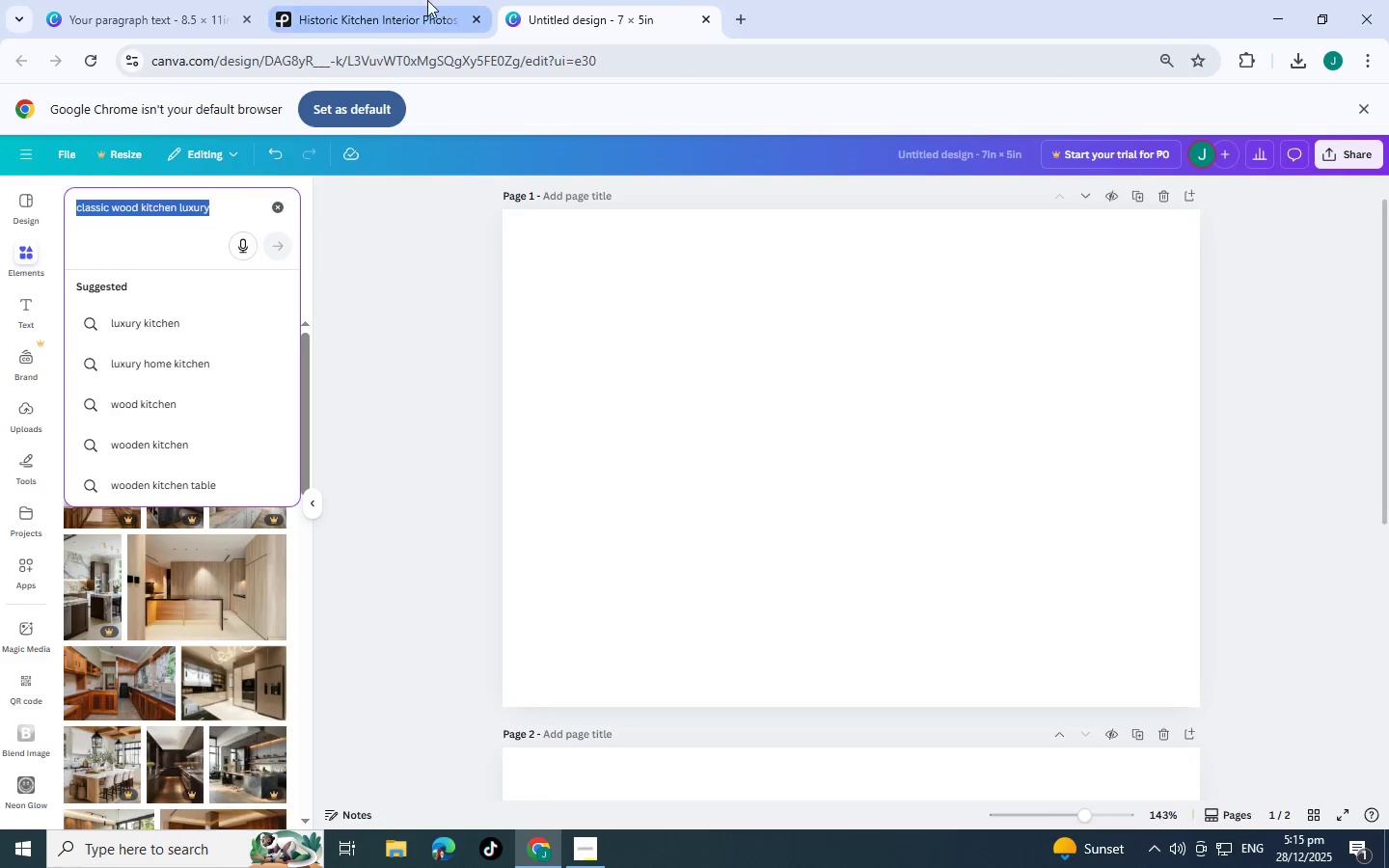 
left_click([427, 0])
 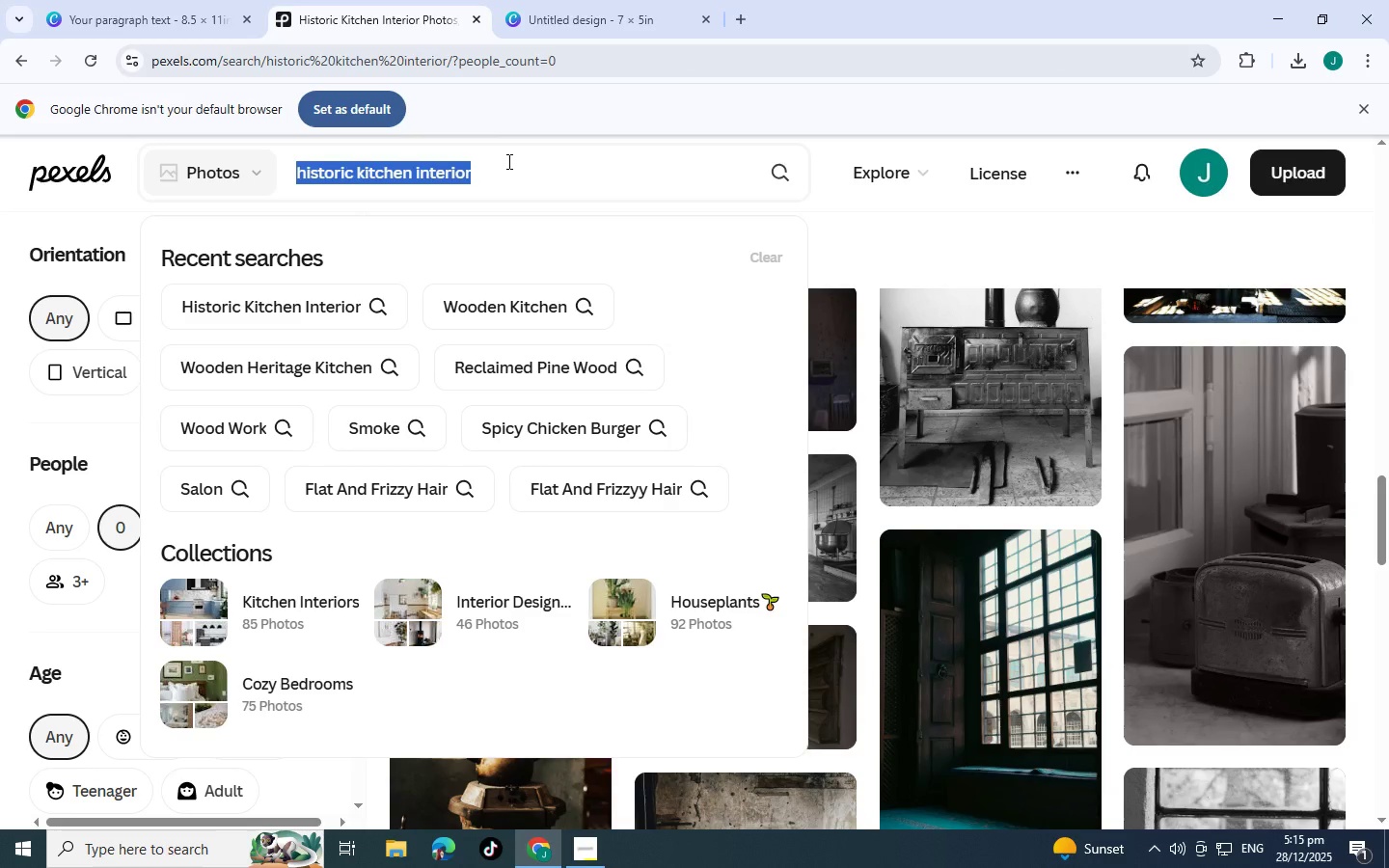 
double_click([523, 164])
 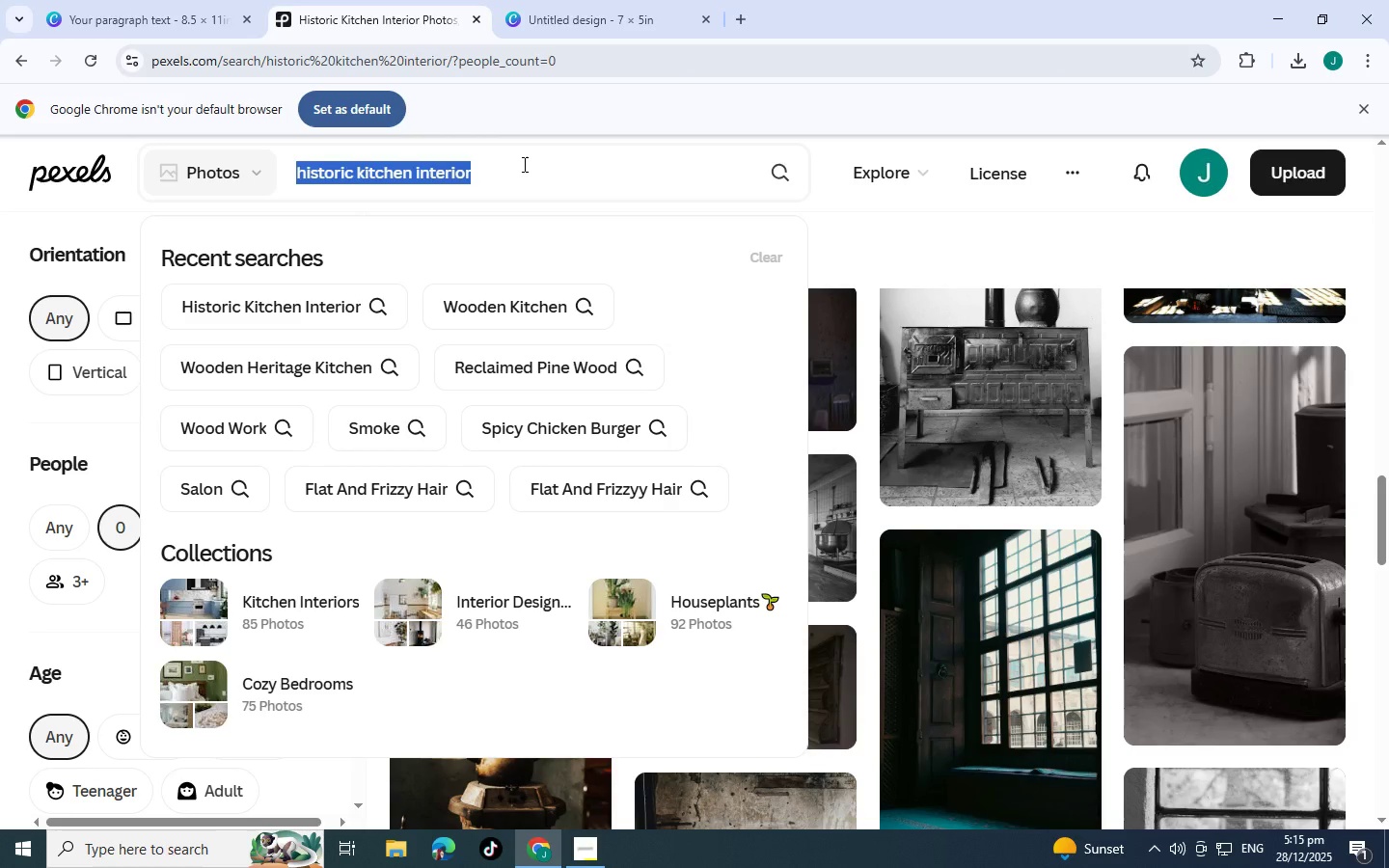 
triple_click([523, 164])
 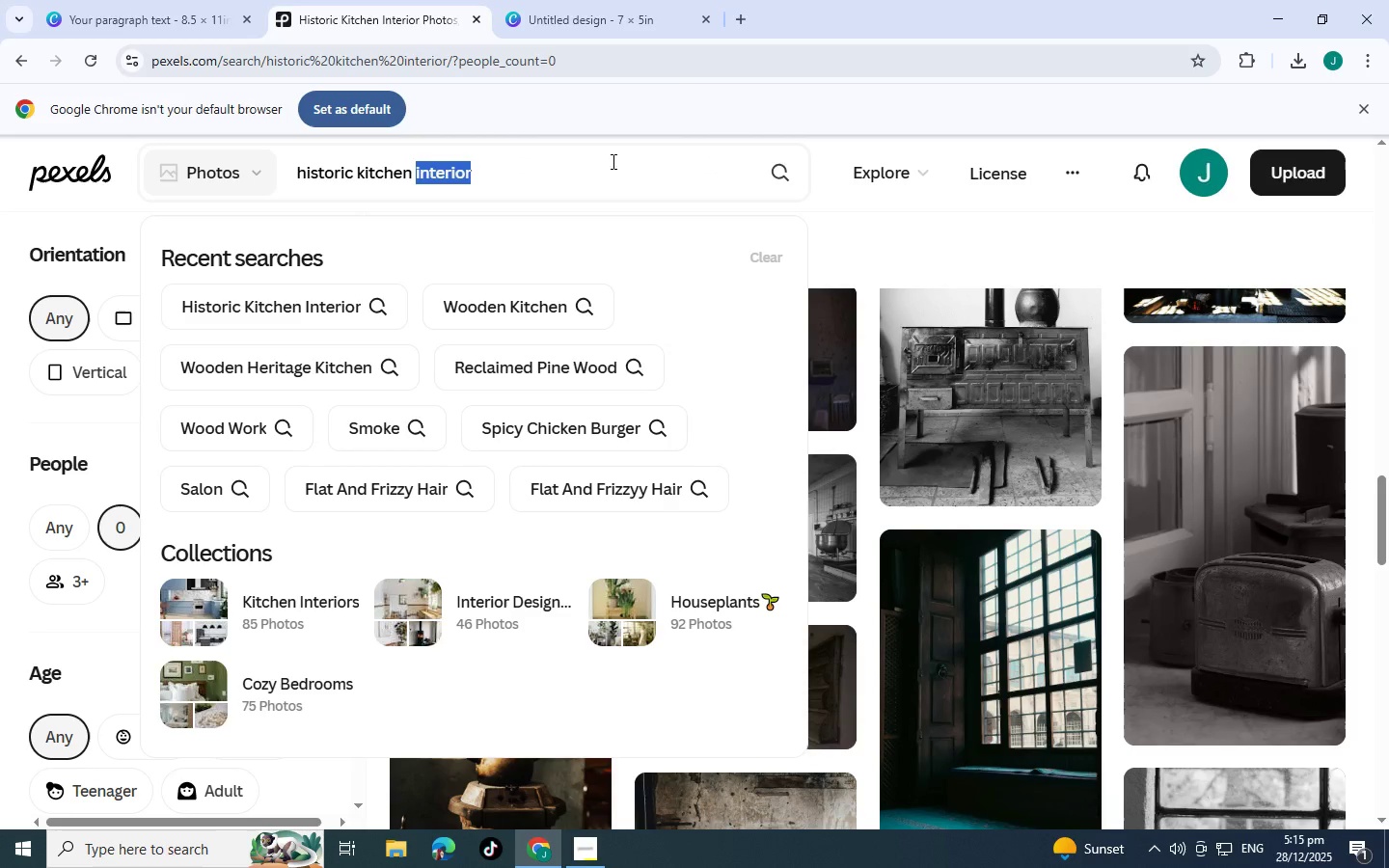 
left_click([611, 169])
 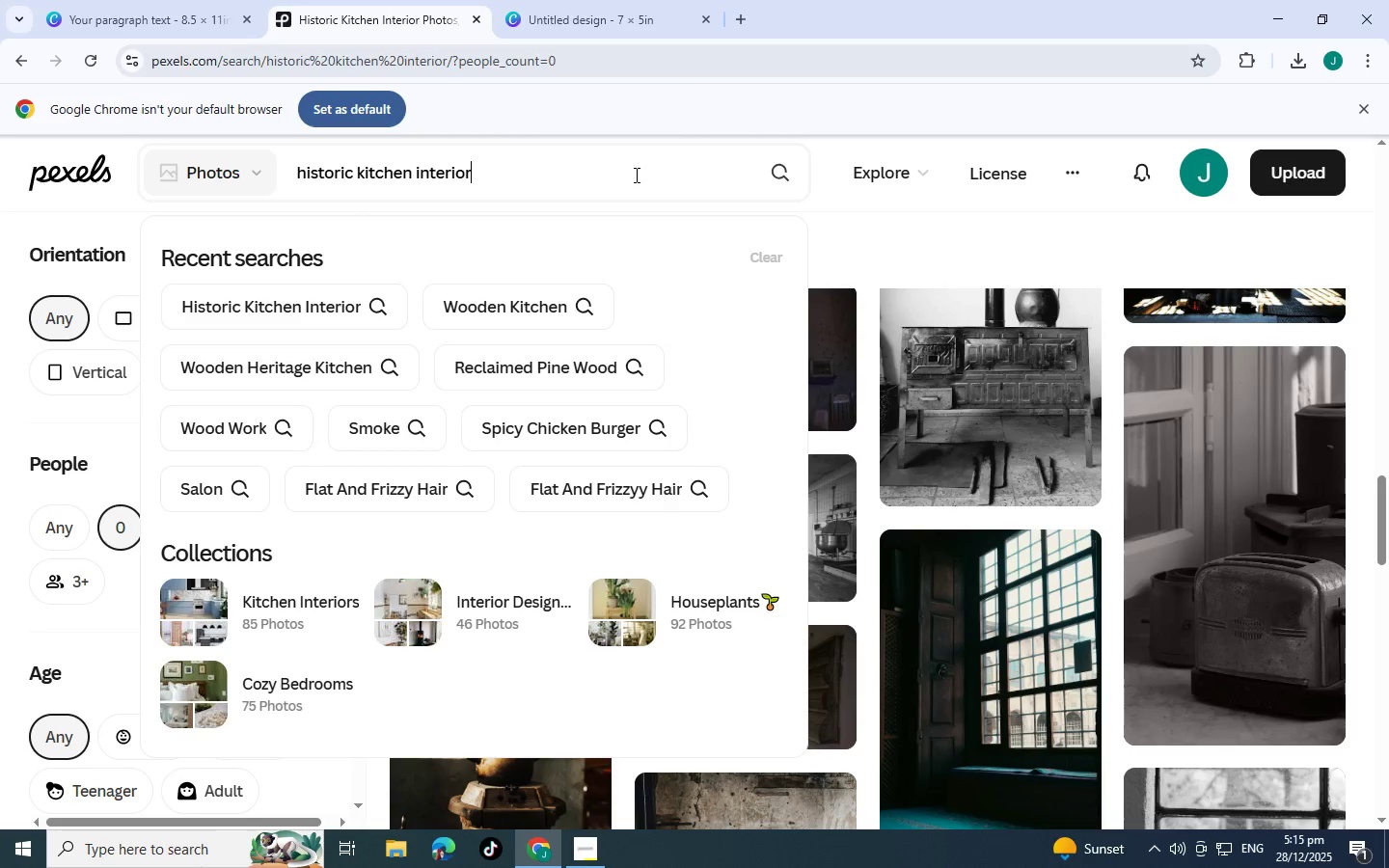 
left_click_drag(start_coordinate=[637, 175], to_coordinate=[157, 153])
 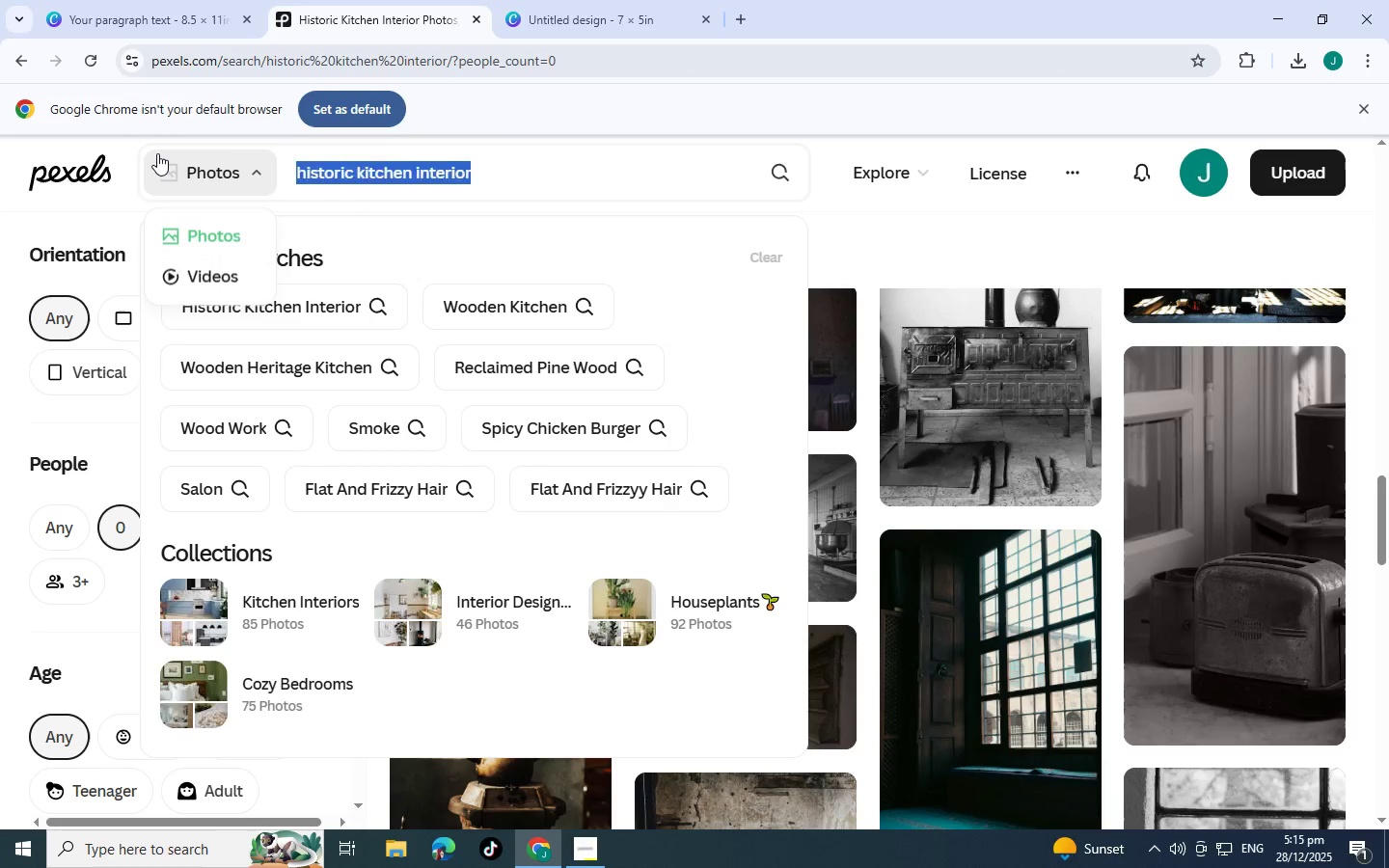 
key(Control+ControlLeft)
 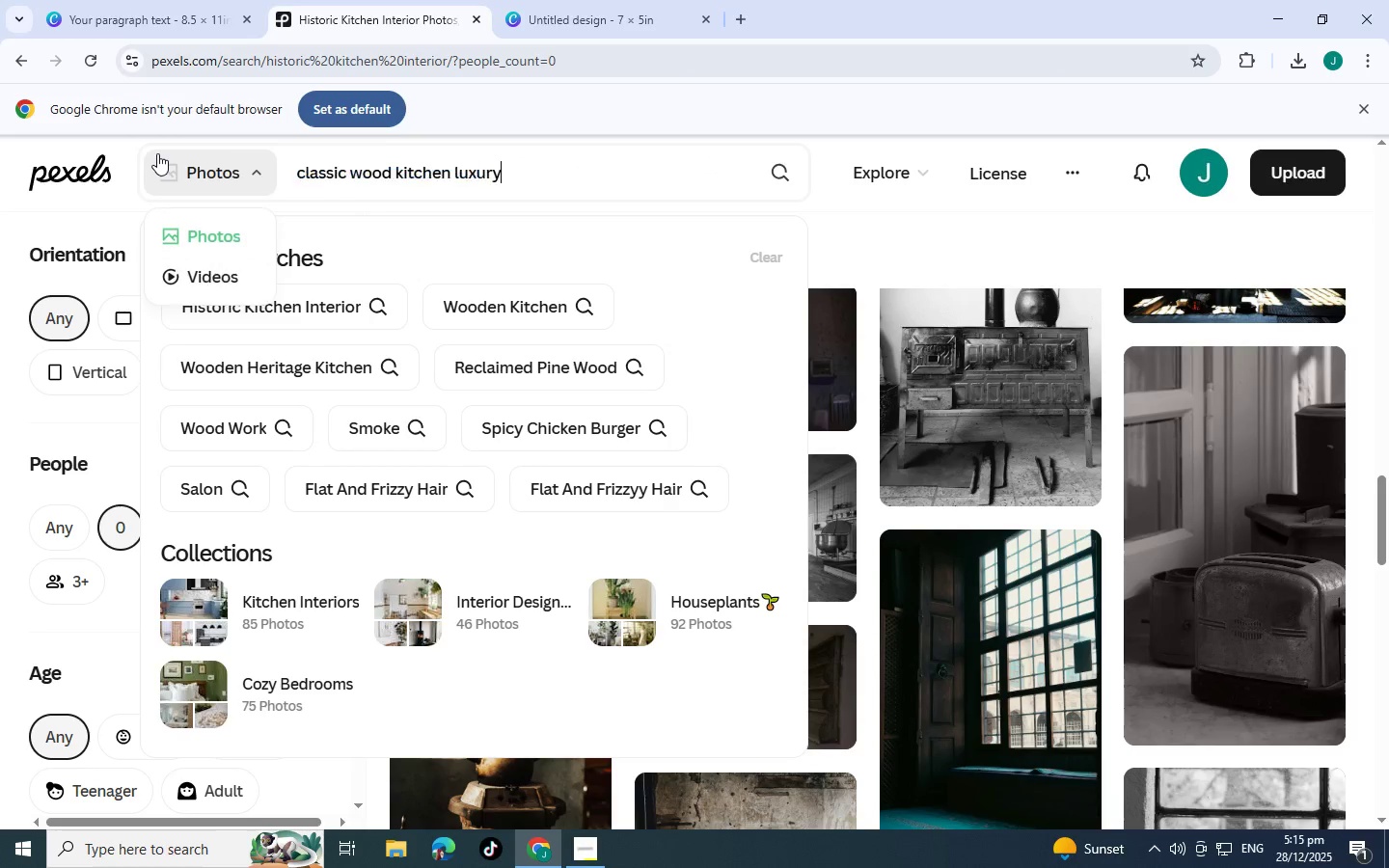 
key(Control+V)
 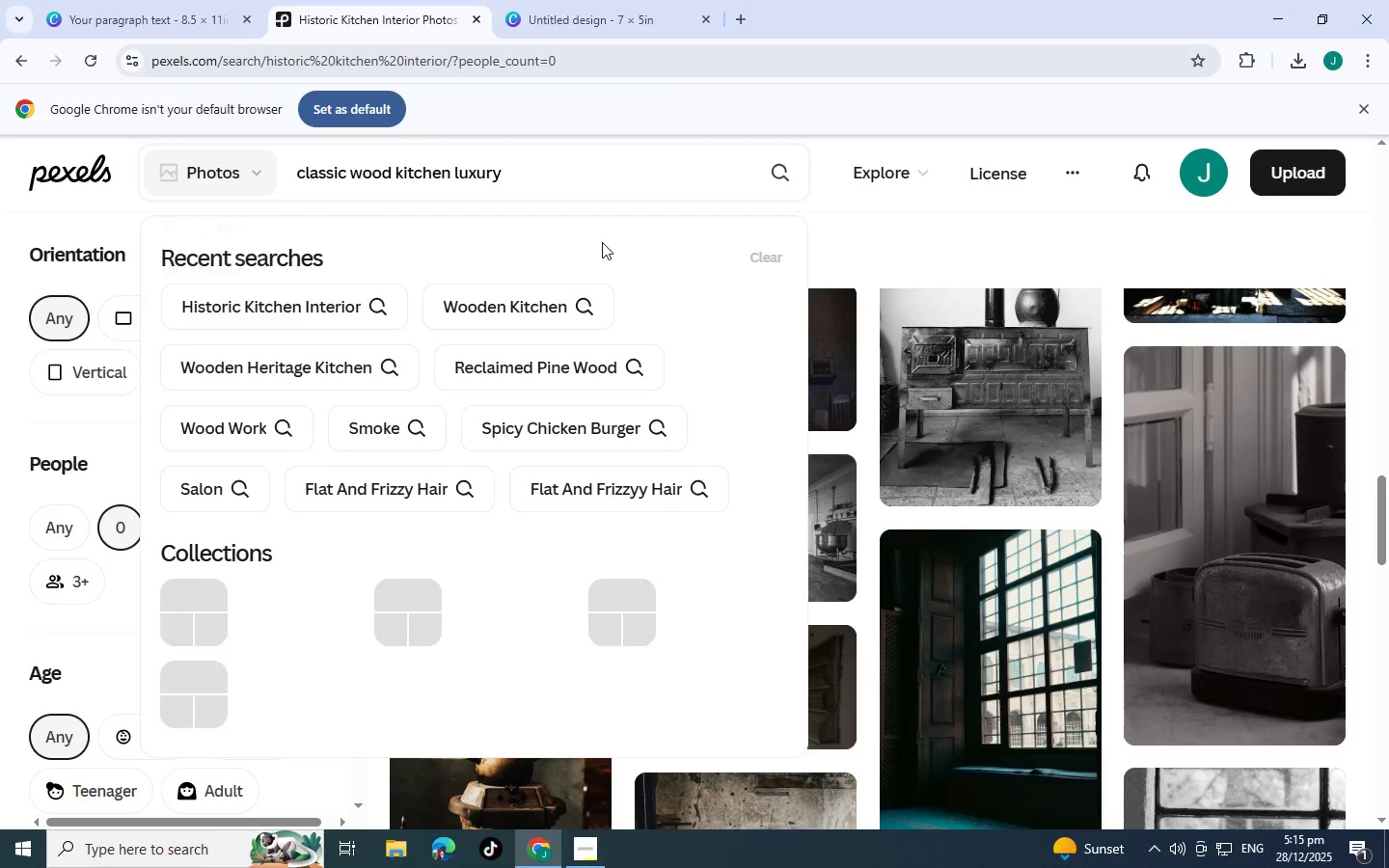 
key(Enter)
 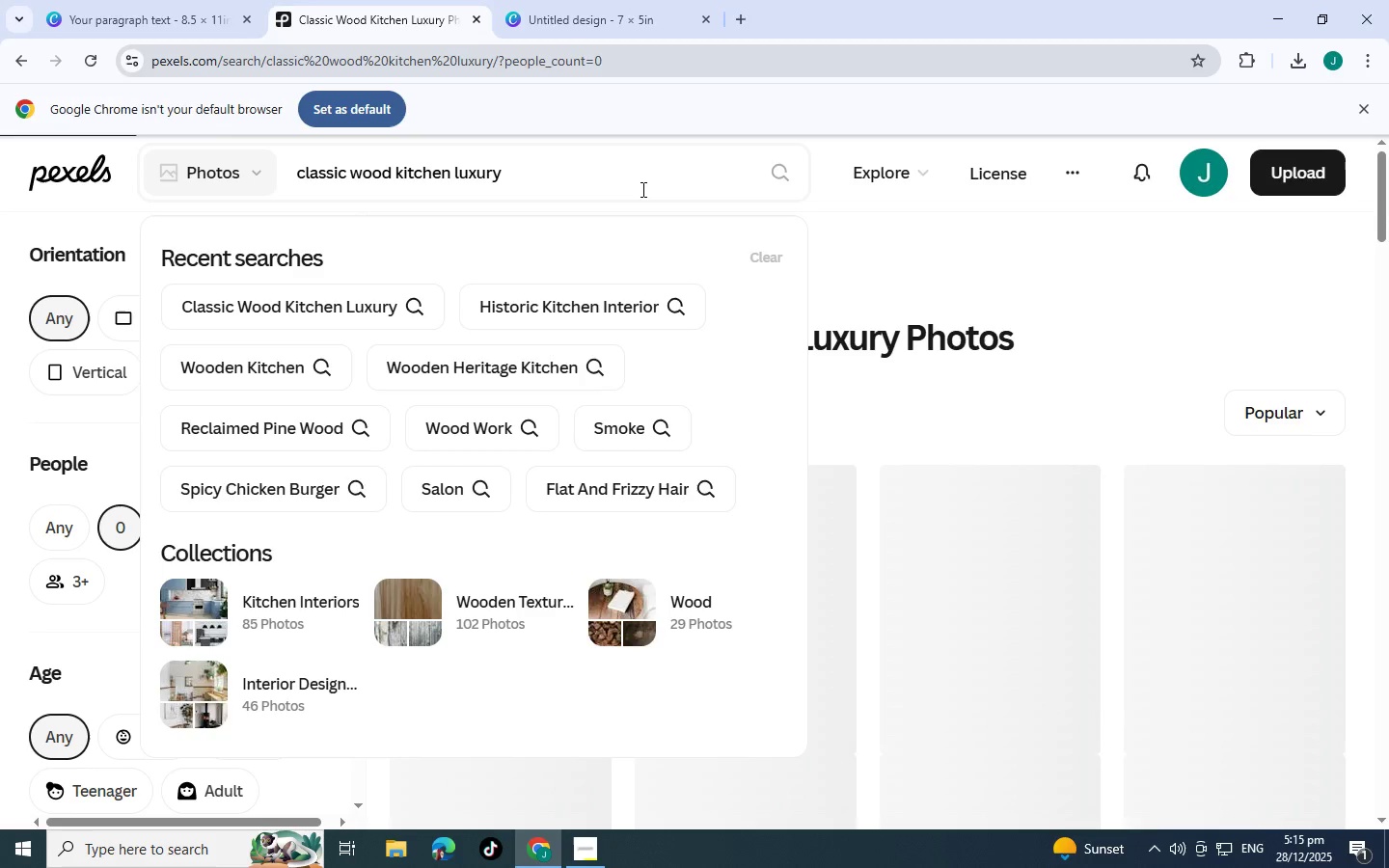 
scroll: coordinate [641, 537], scroll_direction: up, amount: 1.0
 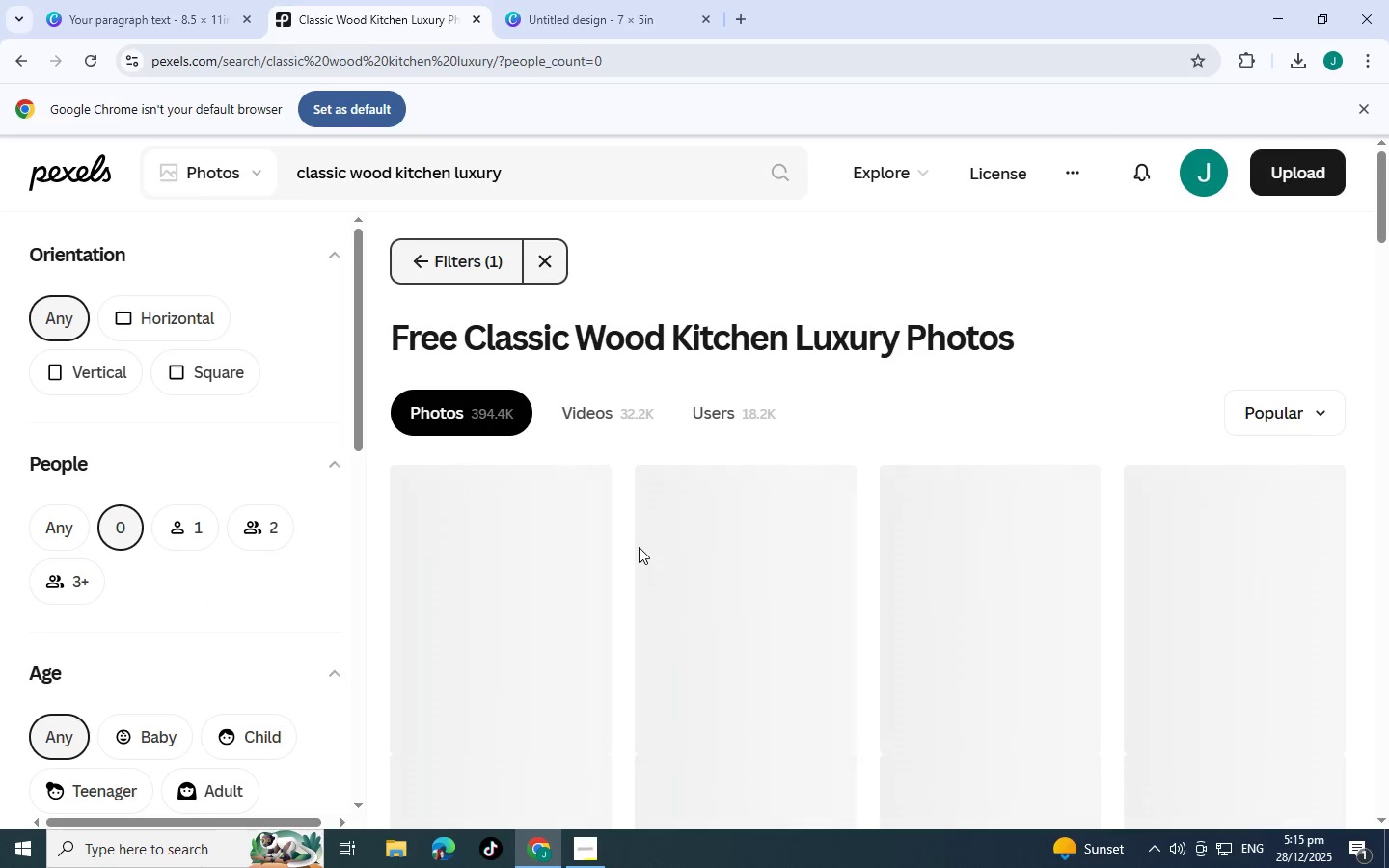 
scroll: coordinate [636, 511], scroll_direction: down, amount: 28.0
 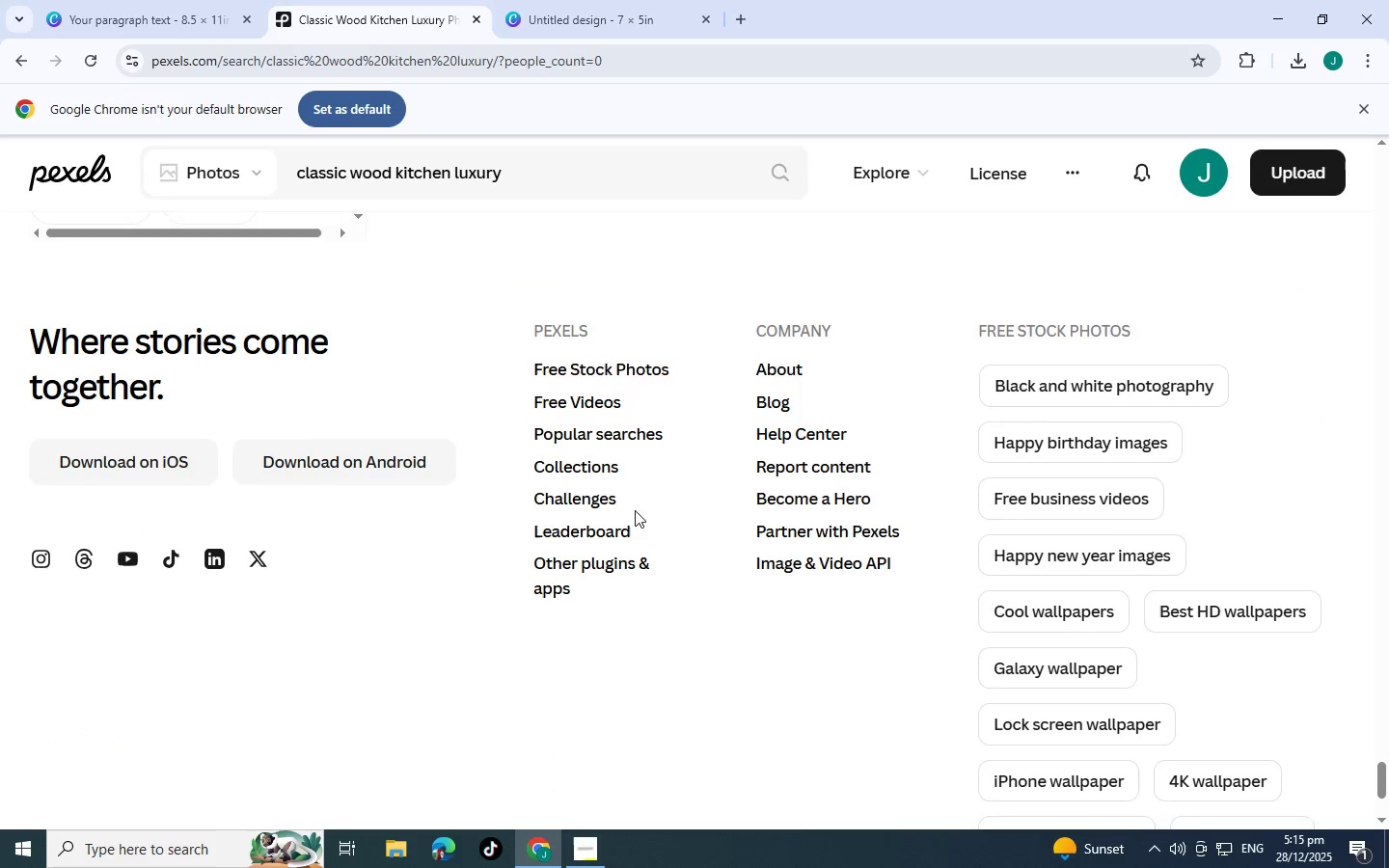 
left_click([582, 0])
 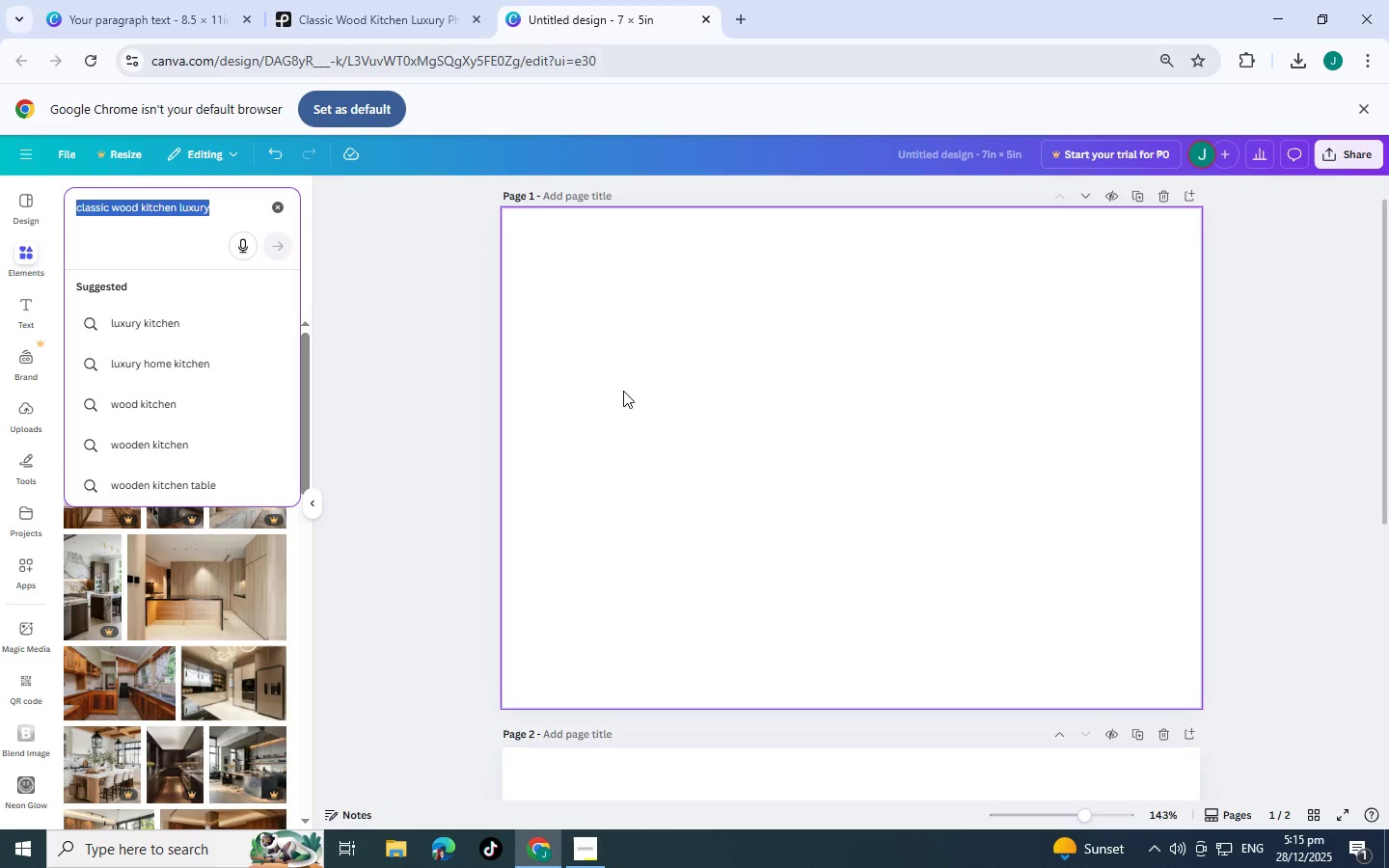 
scroll: coordinate [607, 357], scroll_direction: none, amount: 0.0
 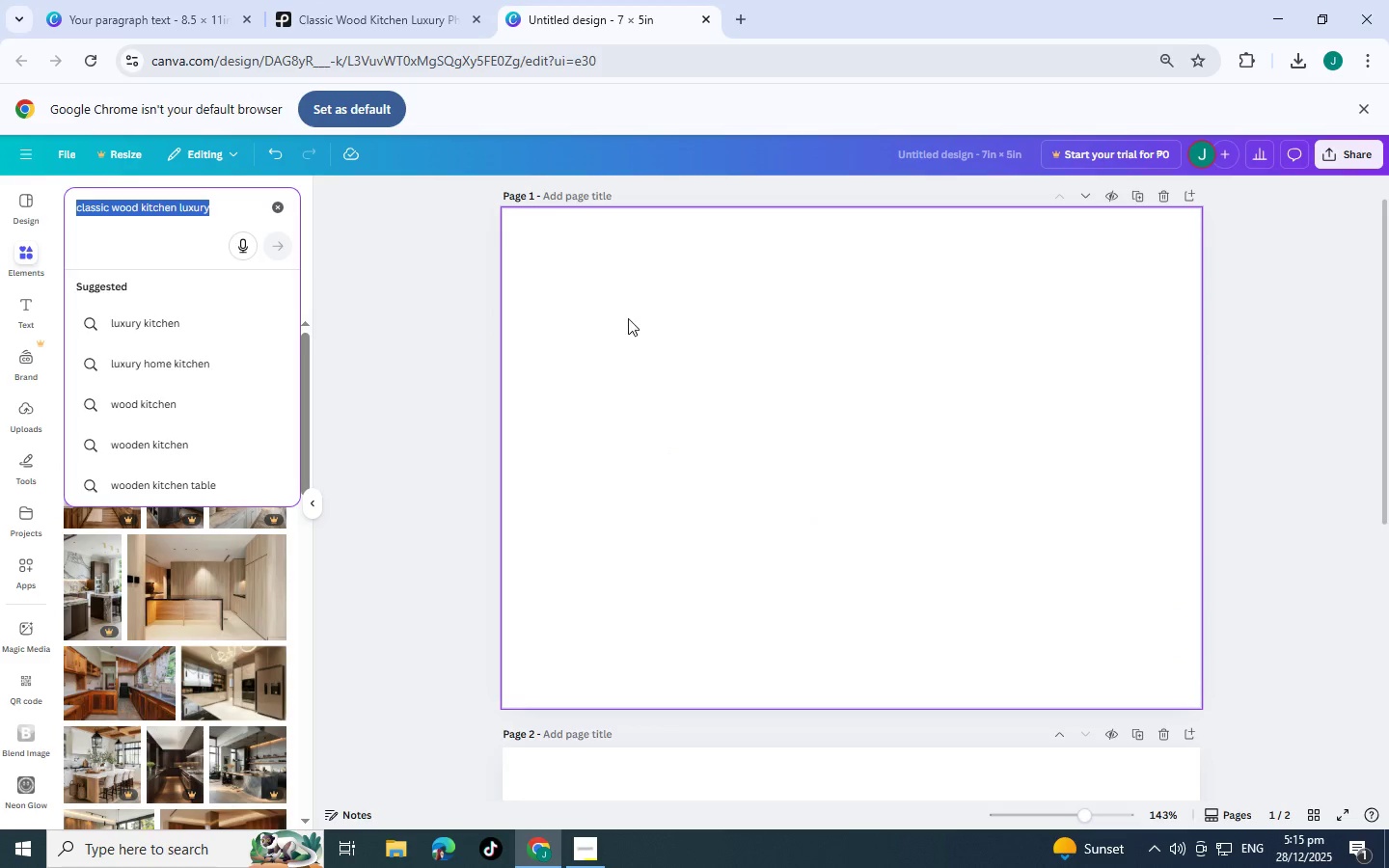 
scroll: coordinate [134, 645], scroll_direction: down, amount: 3.0
 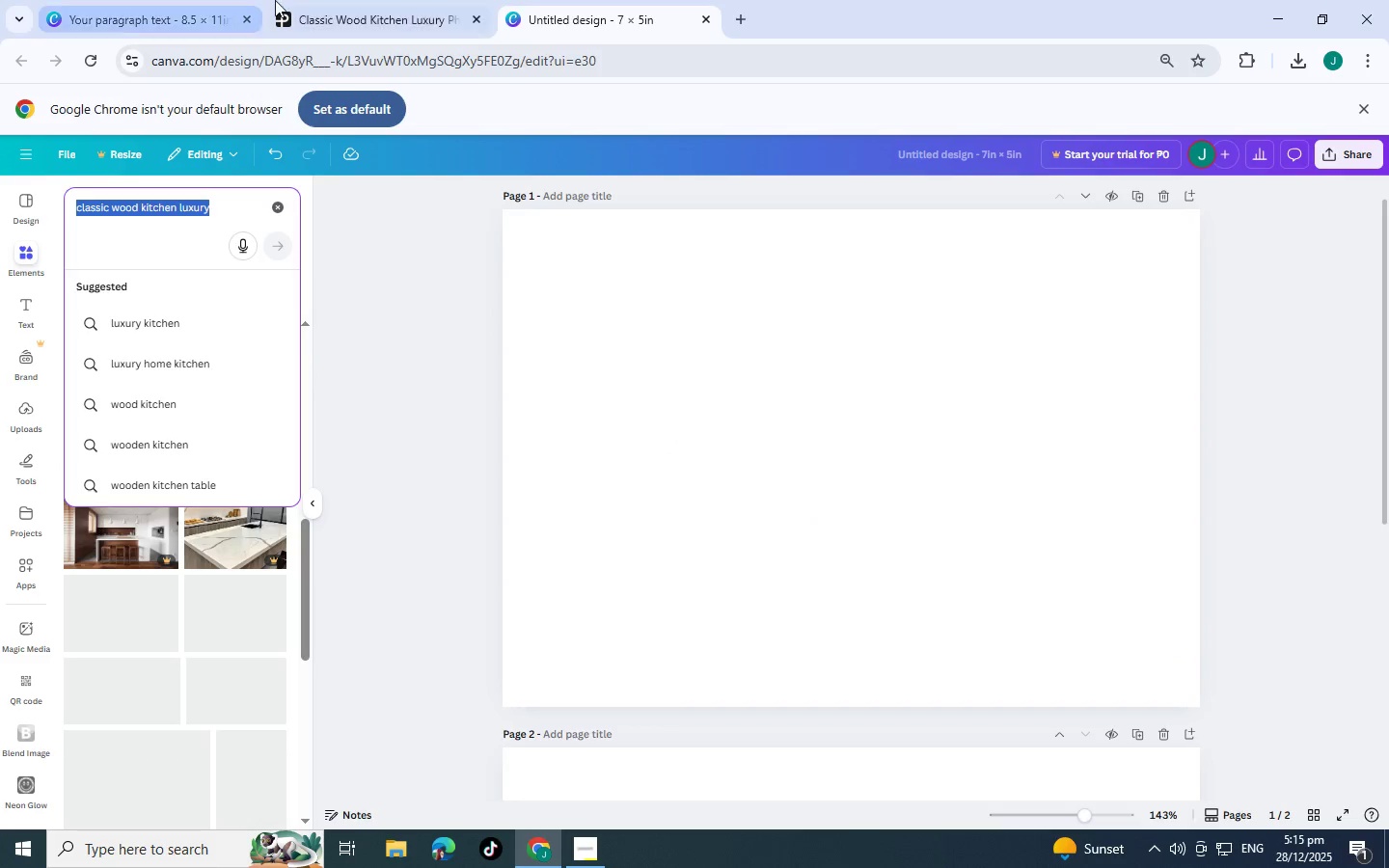 
left_click([345, 0])
 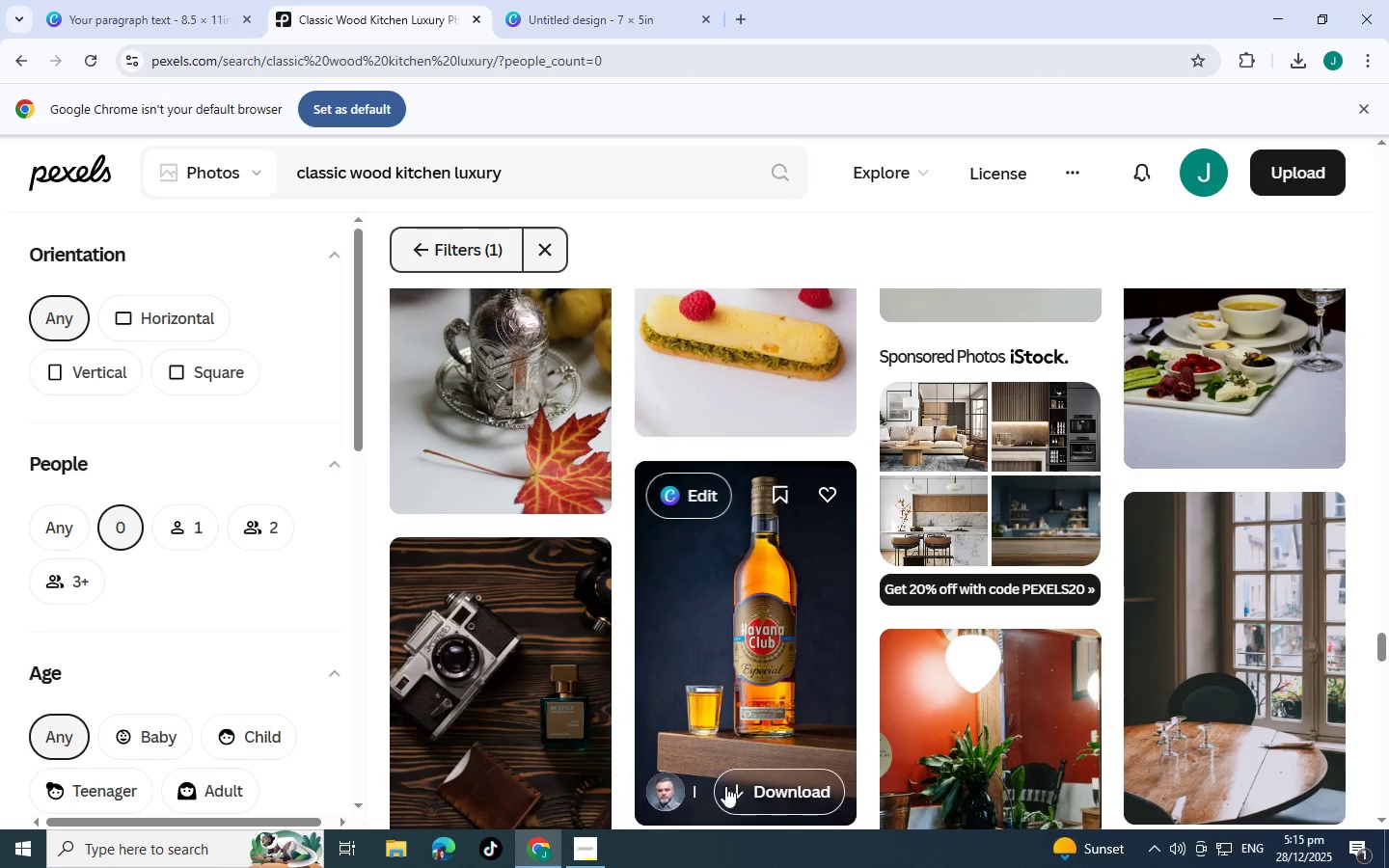 
scroll: coordinate [749, 676], scroll_direction: down, amount: 8.0
 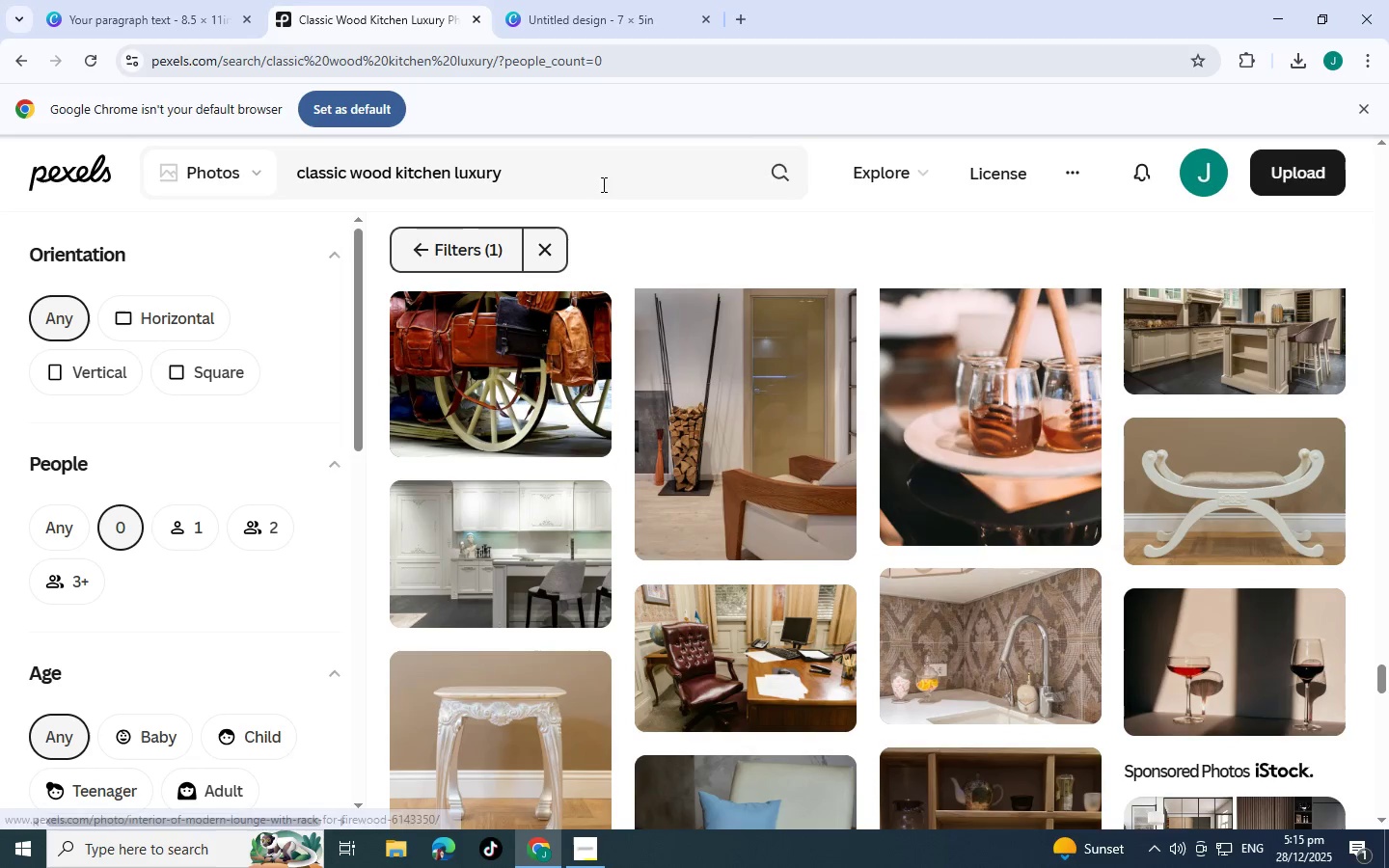 
left_click_drag(start_coordinate=[603, 184], to_coordinate=[42, 144])
 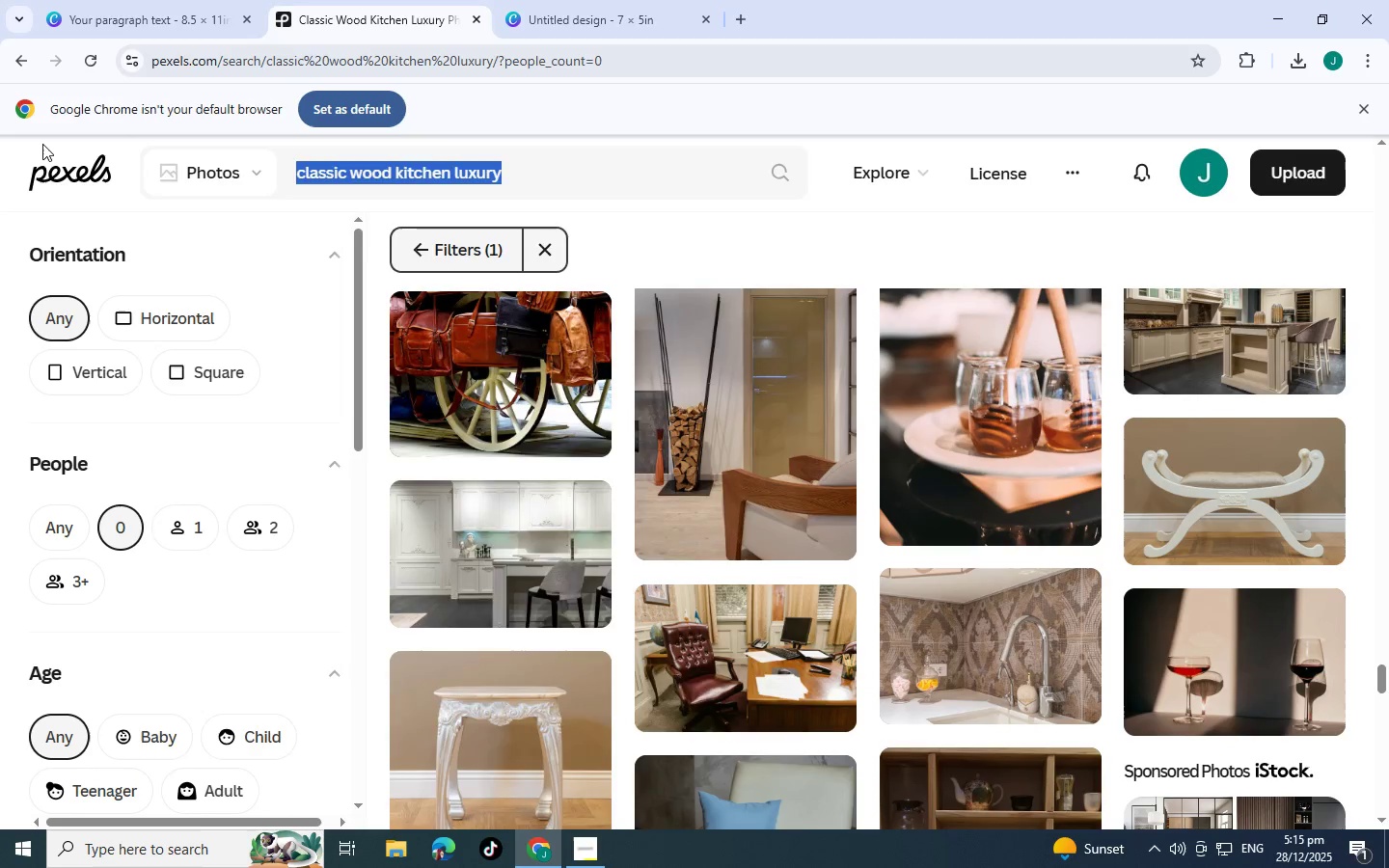 
type(wood kui)
key(Backspace)
key(Backspace)
type(itchem)
key(Backspace)
type(n)
 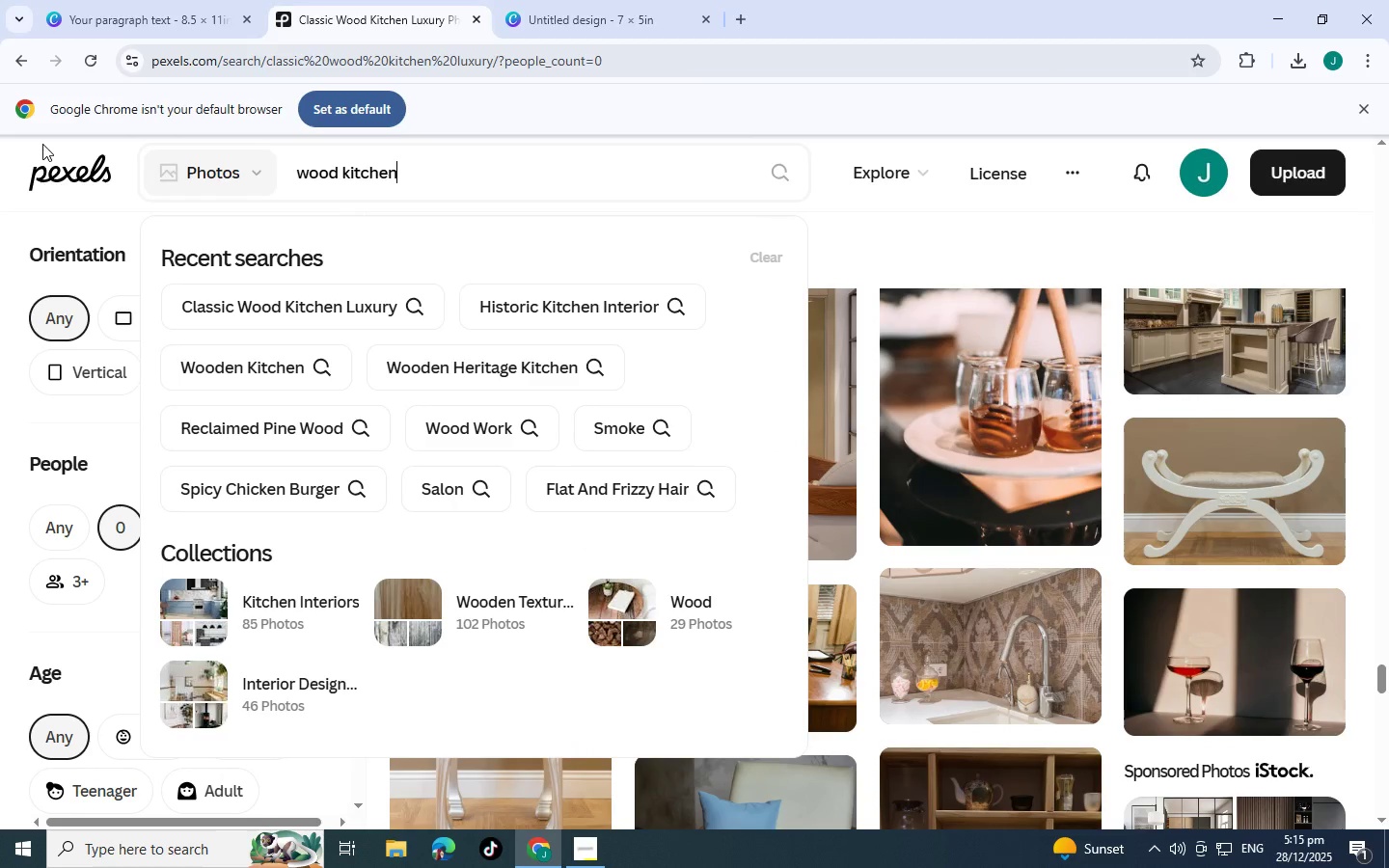 
key(Enter)
 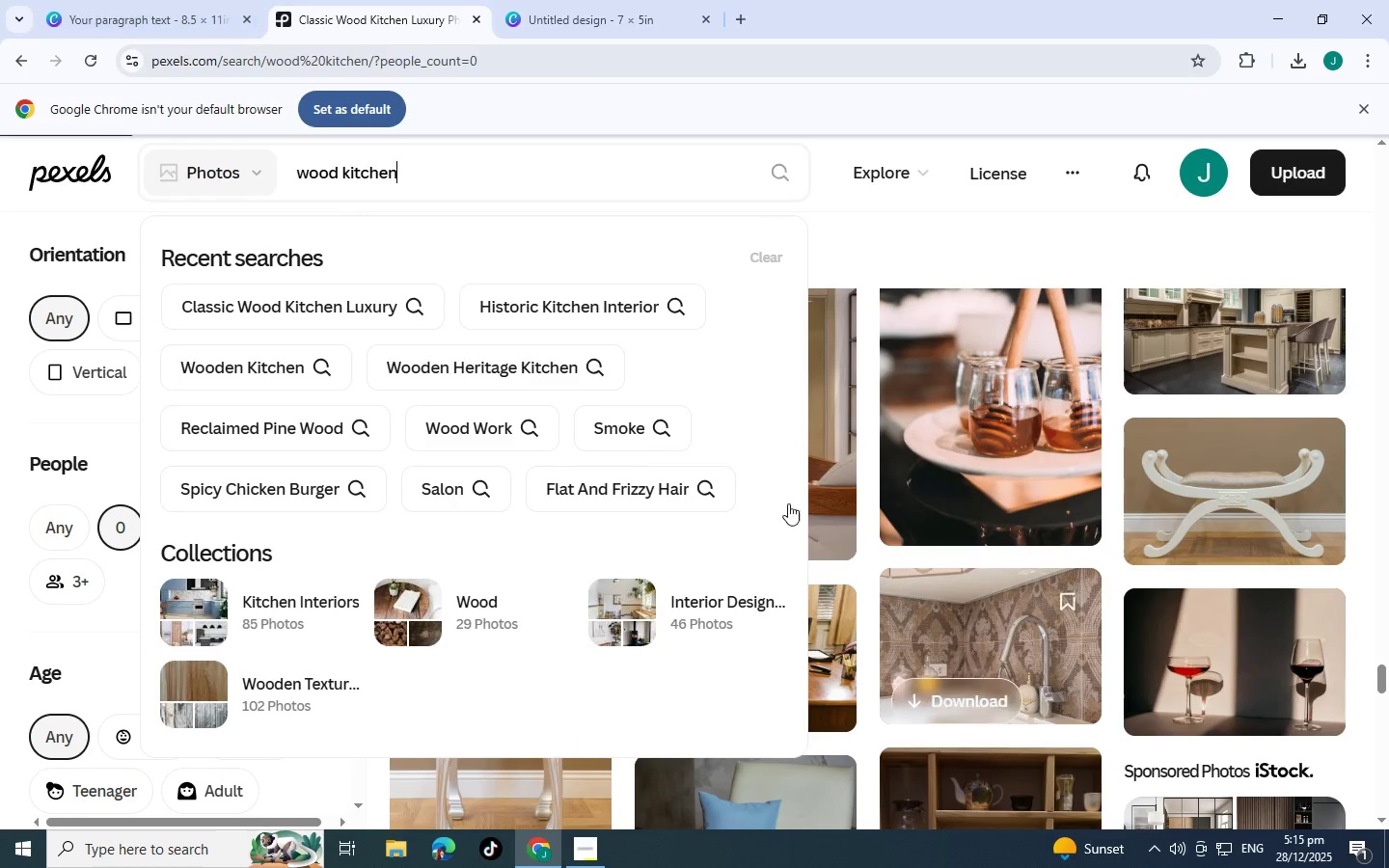 
mouse_move([229, 266])
 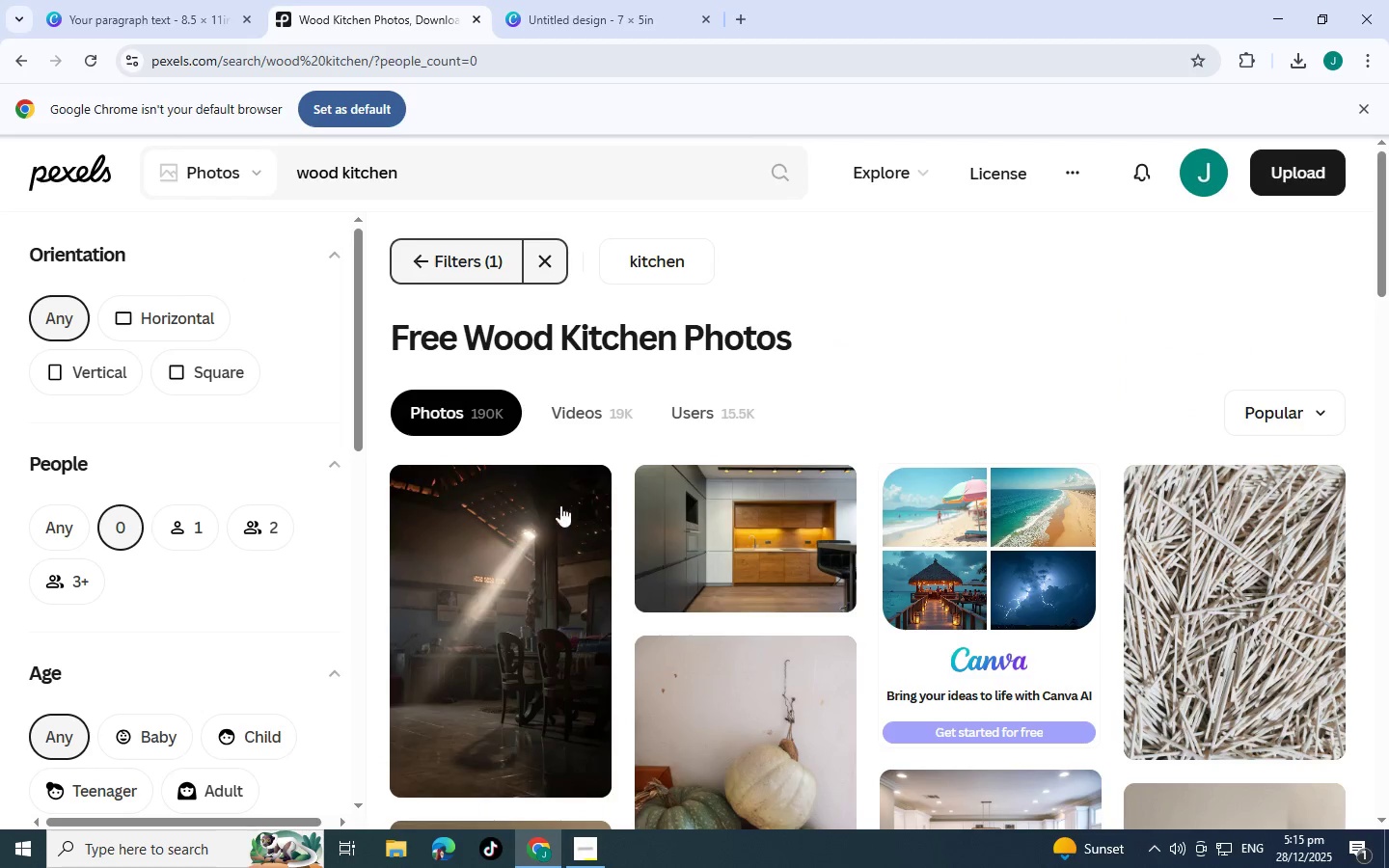 
scroll: coordinate [526, 553], scroll_direction: down, amount: 5.0
 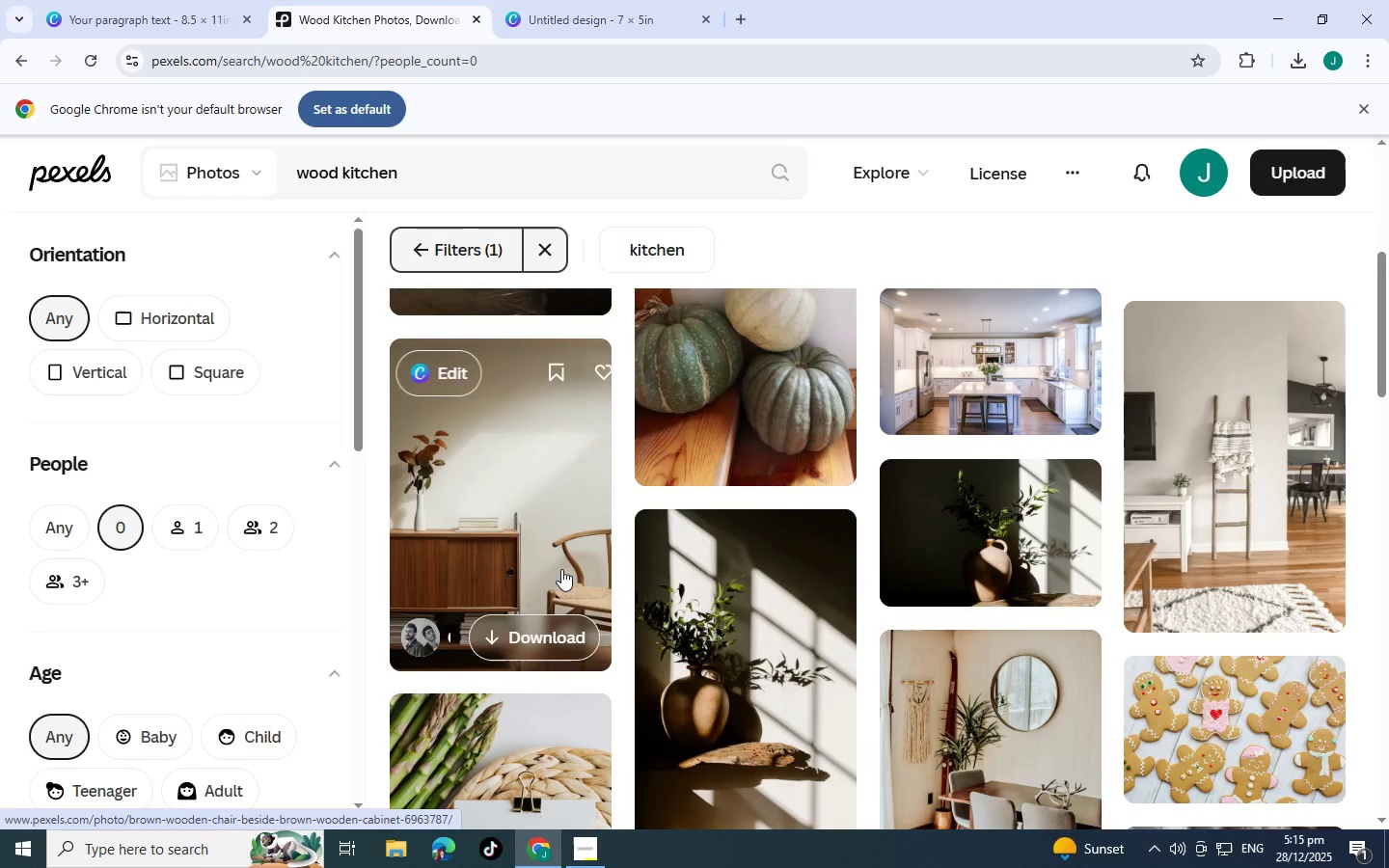 
scroll: coordinate [528, 487], scroll_direction: up, amount: 6.0
 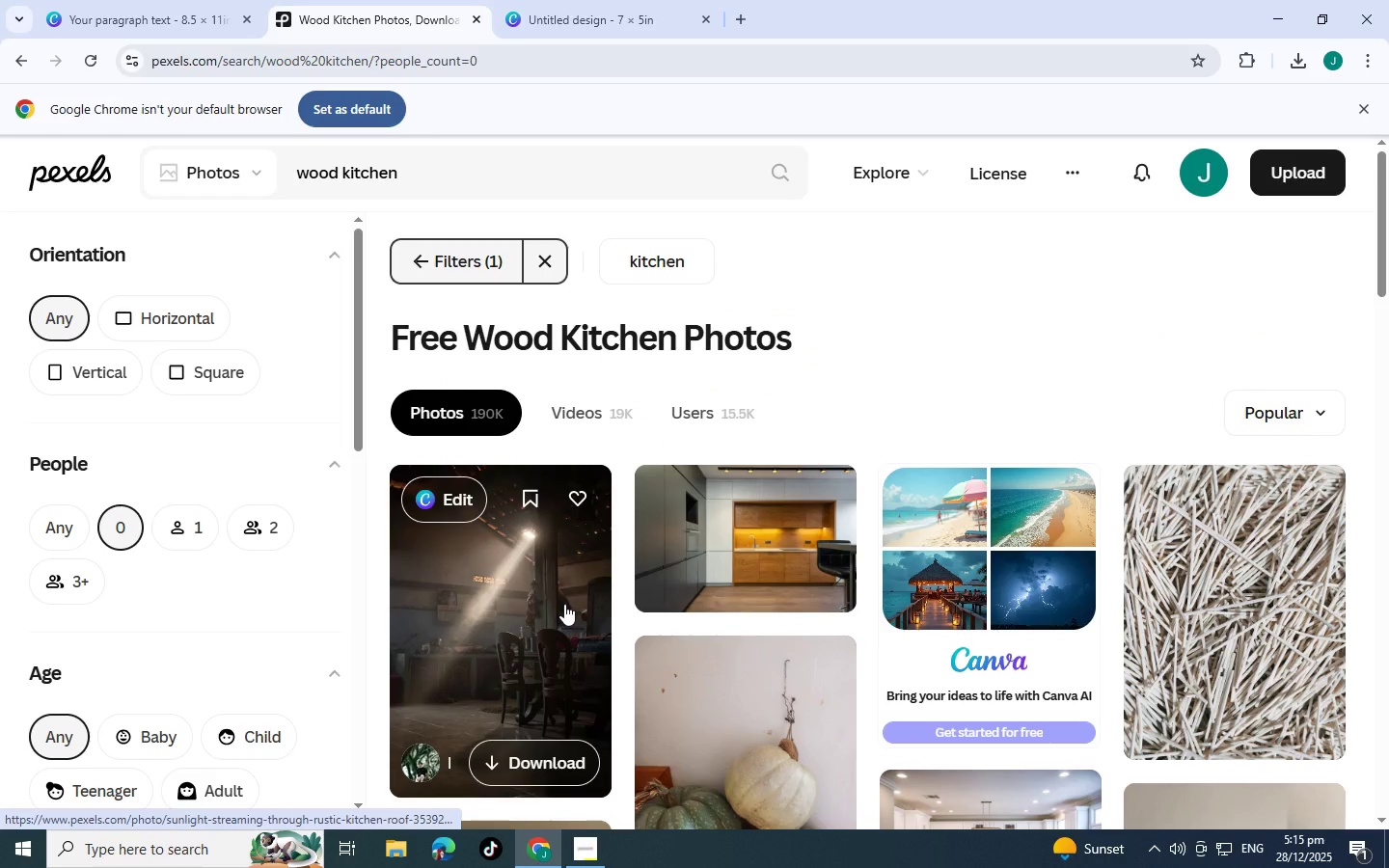 
scroll: coordinate [564, 604], scroll_direction: down, amount: 7.0
 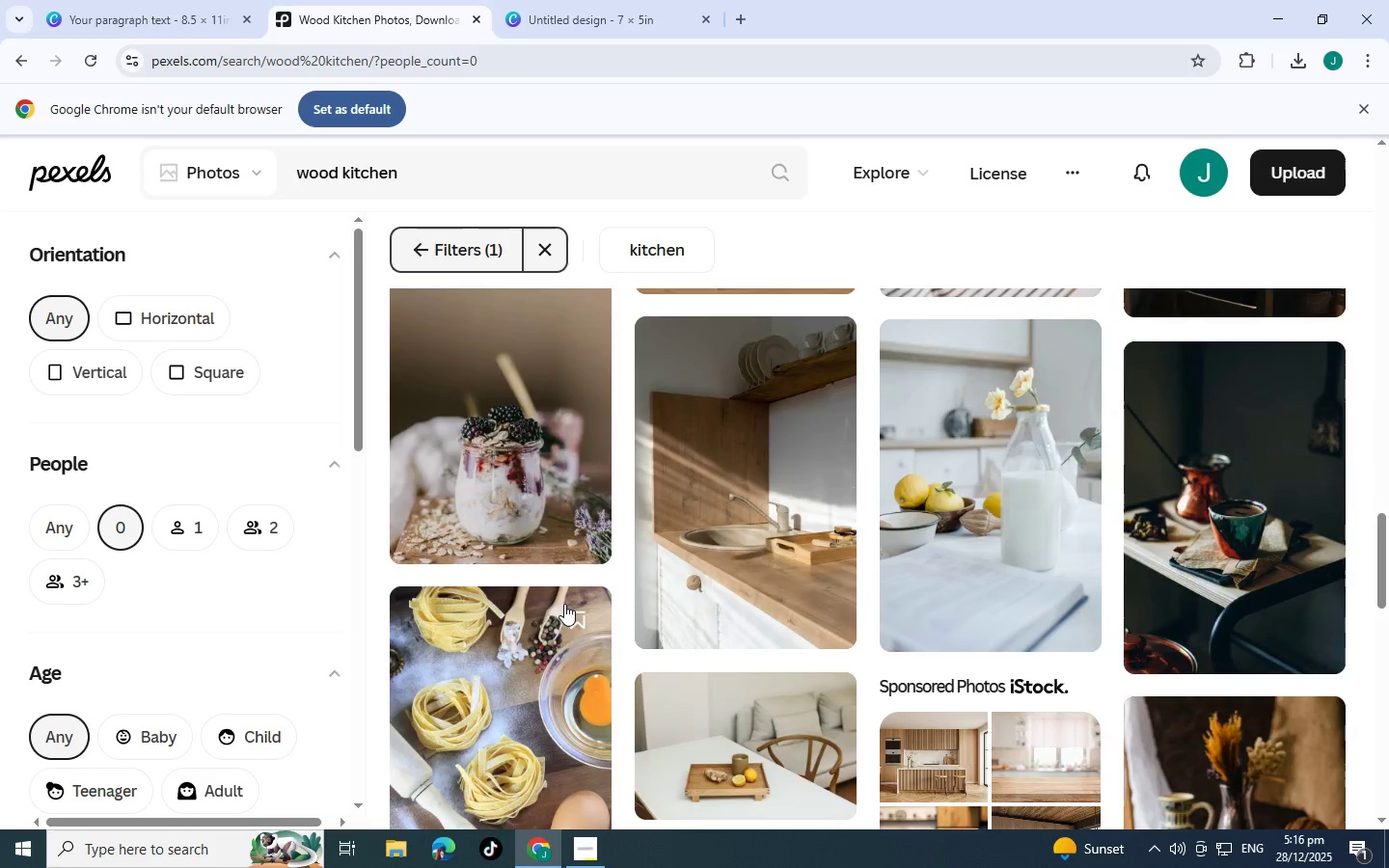 
left_click([749, 16])
 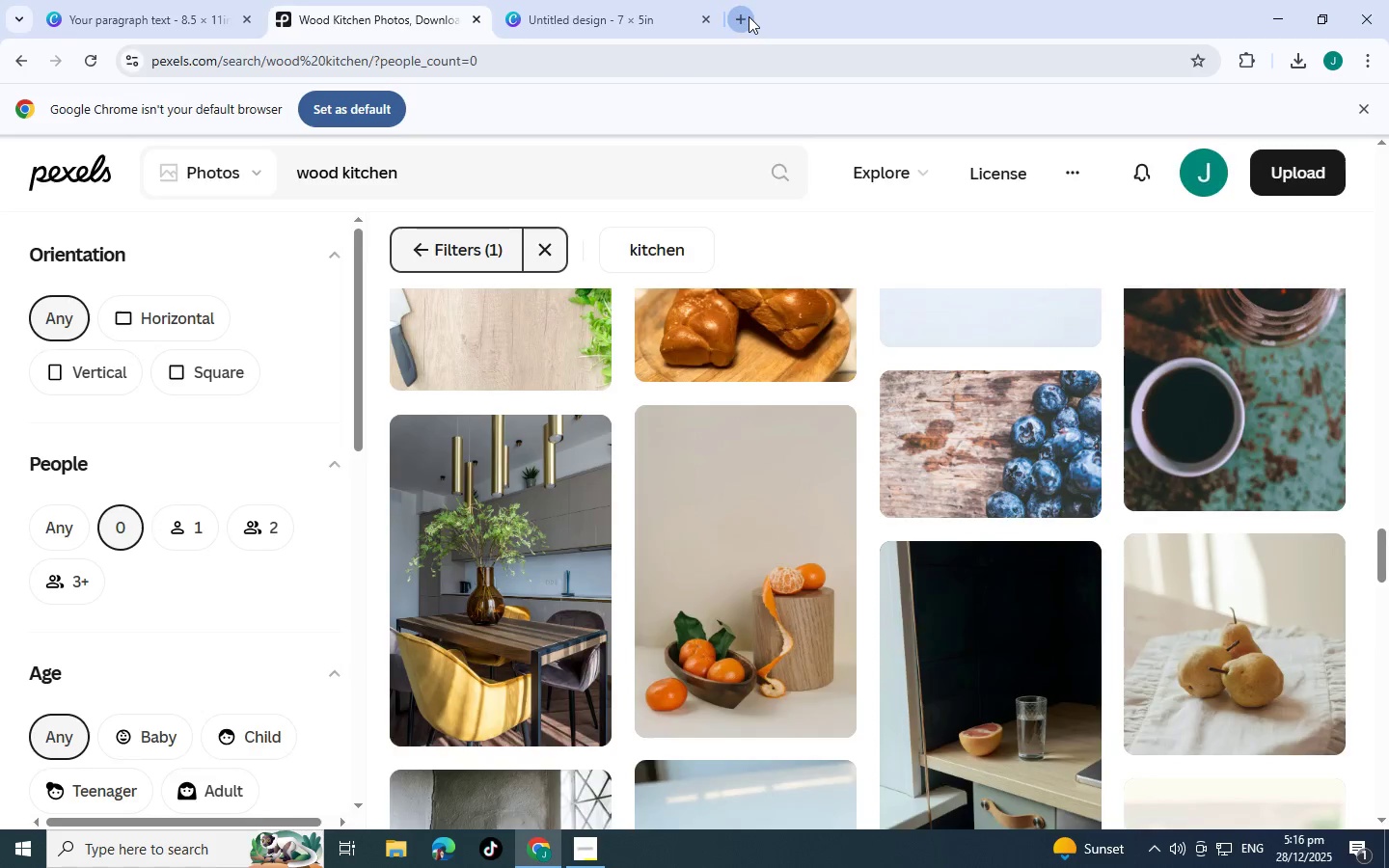 
type(google)
 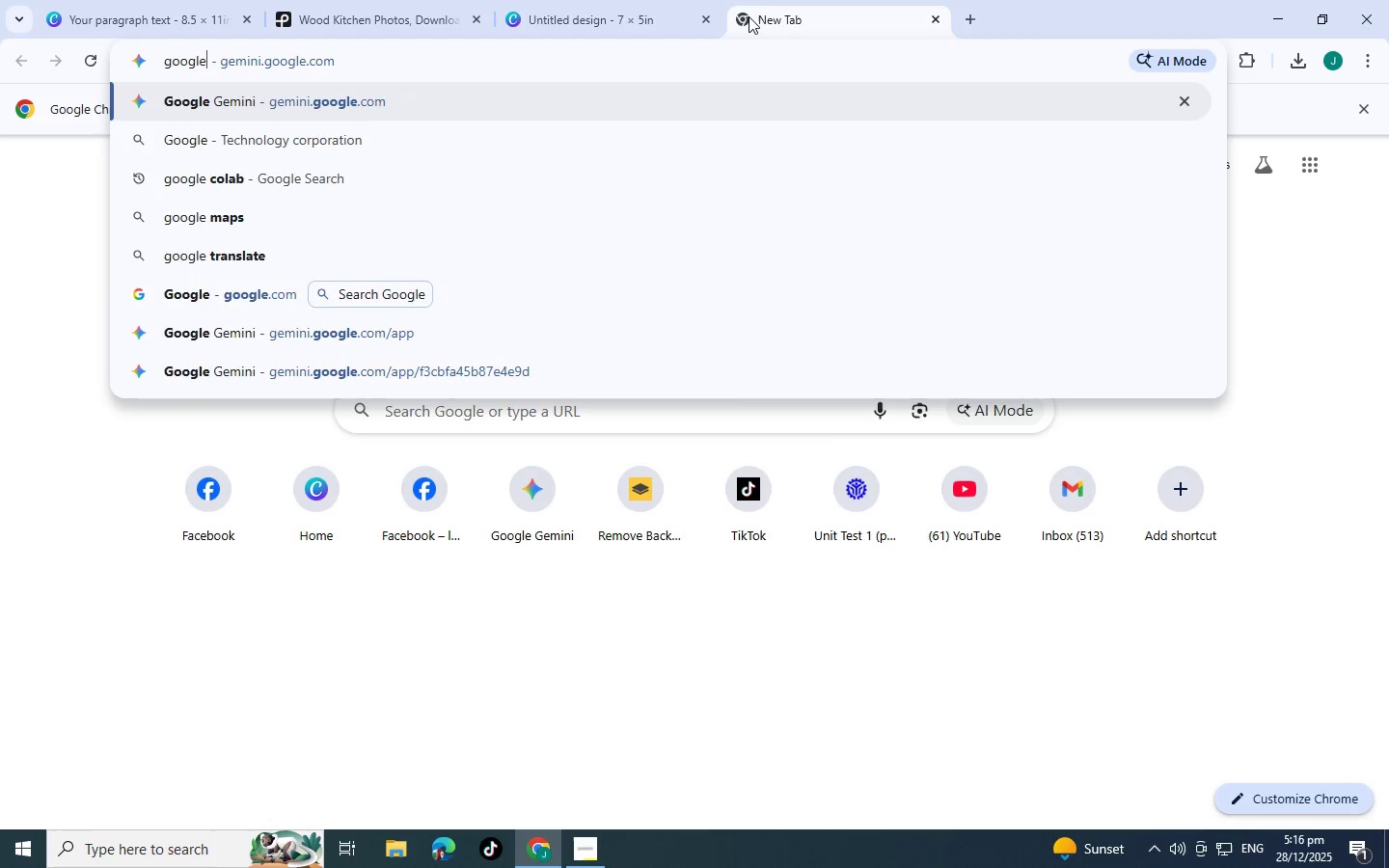 
key(Enter)
 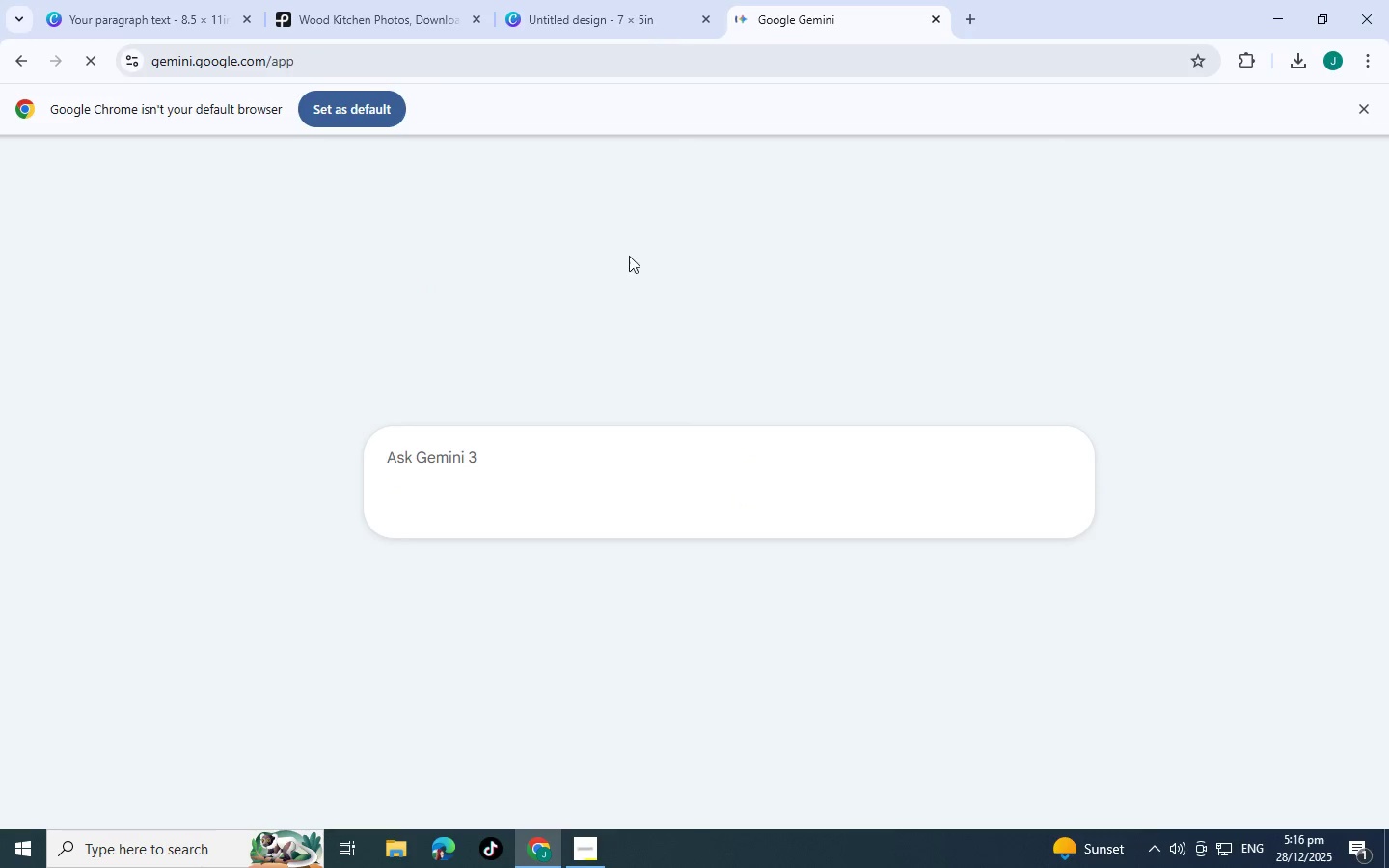 
left_click([612, 463])
 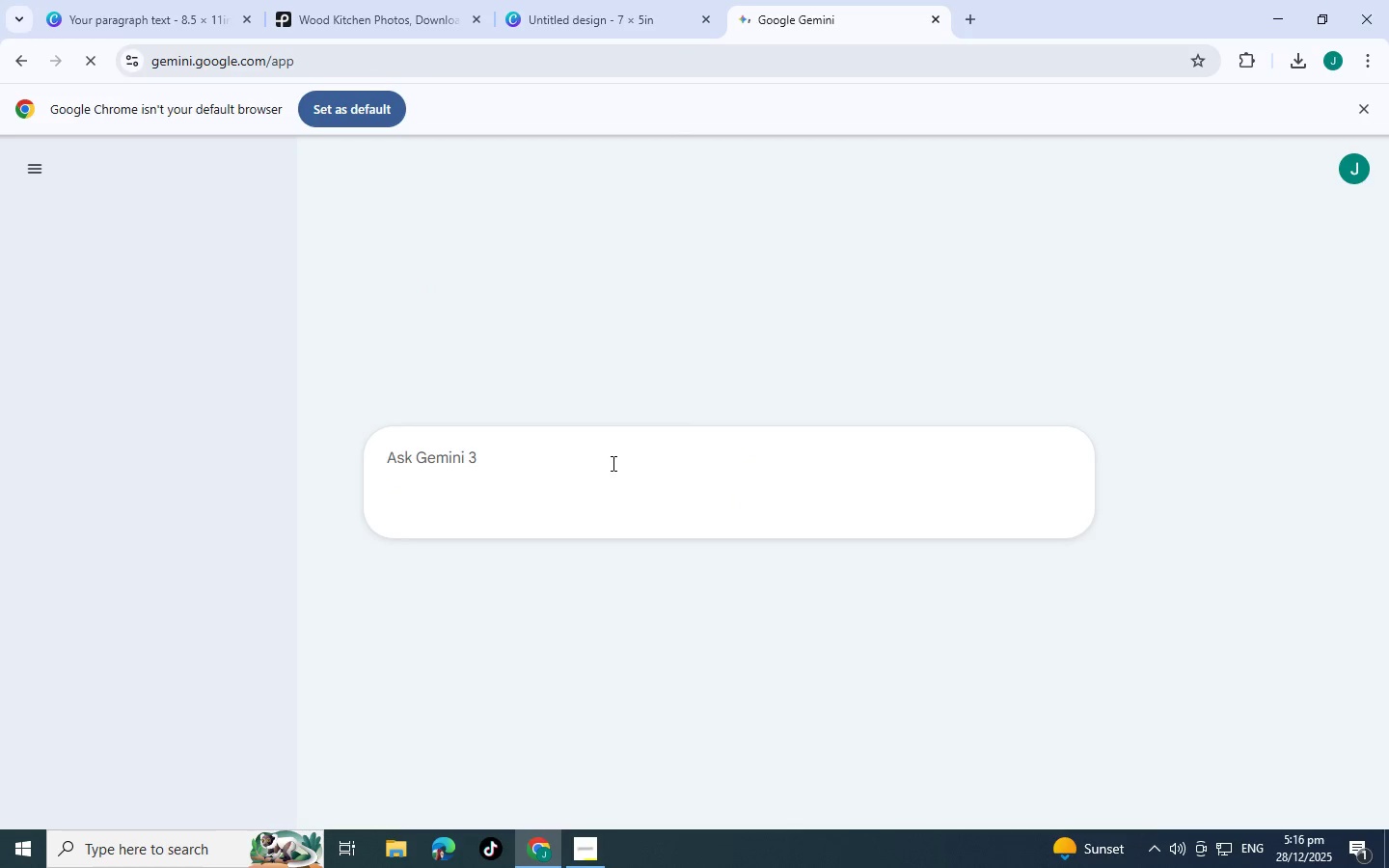 
type(kitchenm)
key(Backspace)
 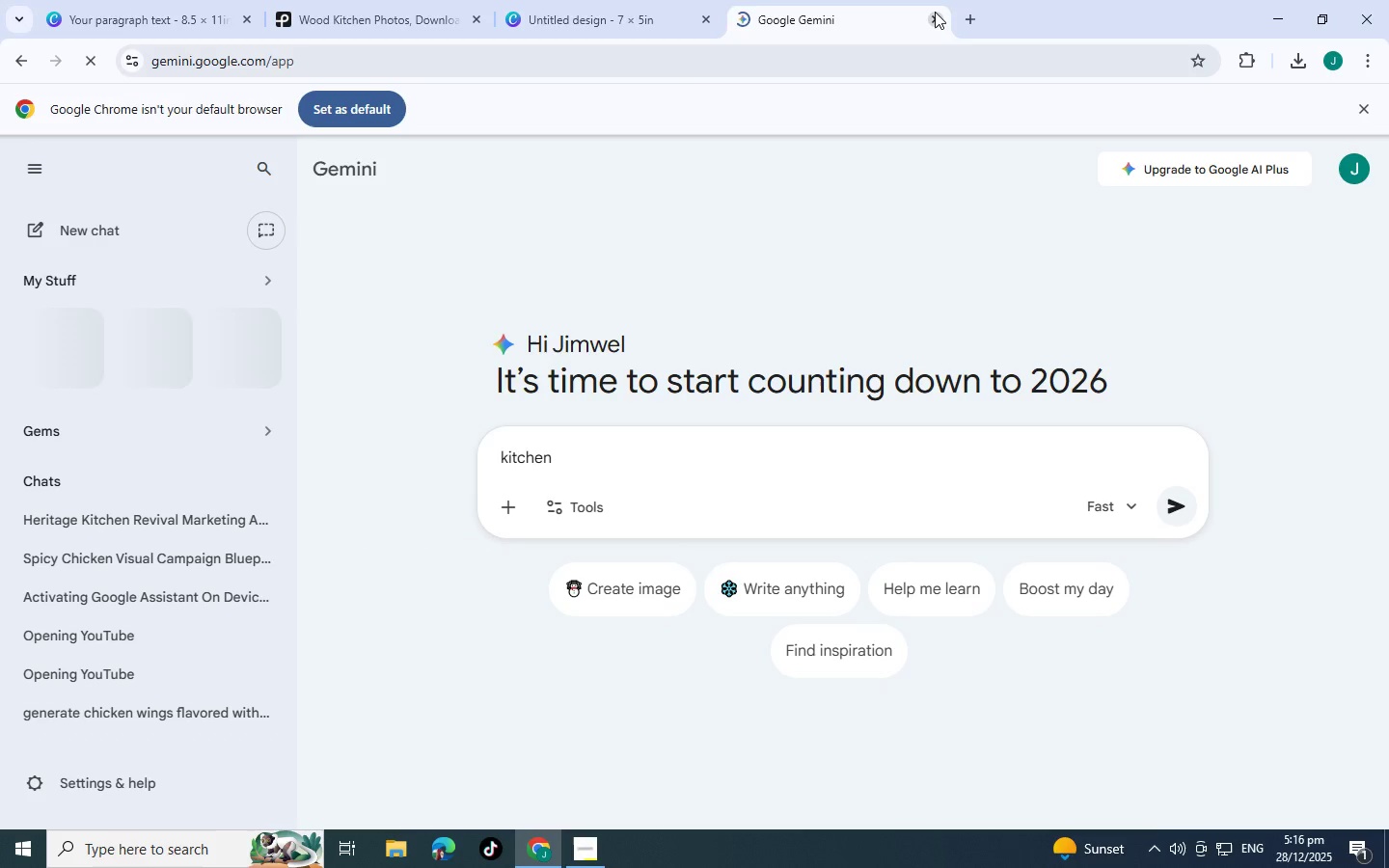 
type( wood wima)
key(Backspace)
key(Backspace)
key(Backspace)
key(Backspace)
type(image)
 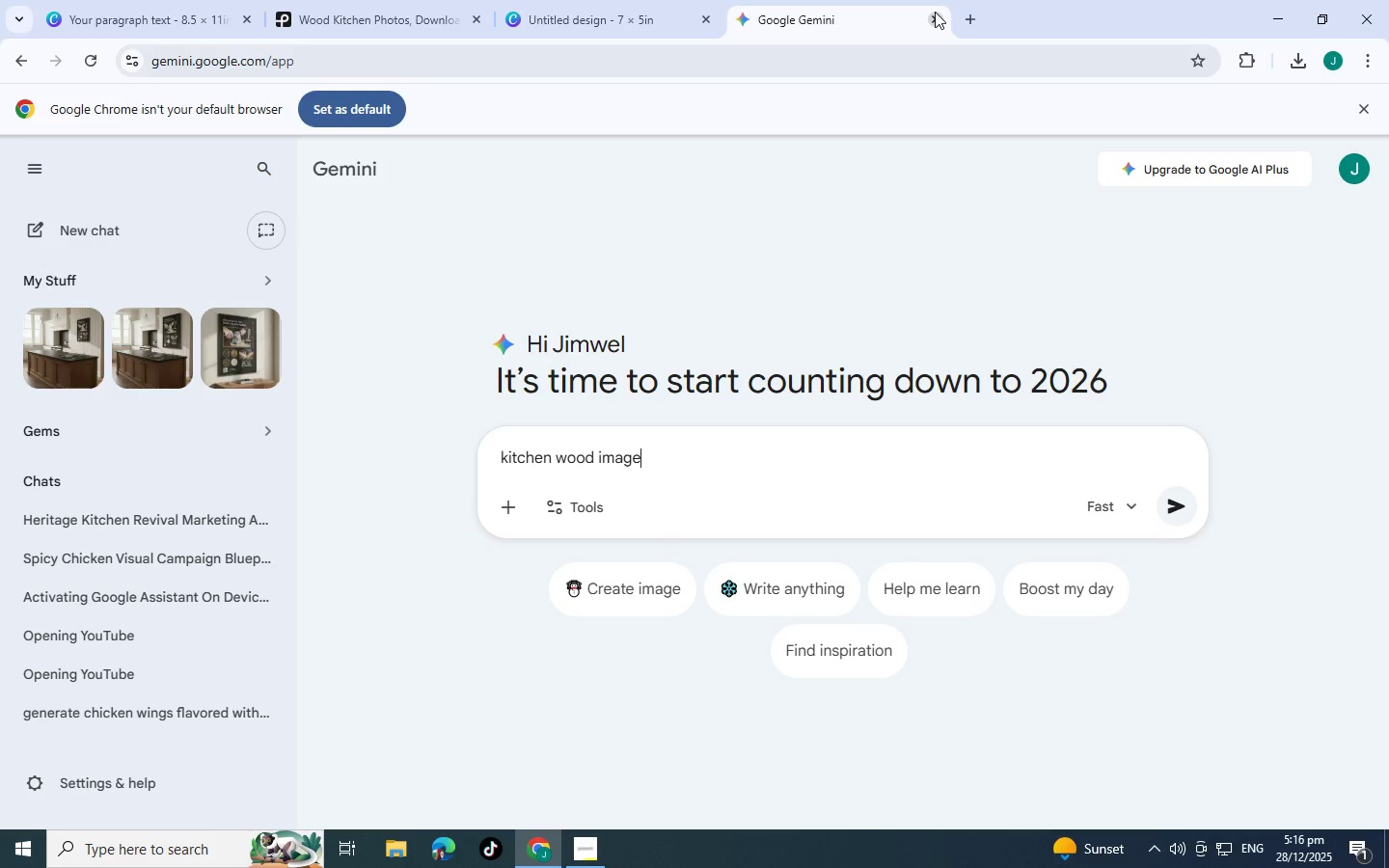 
key(Enter)
 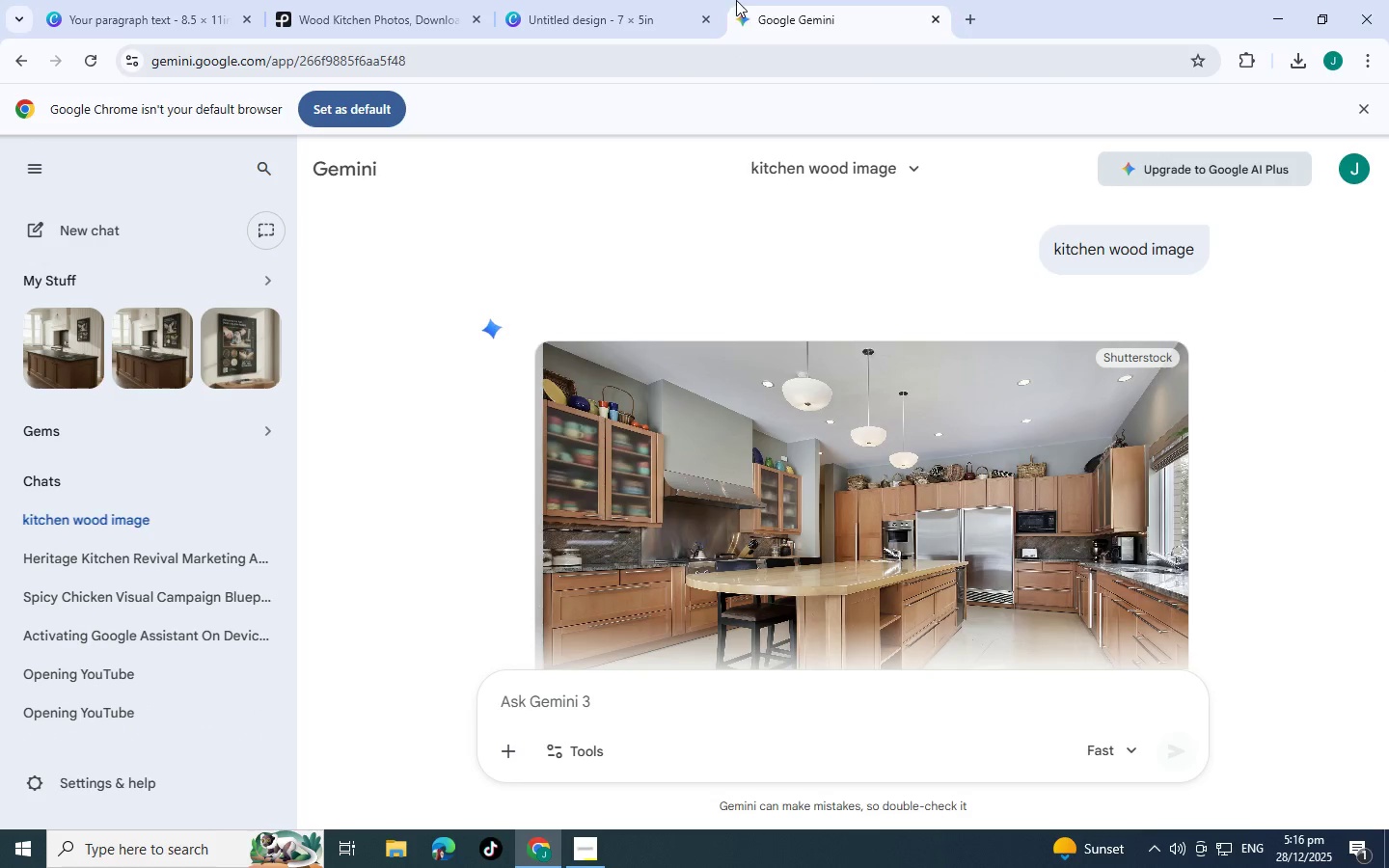 
wait(5.45)
 